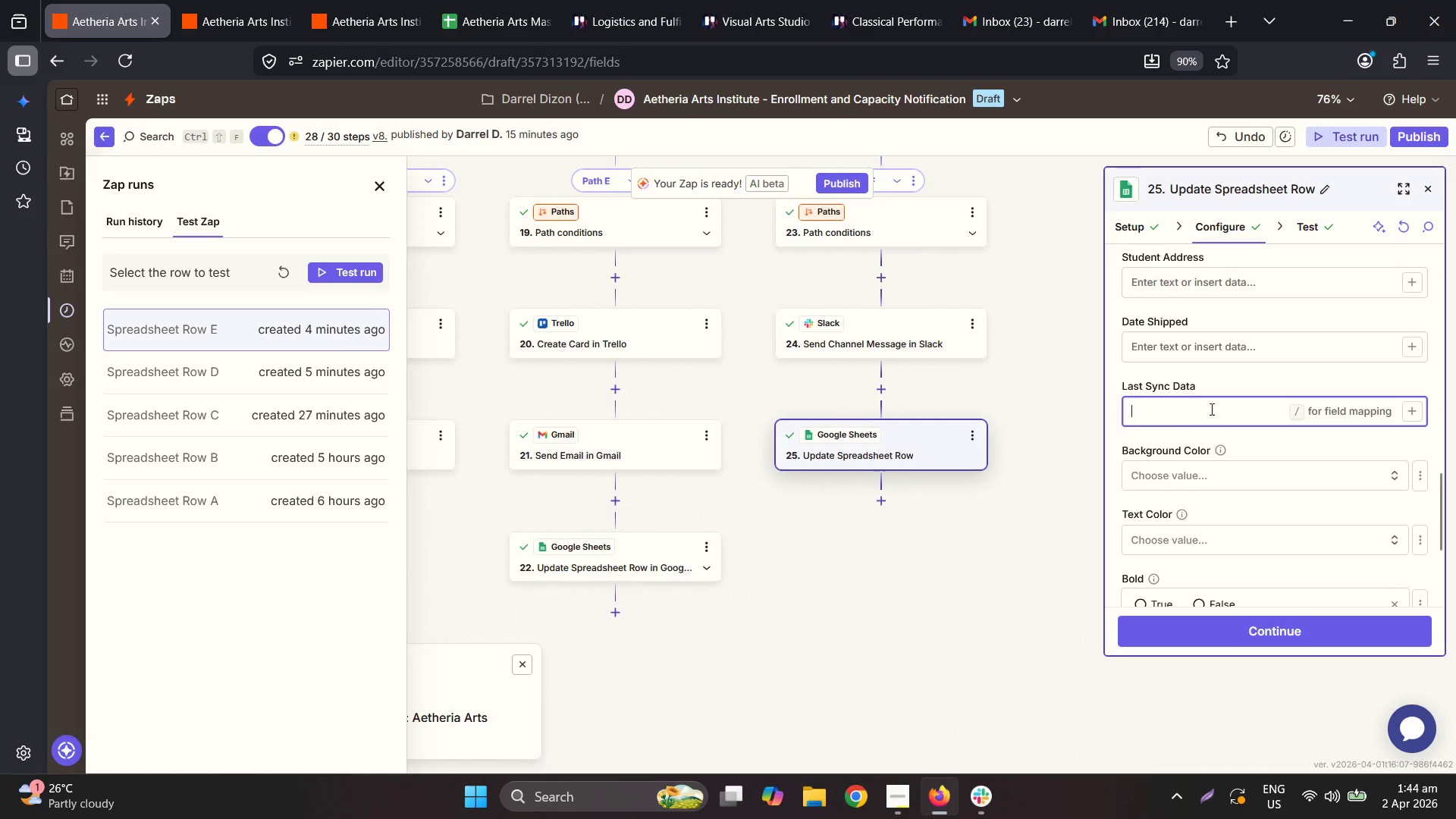 
key(Control+V)
 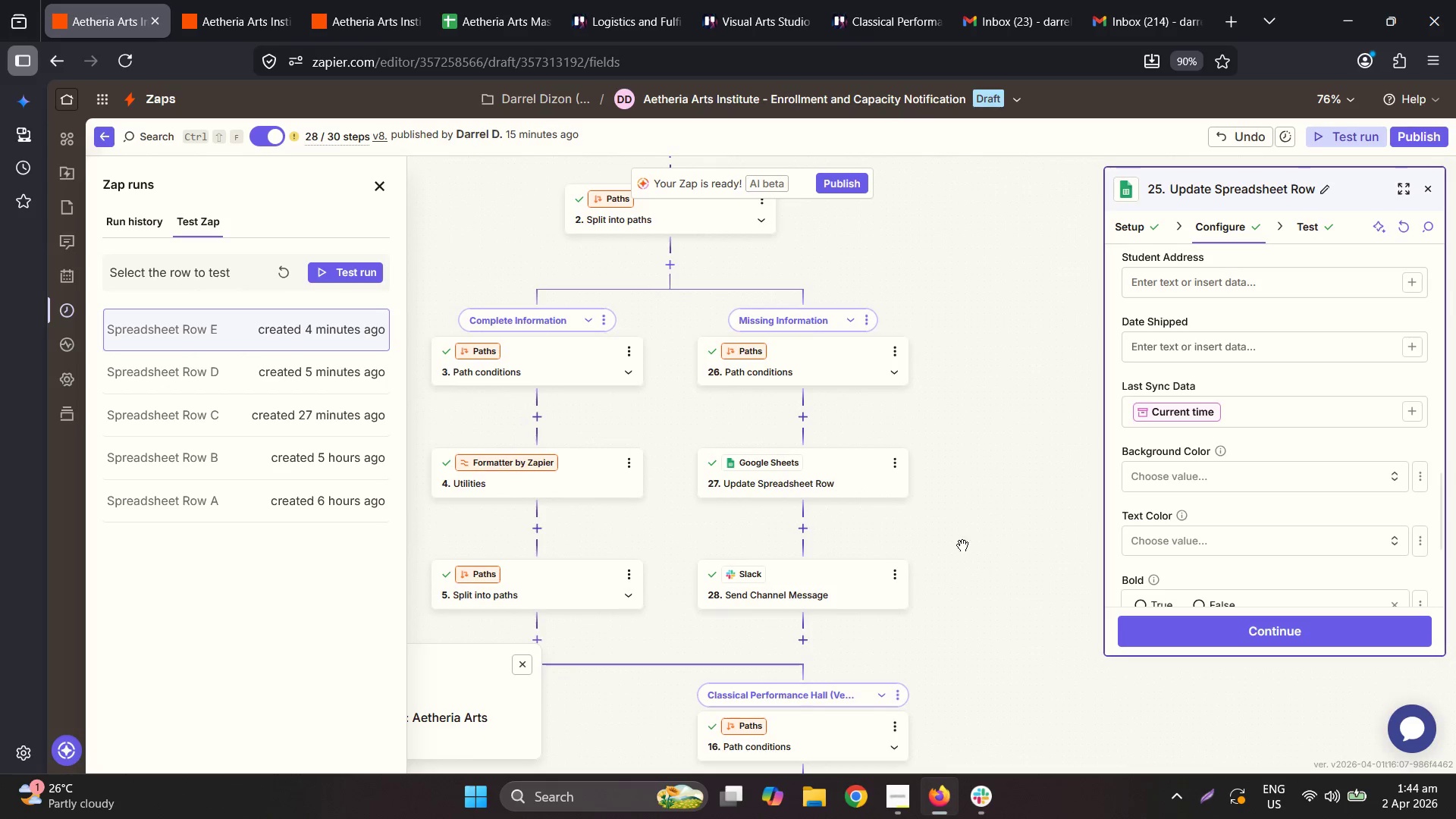 
left_click([881, 438])
 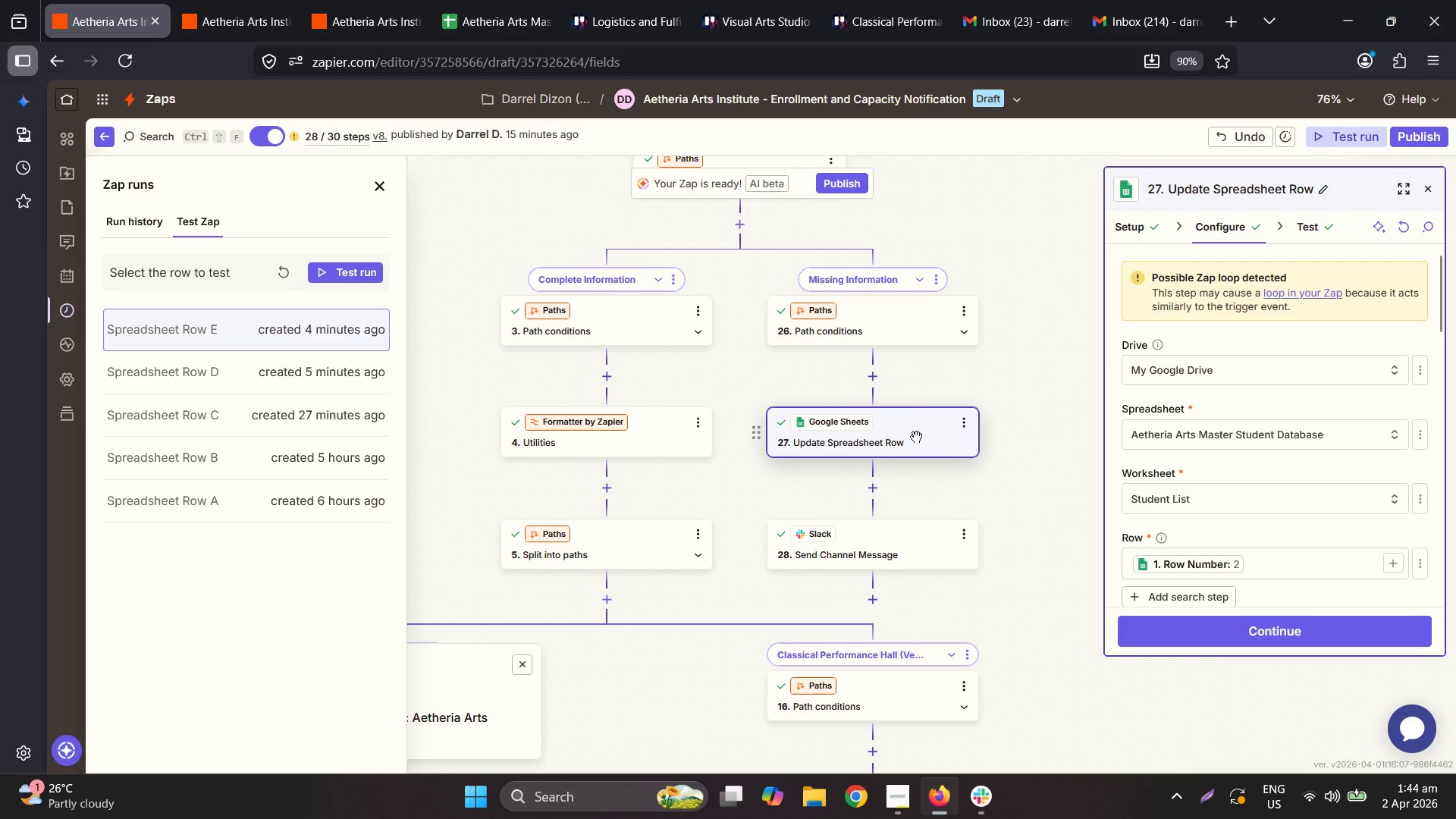 
scroll: coordinate [1349, 519], scroll_direction: down, amount: 8.0
 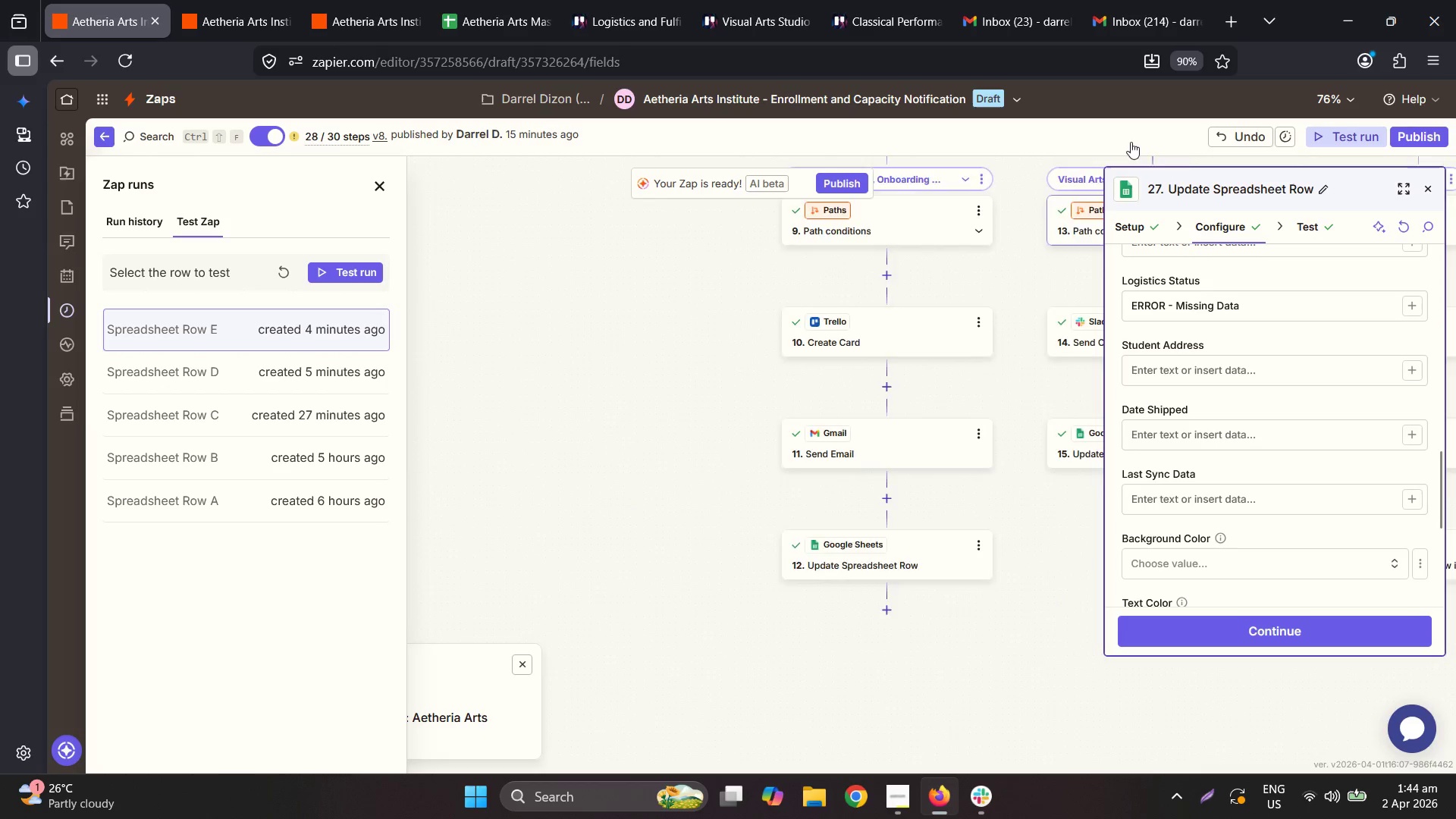 
left_click([935, 479])
 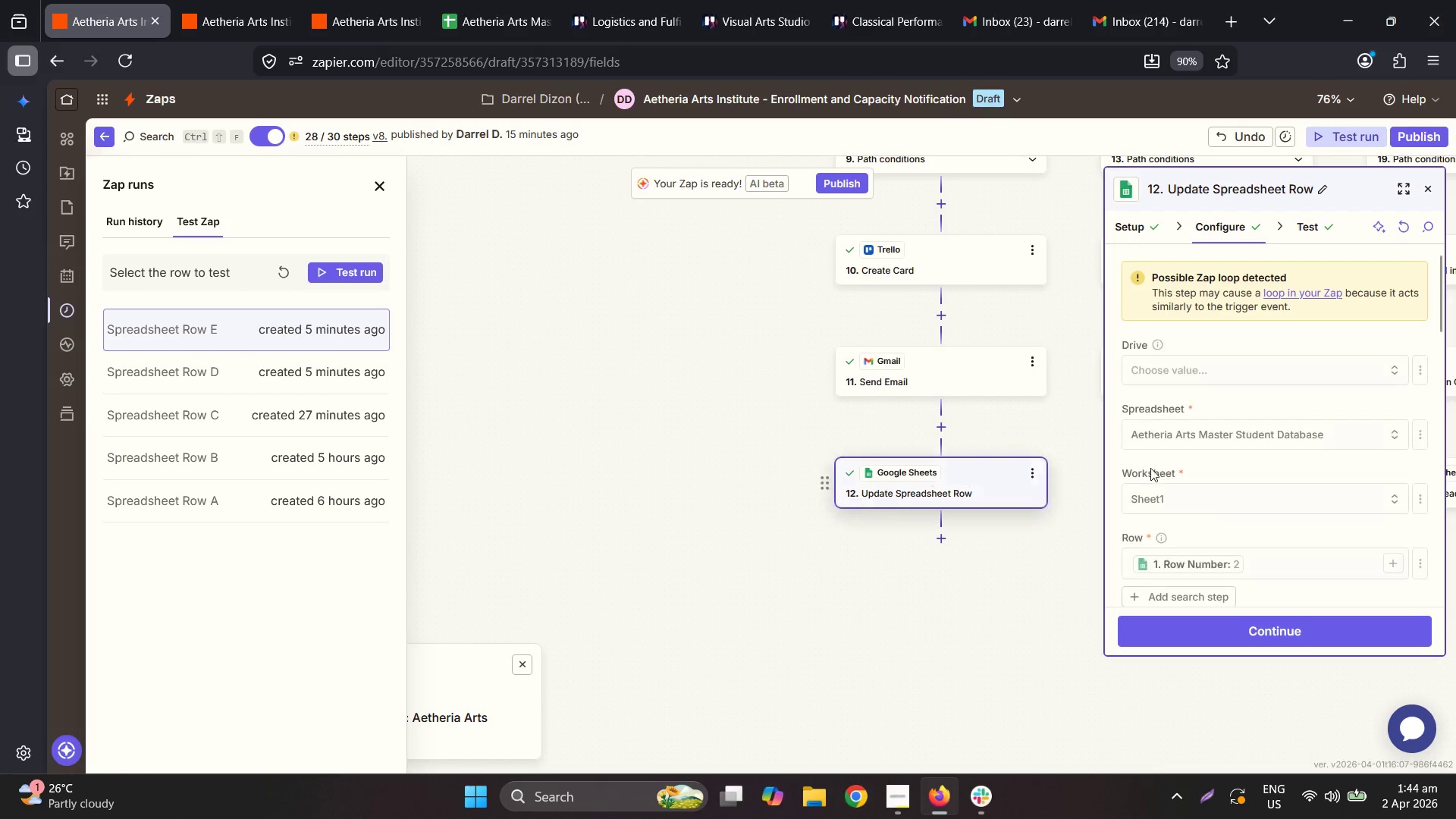 
scroll: coordinate [1325, 456], scroll_direction: down, amount: 6.0
 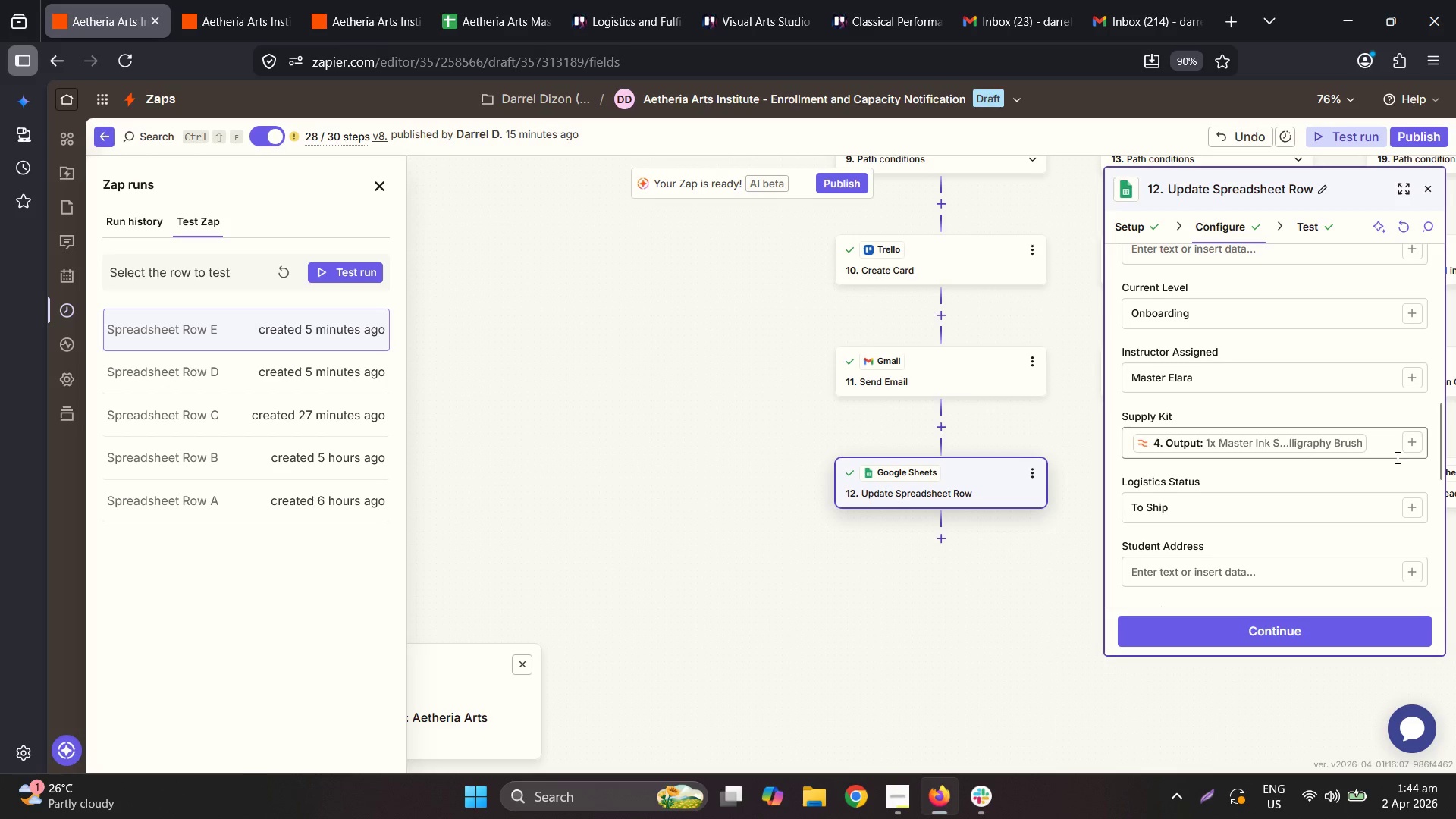 
scroll: coordinate [1396, 457], scroll_direction: up, amount: 1.0
 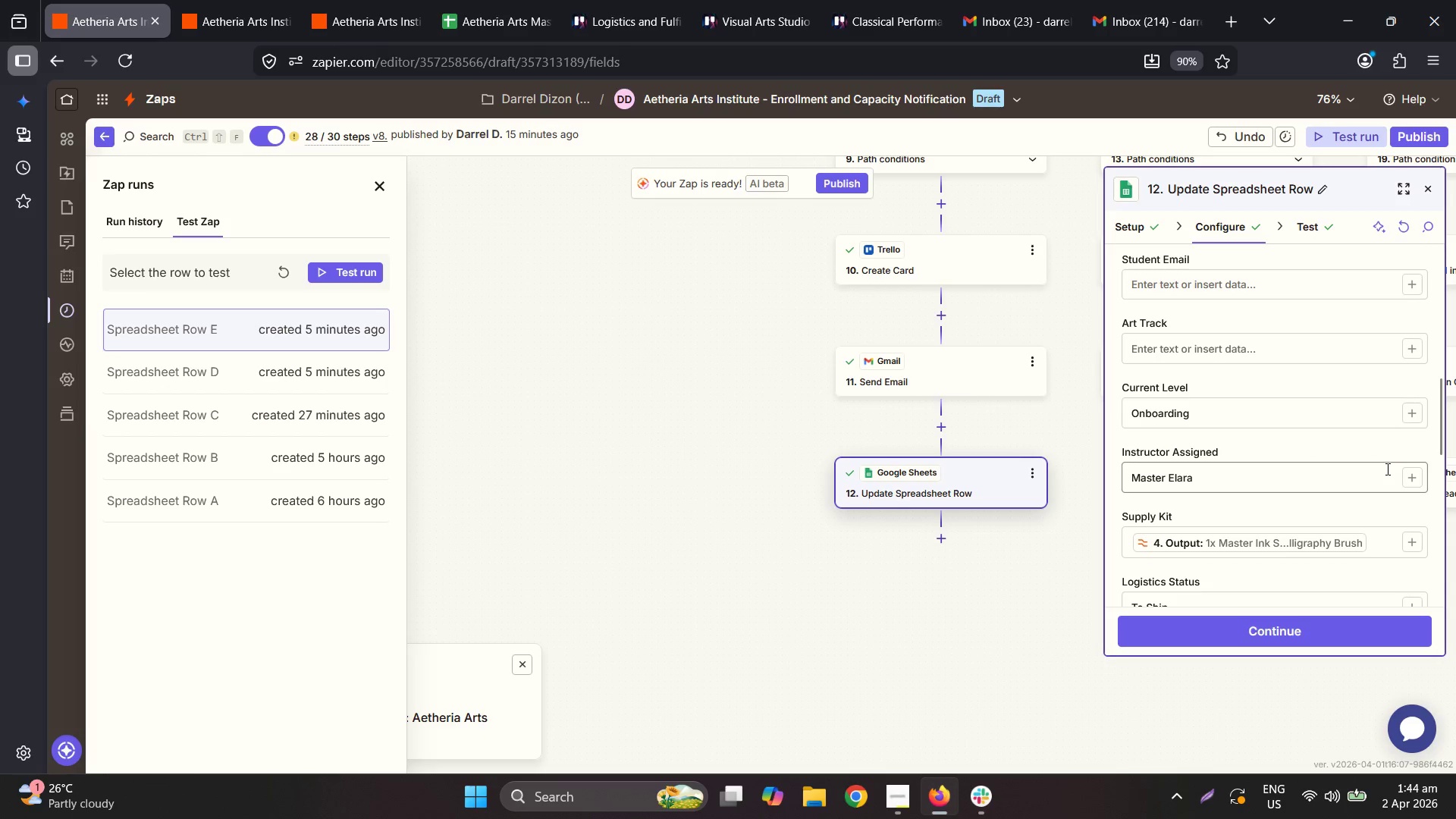 
scroll: coordinate [1382, 473], scroll_direction: down, amount: 2.0
 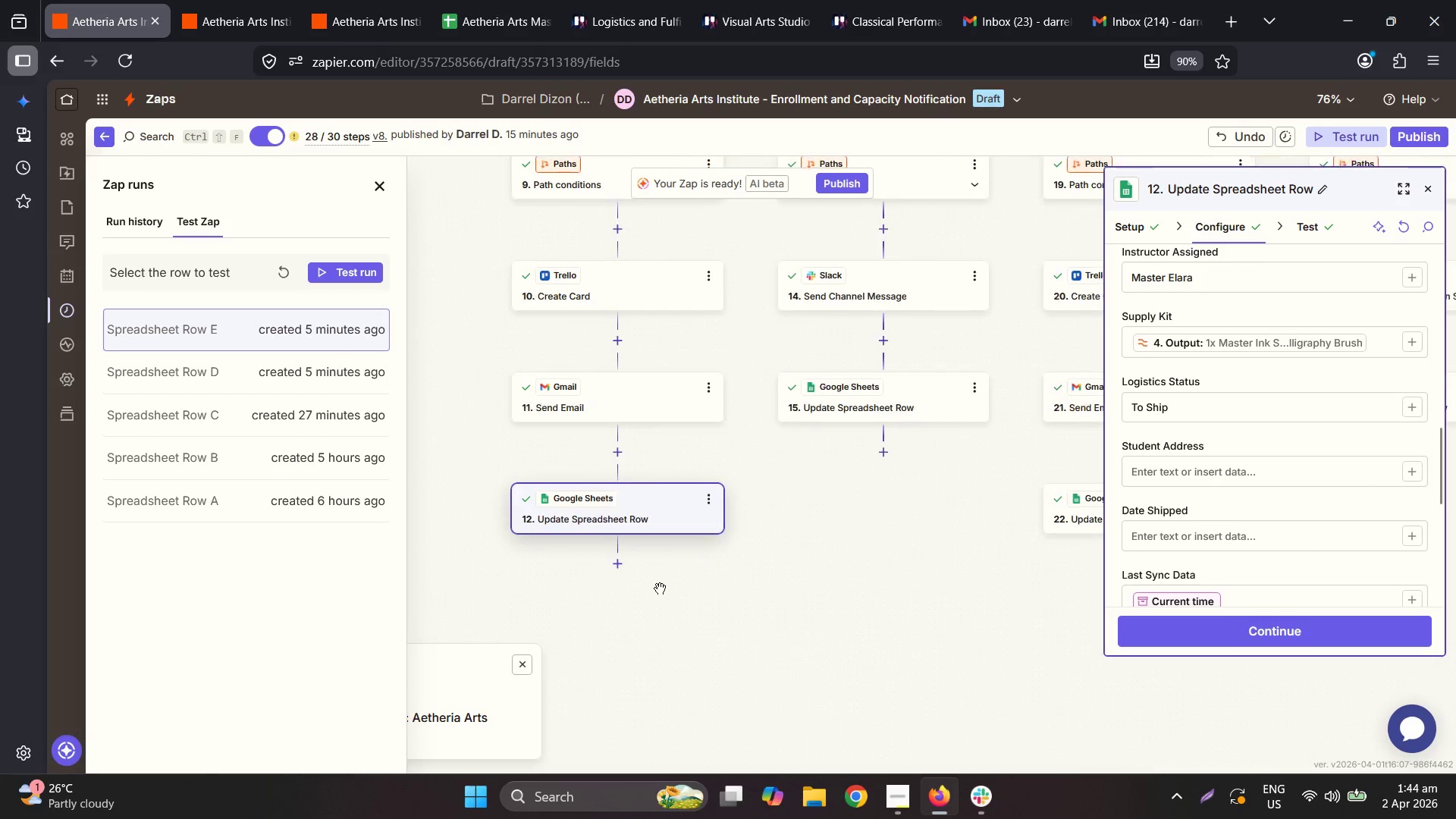 
left_click([858, 392])
 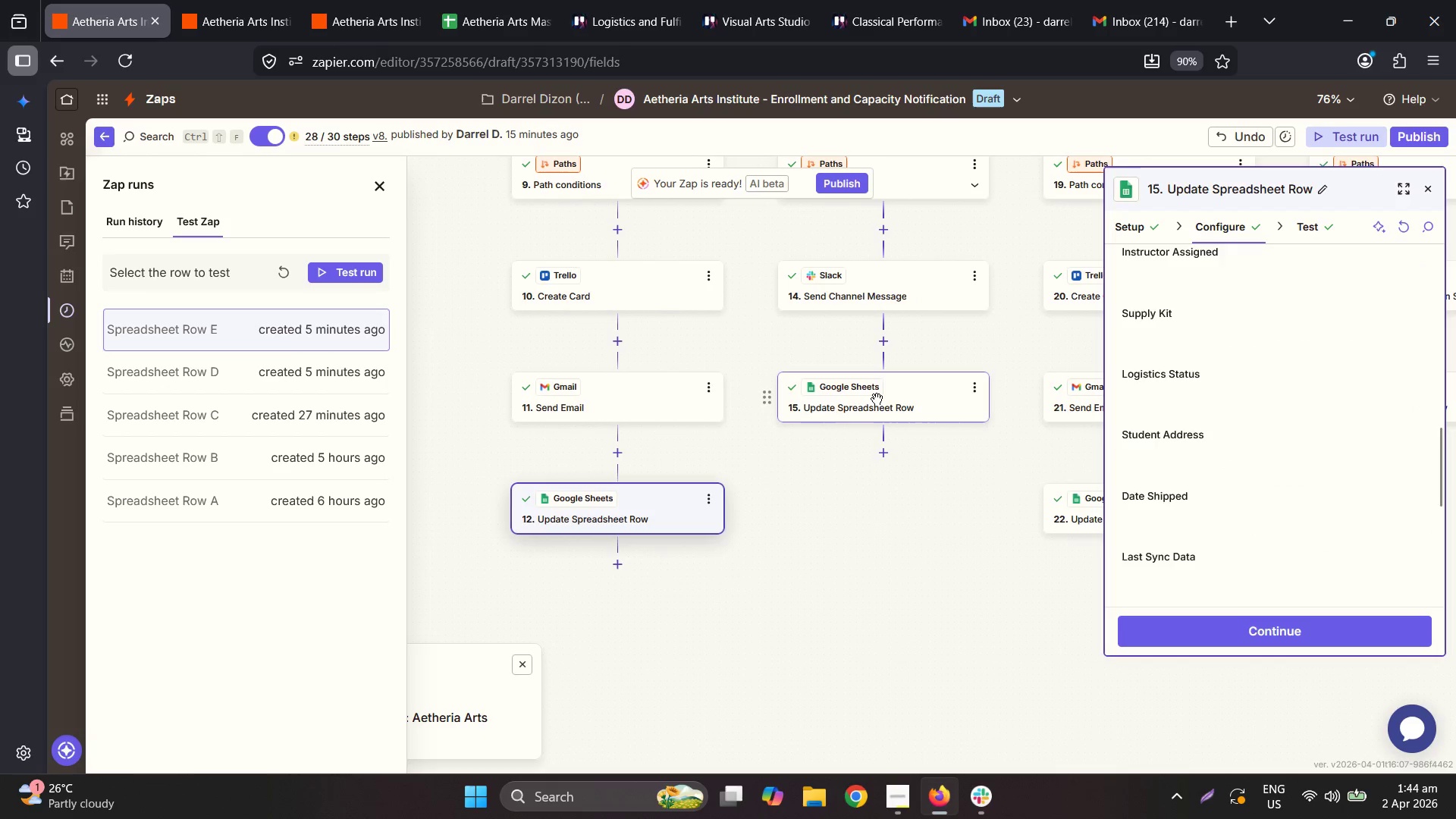 
left_click([877, 398])
 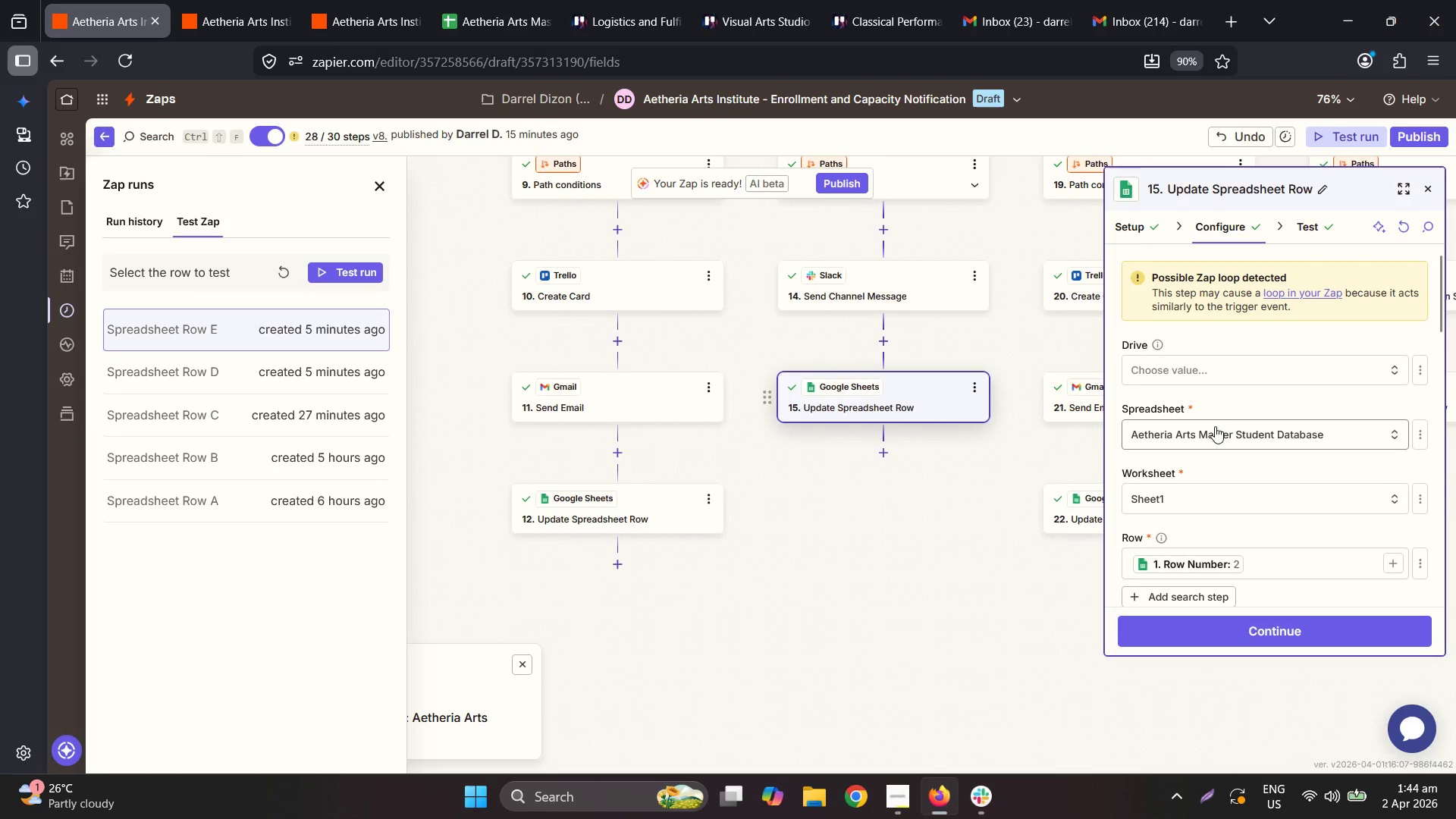 
scroll: coordinate [1254, 424], scroll_direction: down, amount: 7.0
 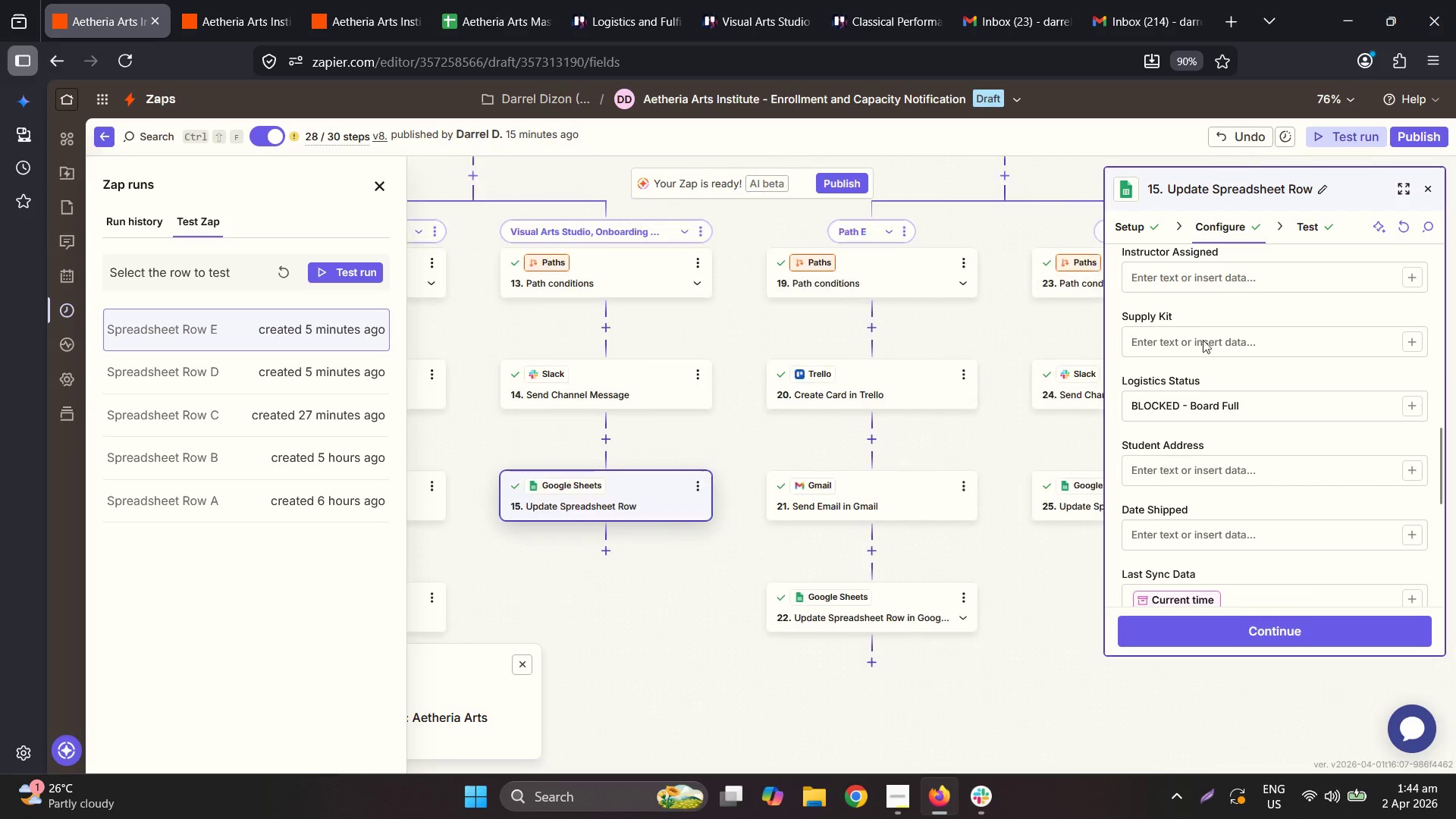 
double_click([1412, 140])
 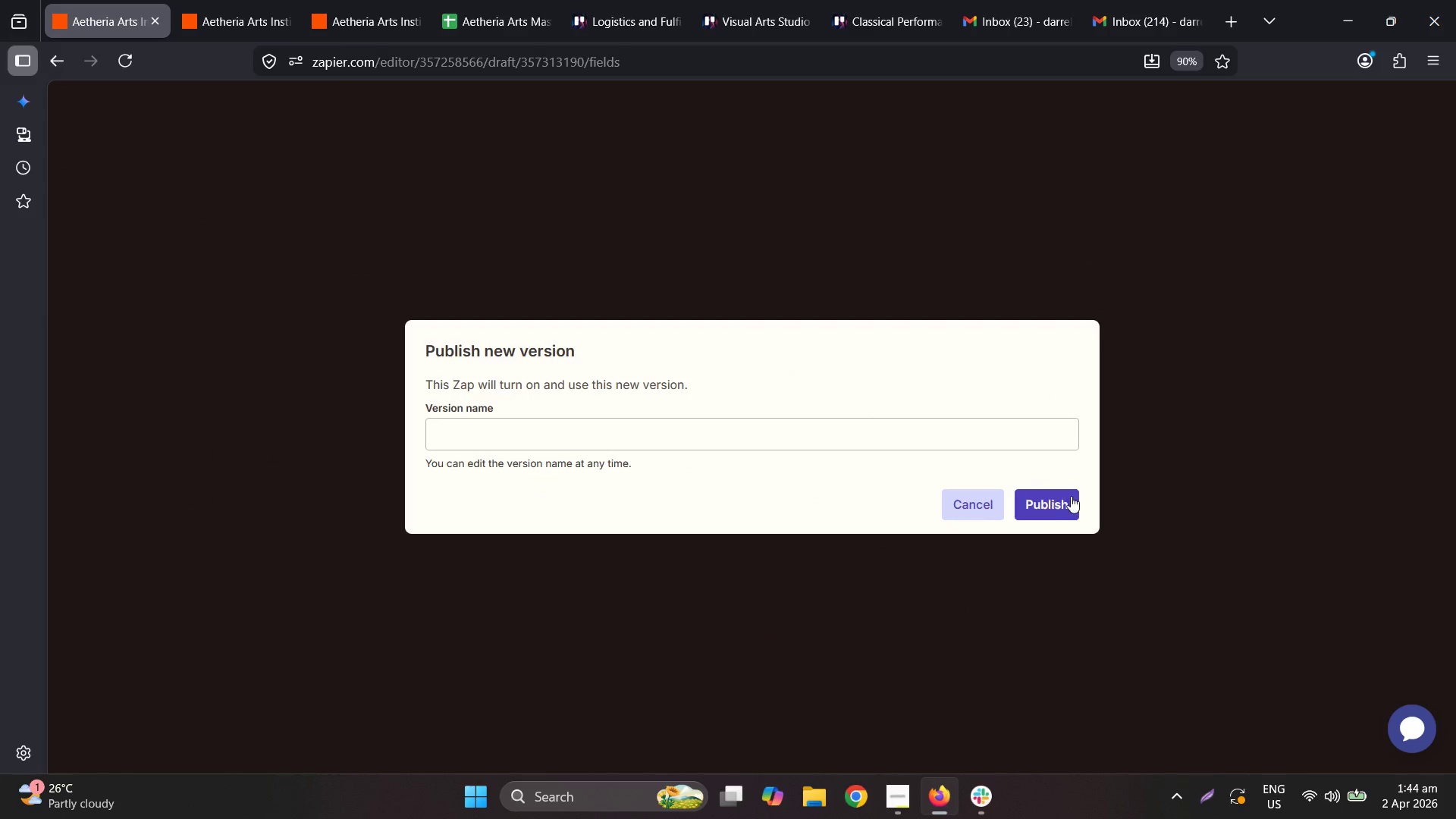 
left_click([1074, 493])
 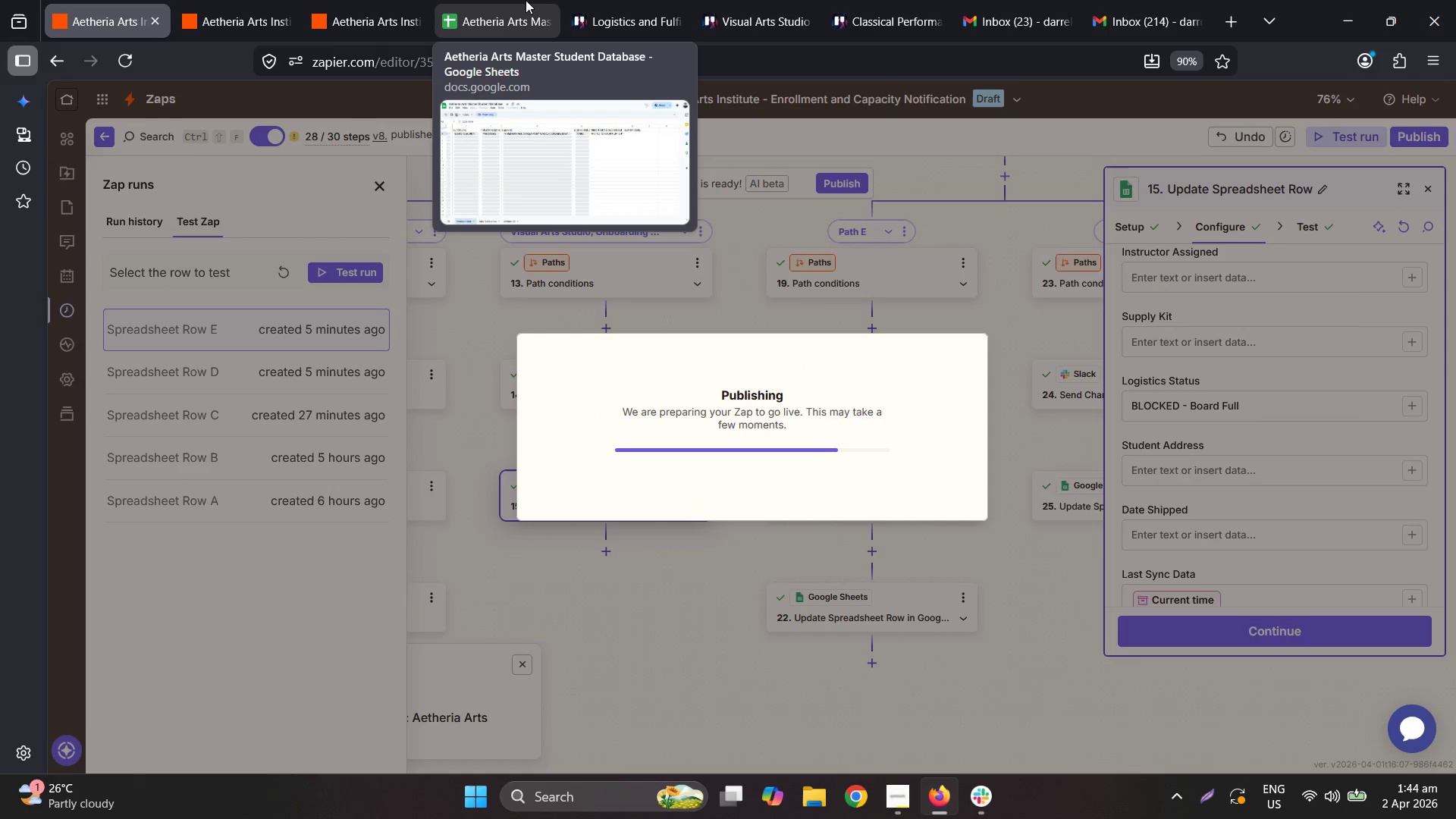 
wait(8.25)
 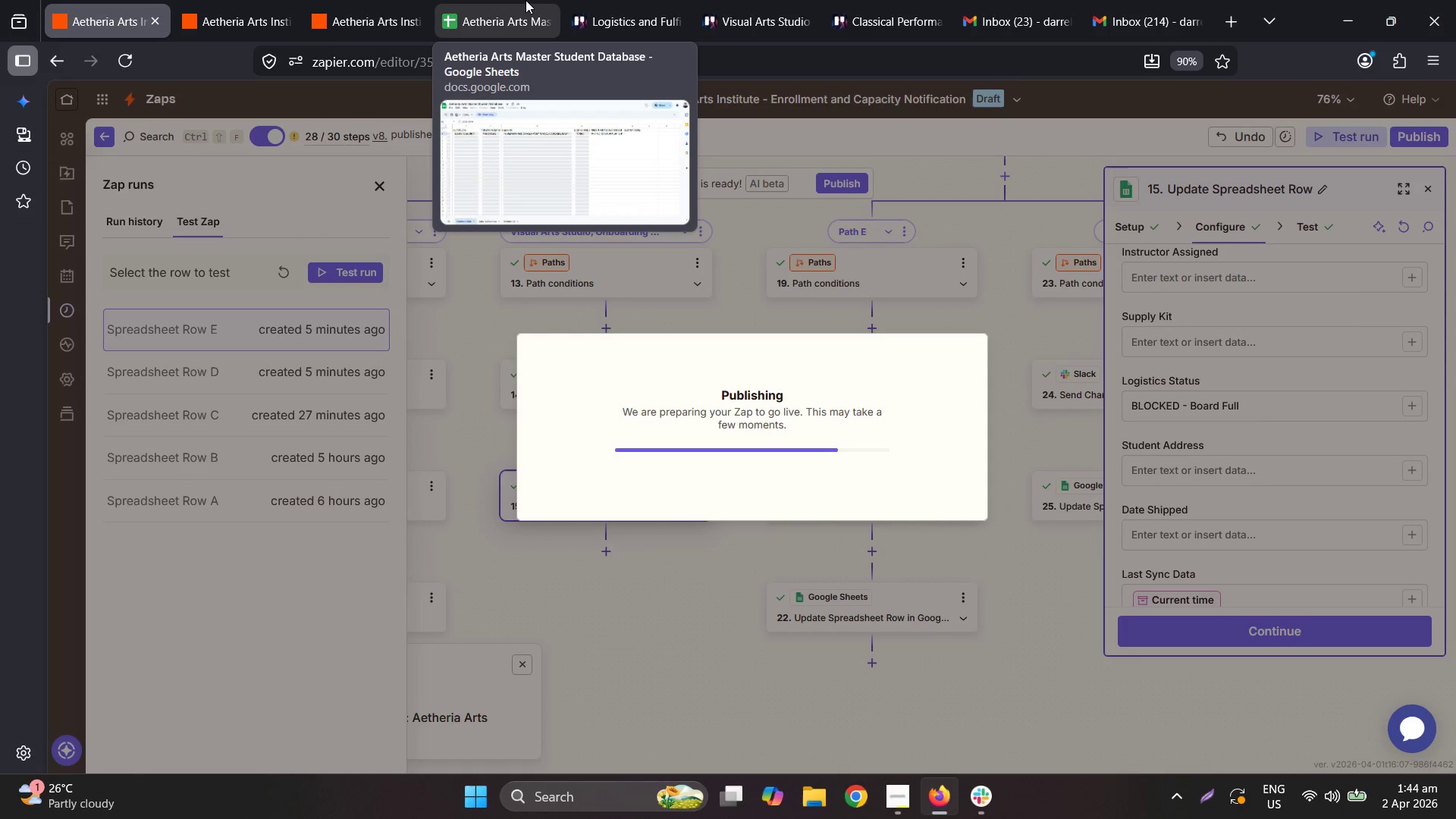 
left_click([464, 0])
 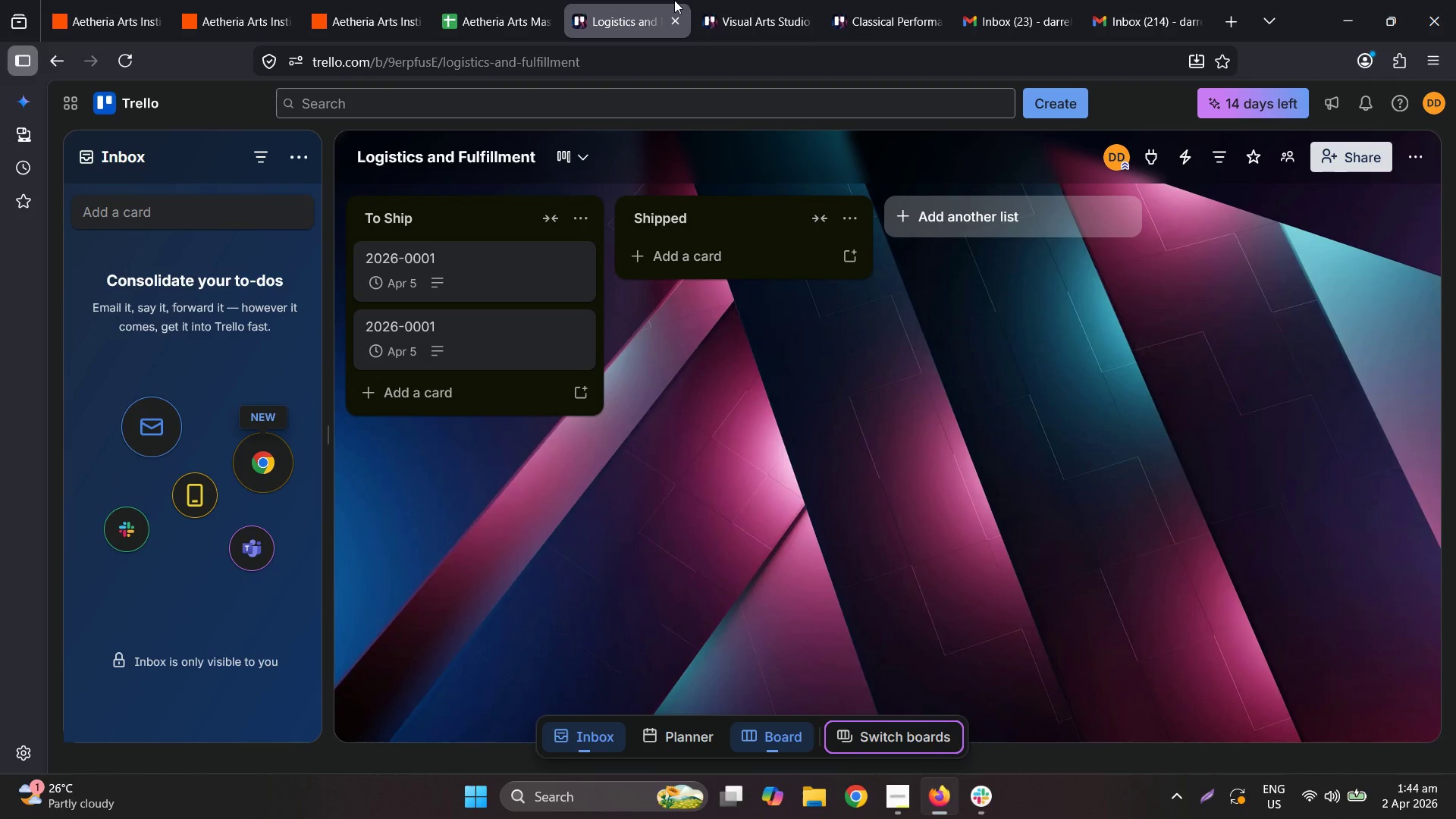 
double_click([793, 0])
 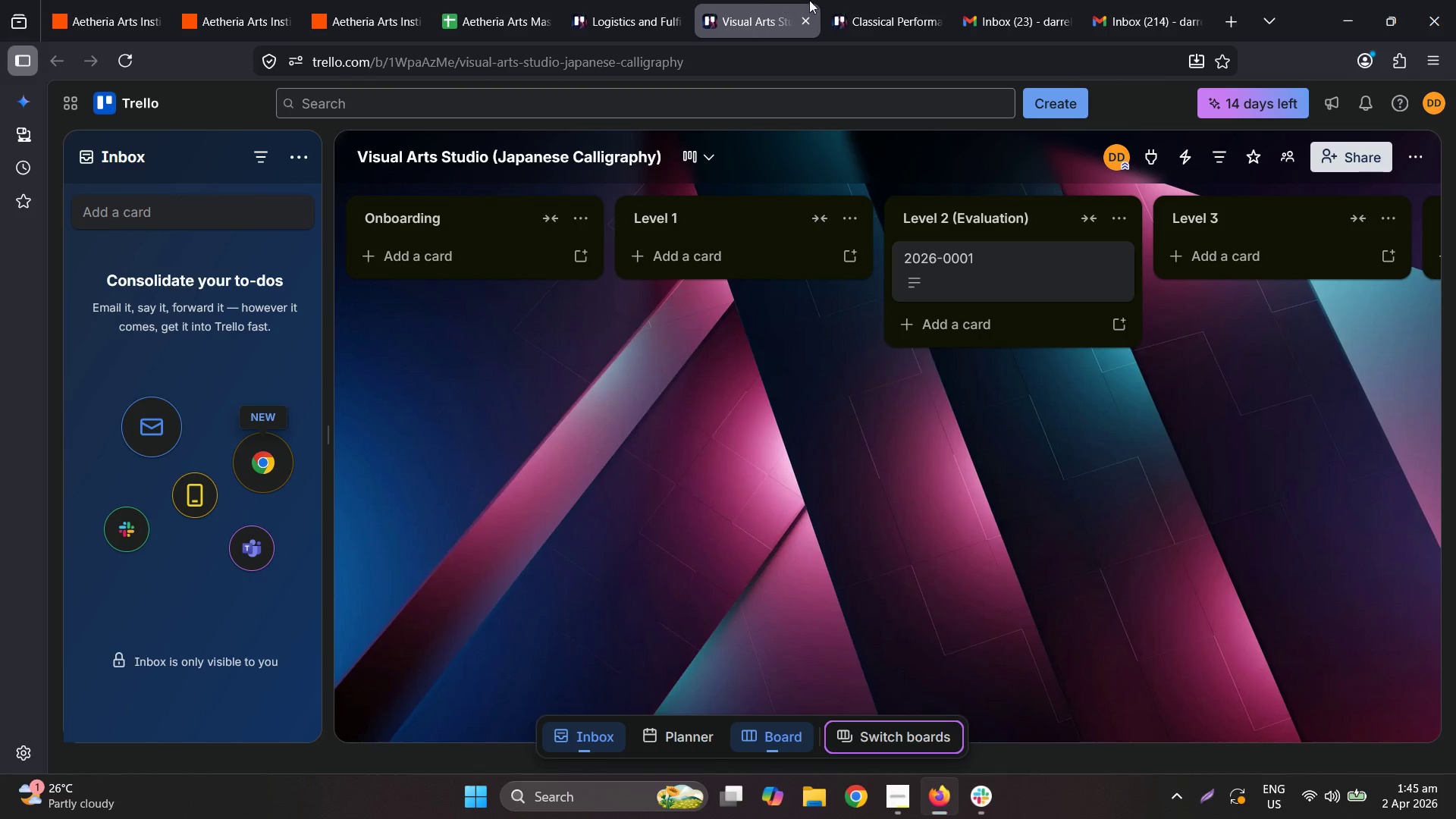 
left_click([918, 0])
 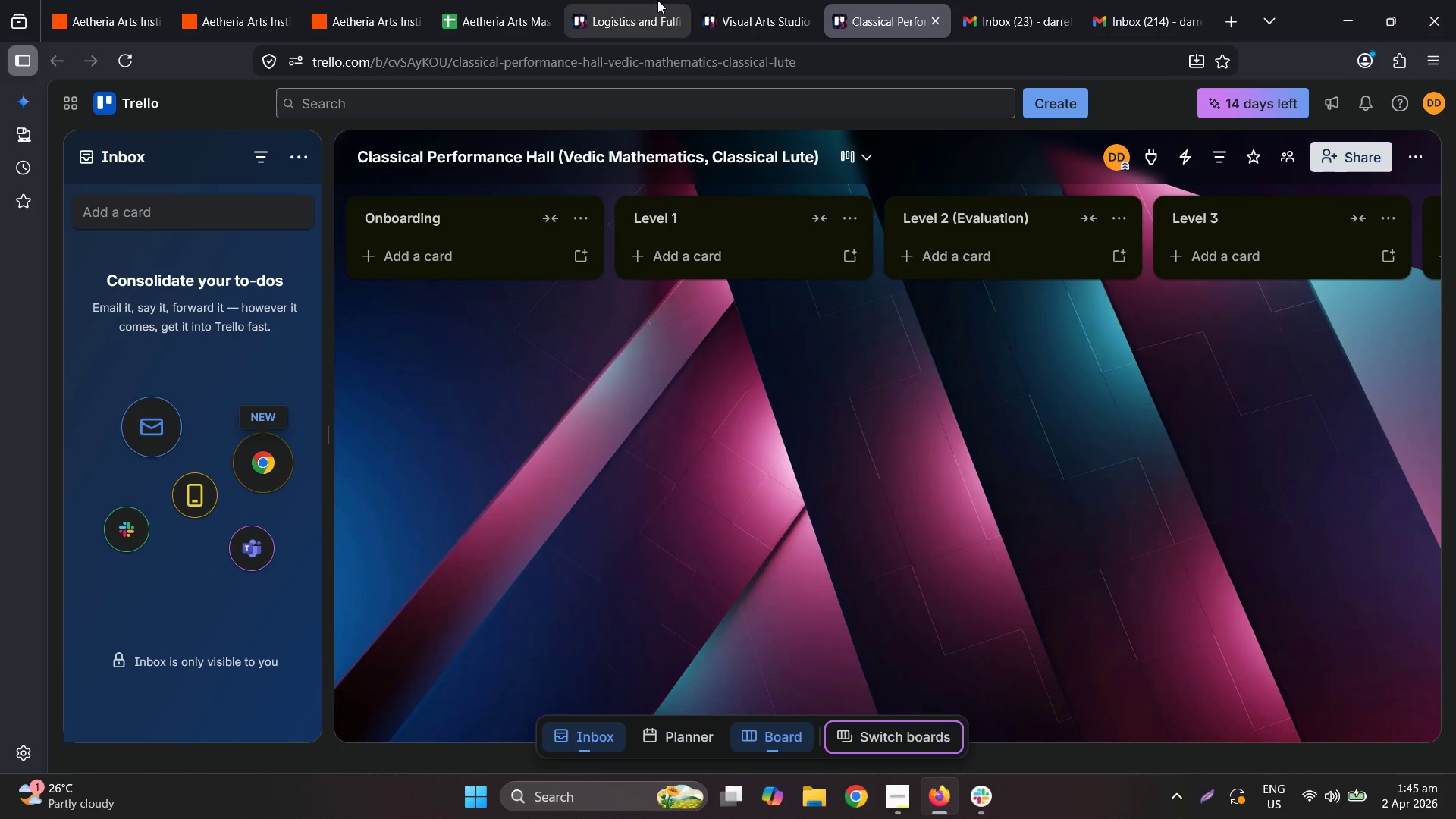 
left_click([599, 0])
 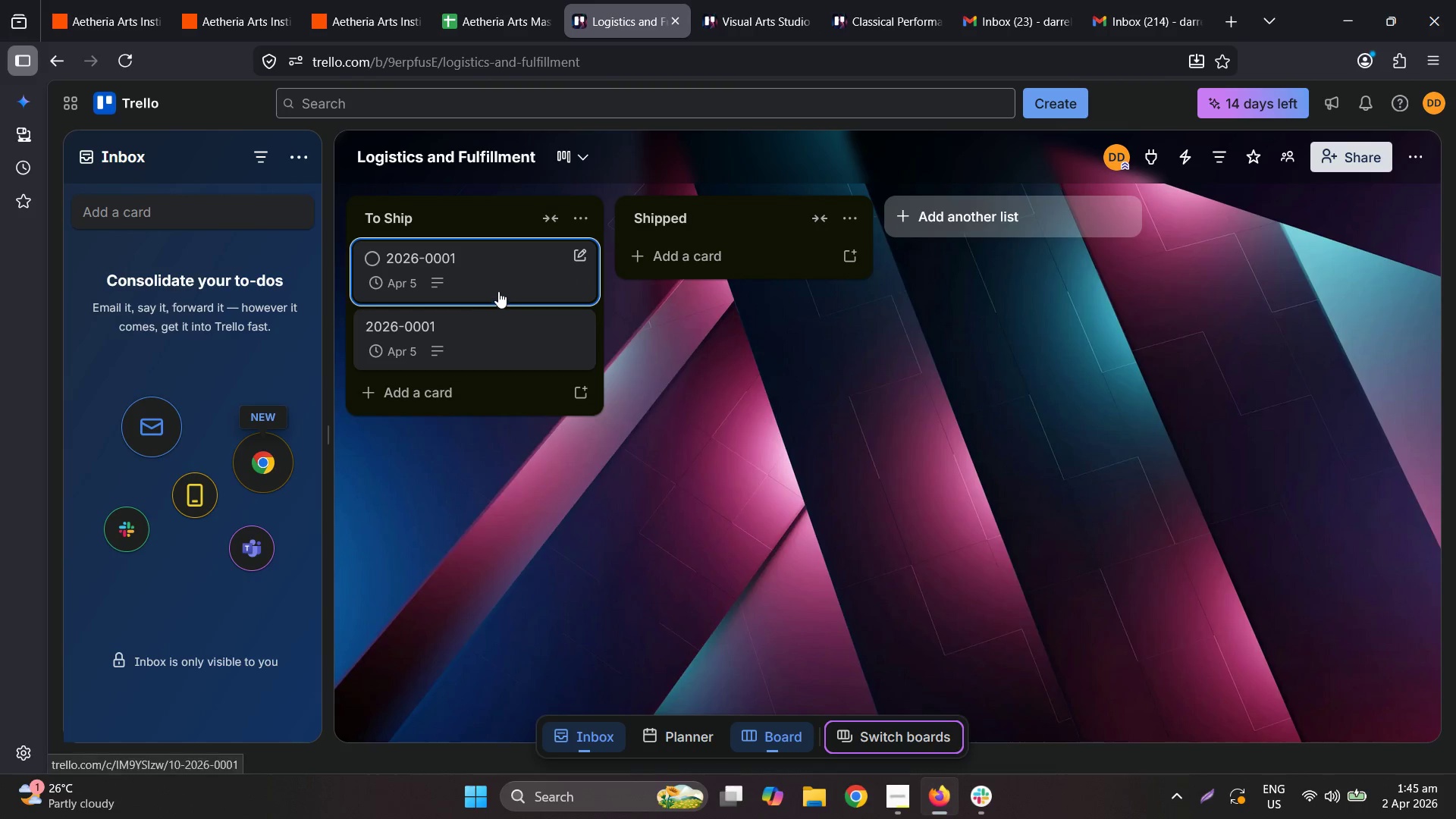 
right_click([500, 284])
 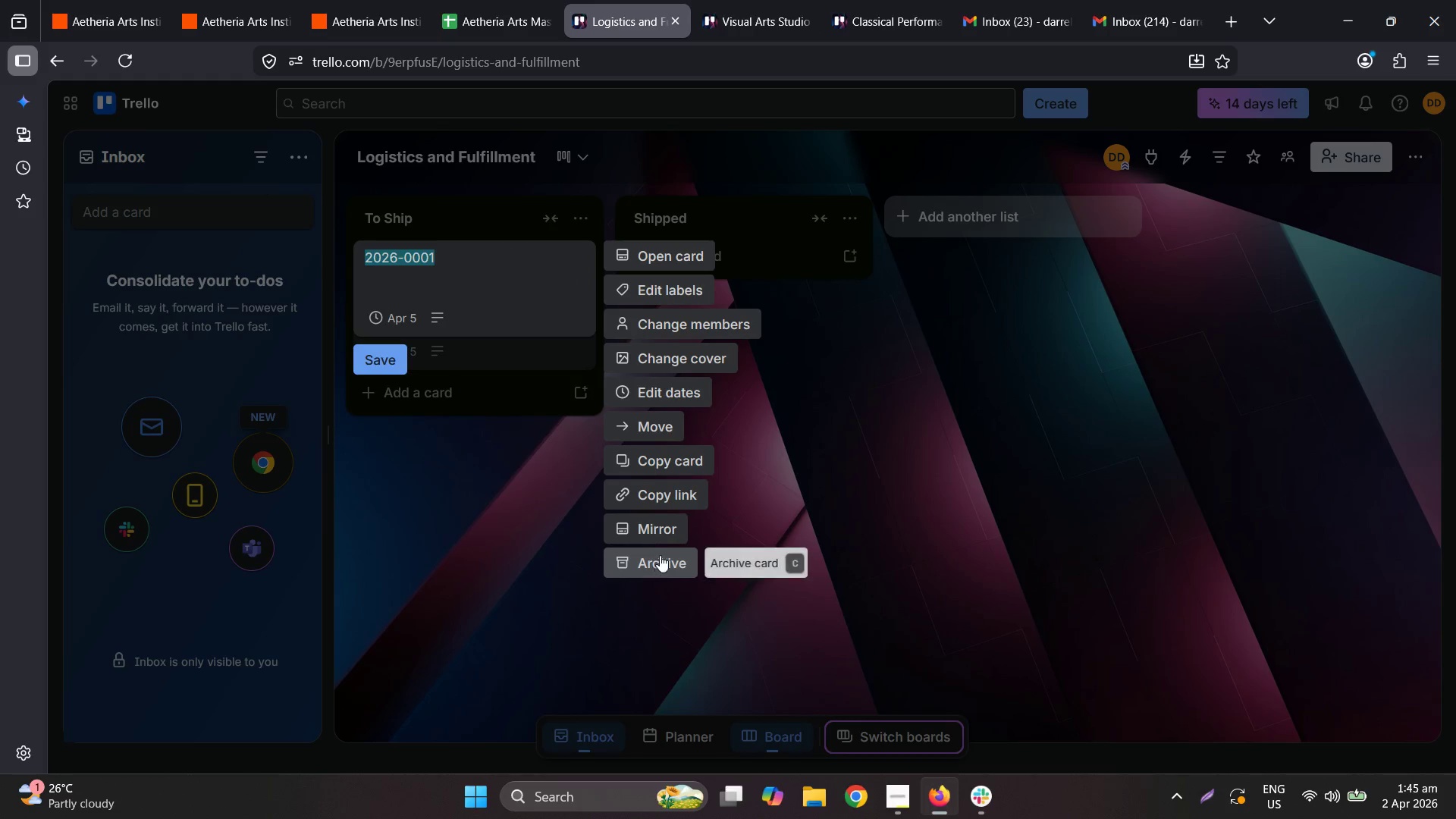 
left_click([659, 553])
 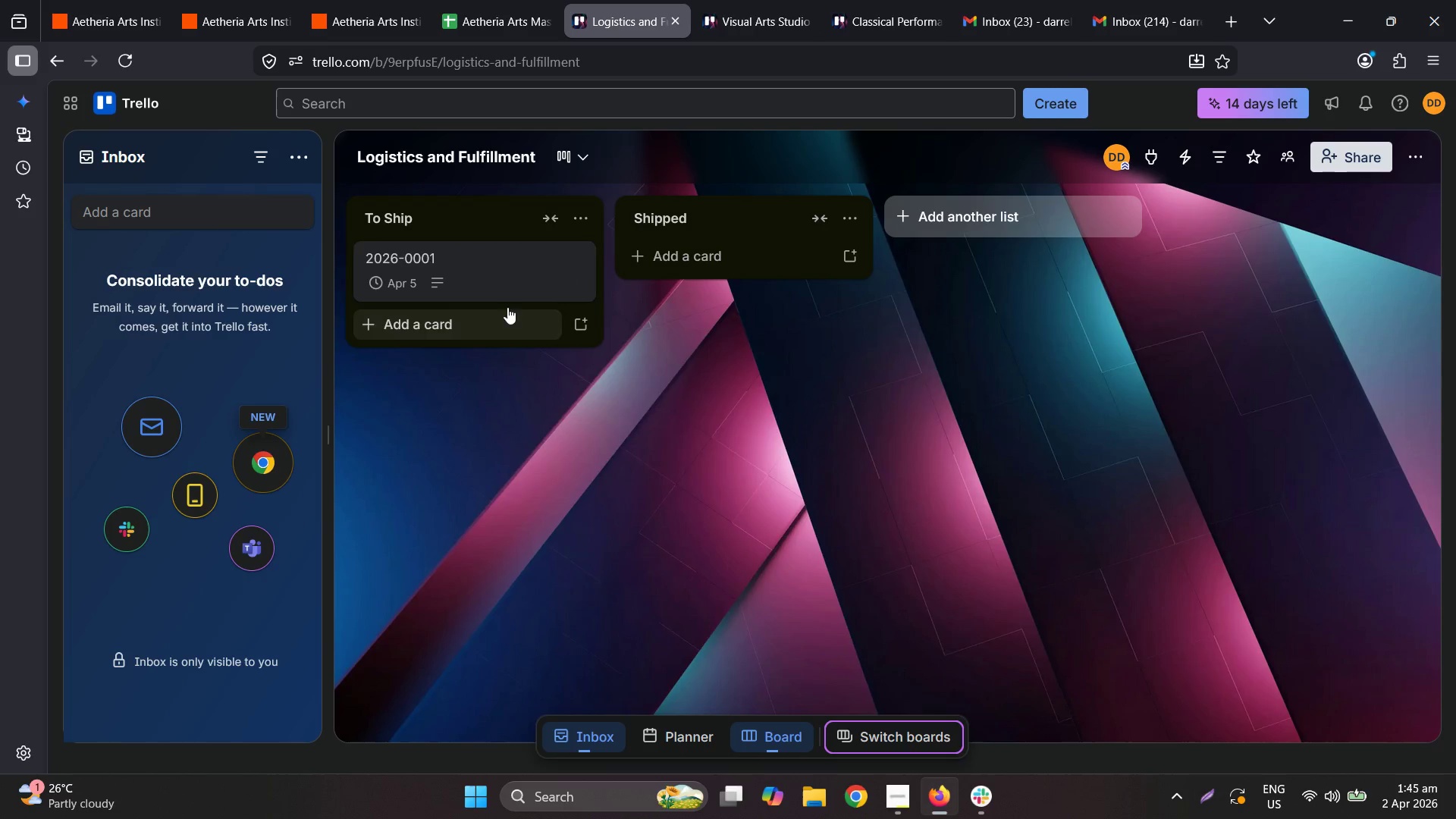 
right_click([494, 268])
 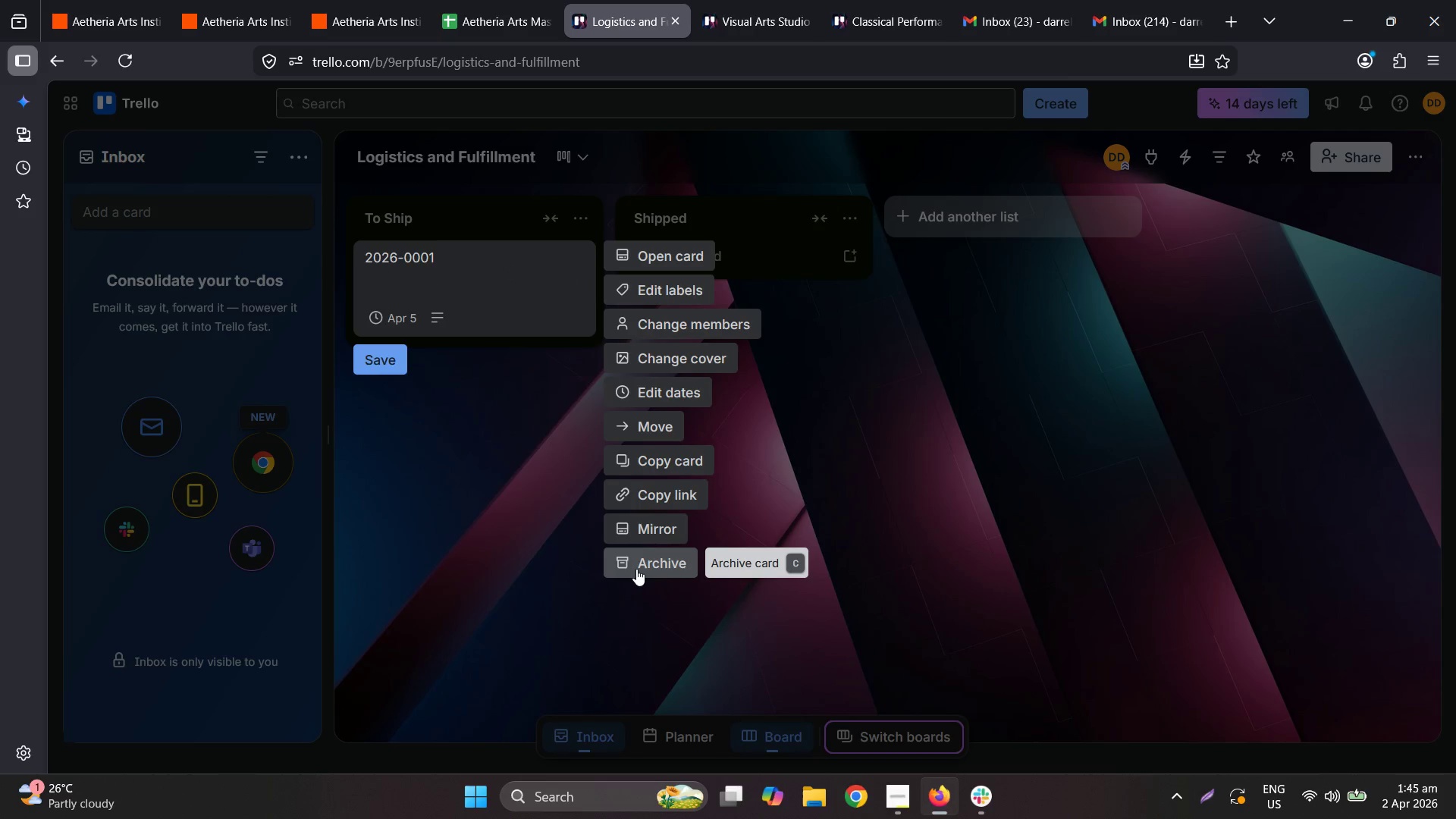 
left_click([636, 569])
 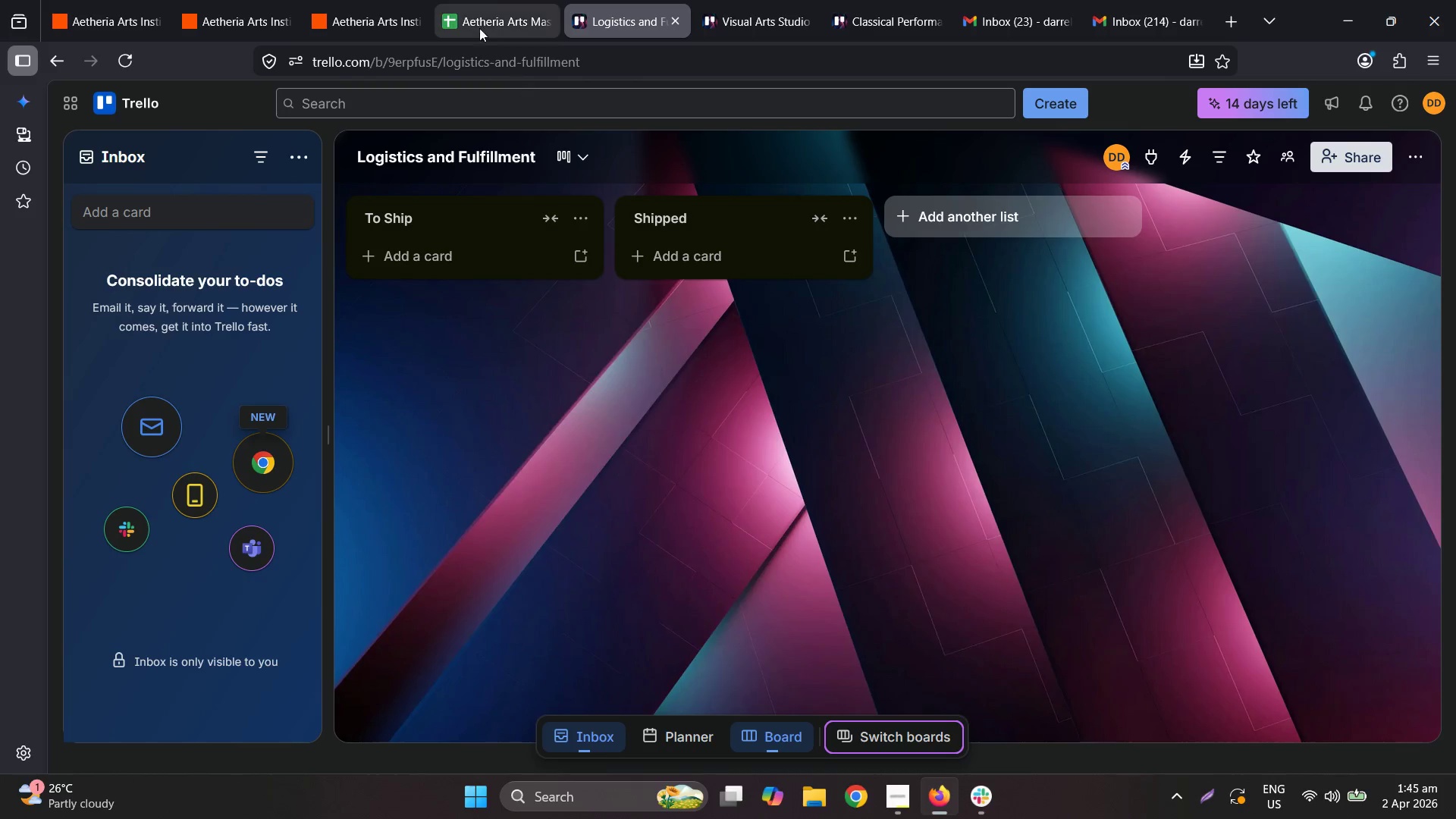 
left_click([488, 0])
 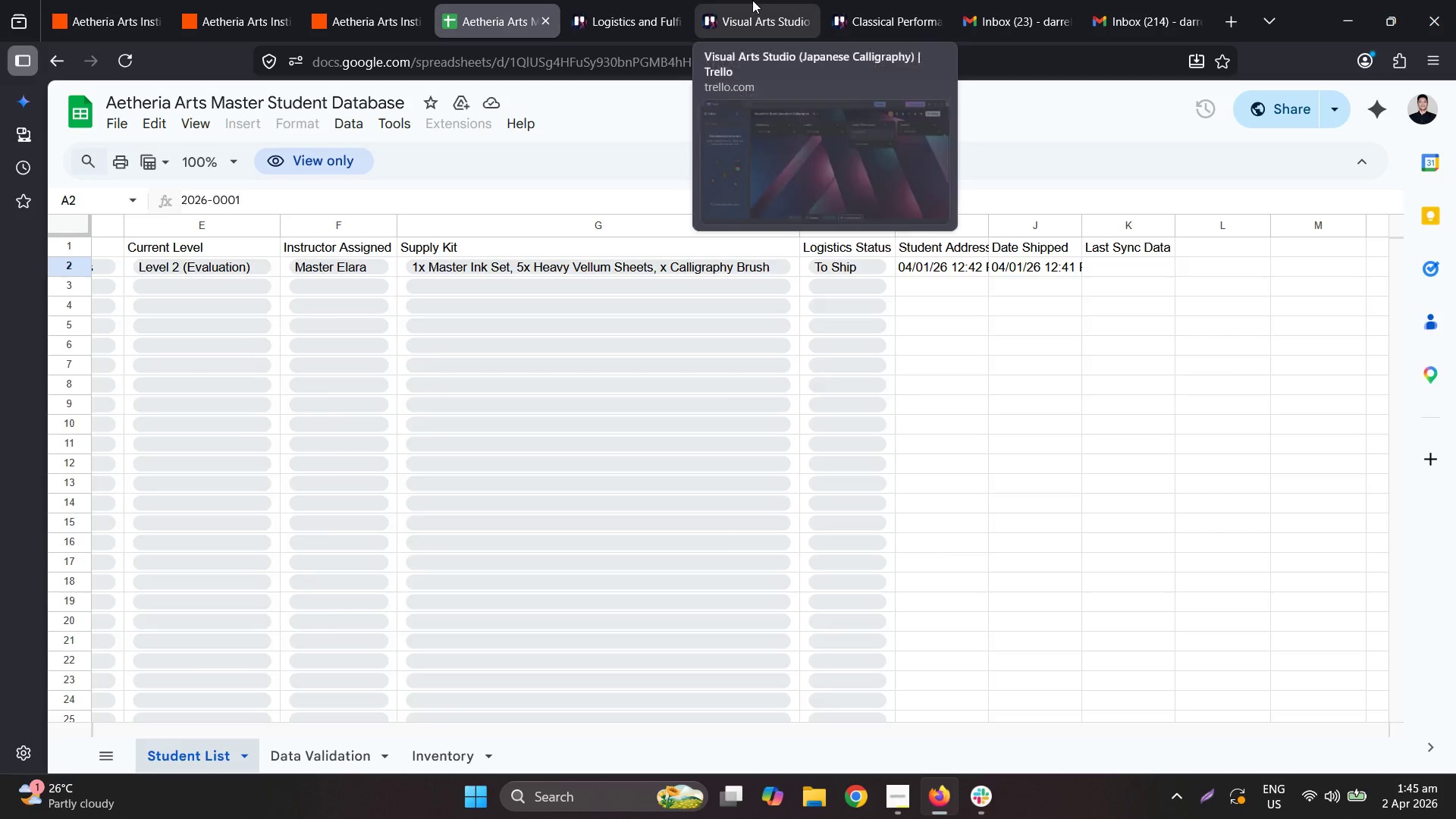 
left_click([754, 0])
 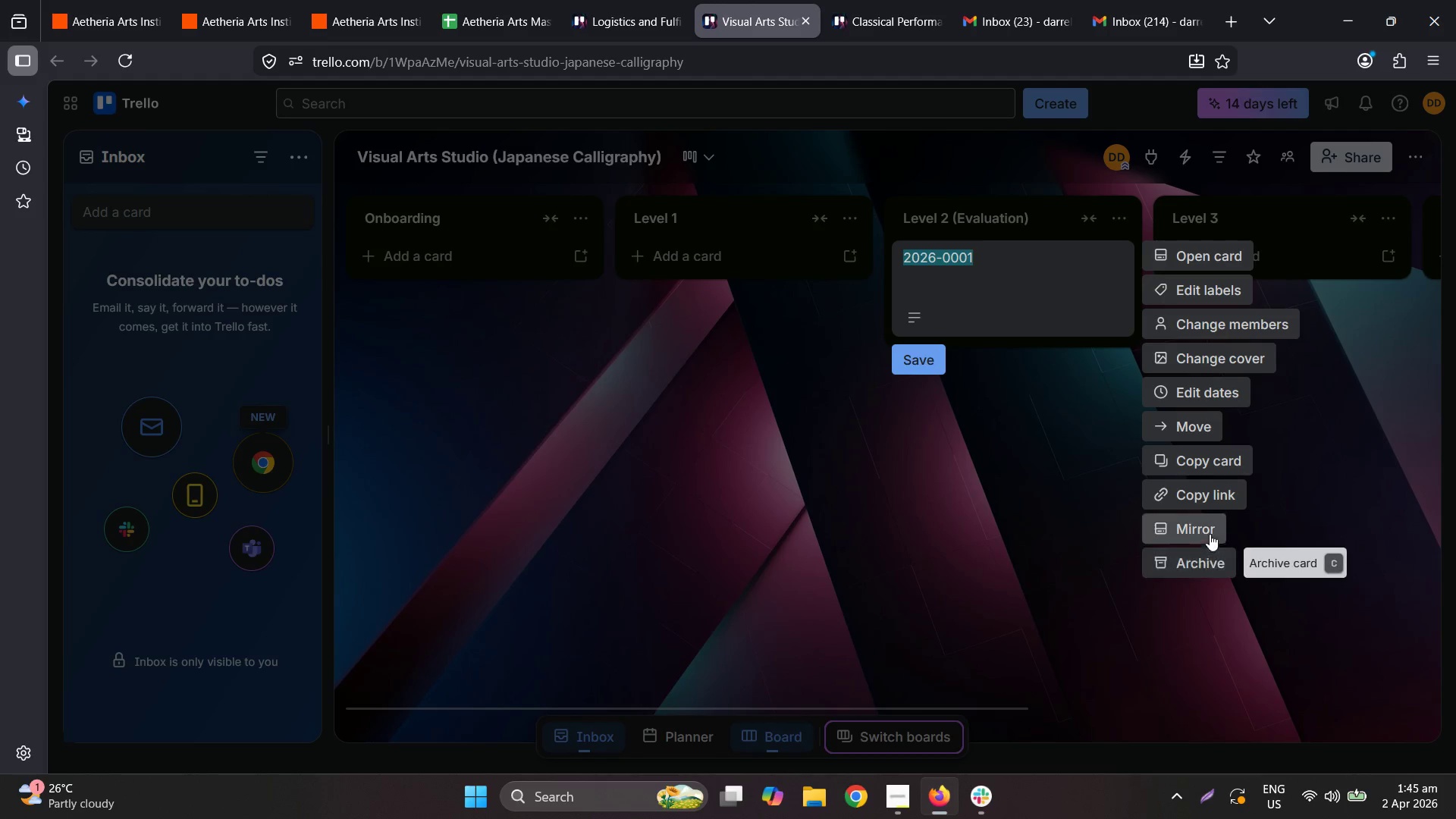 
left_click([1205, 560])
 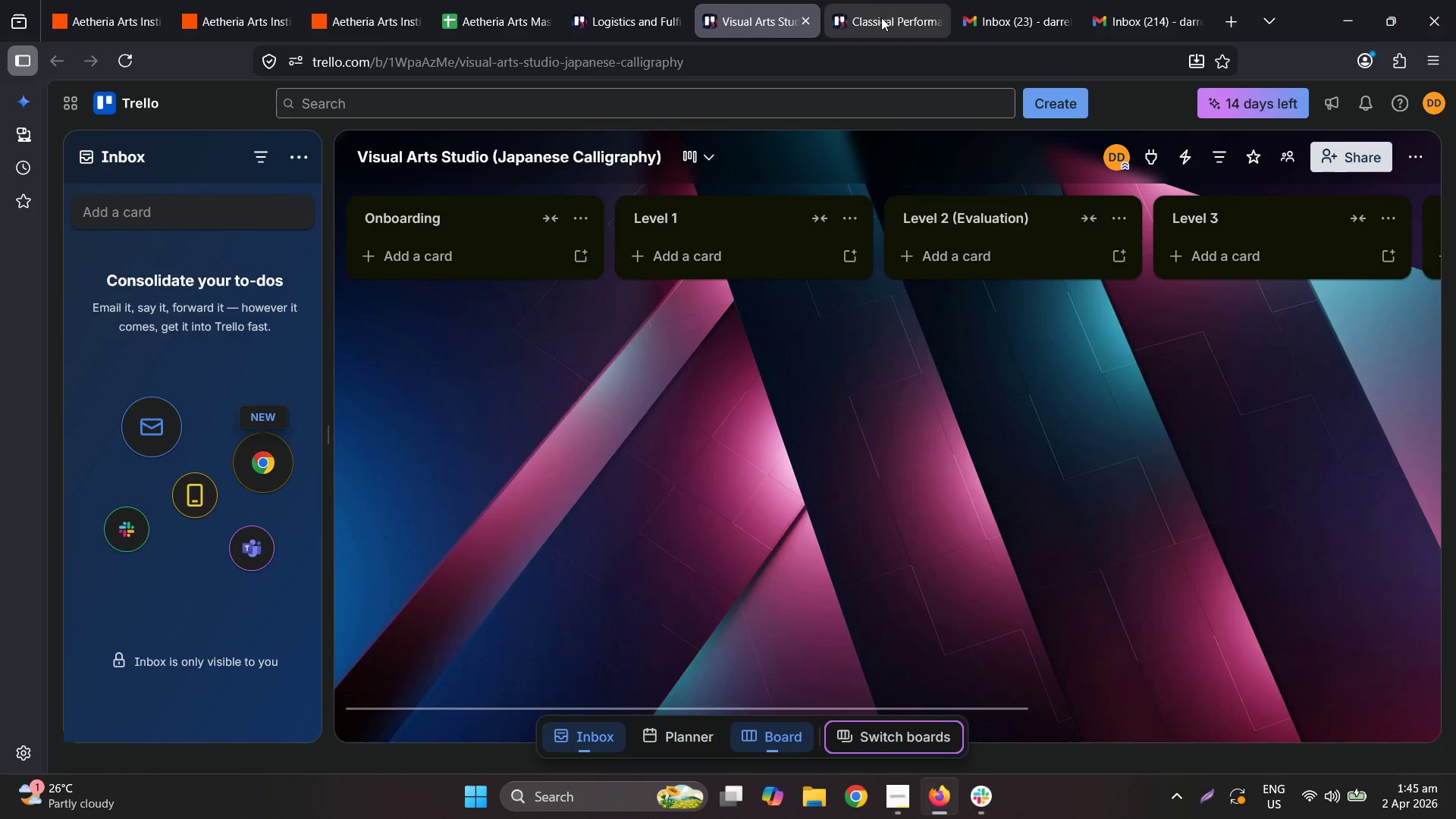 
left_click([865, 3])
 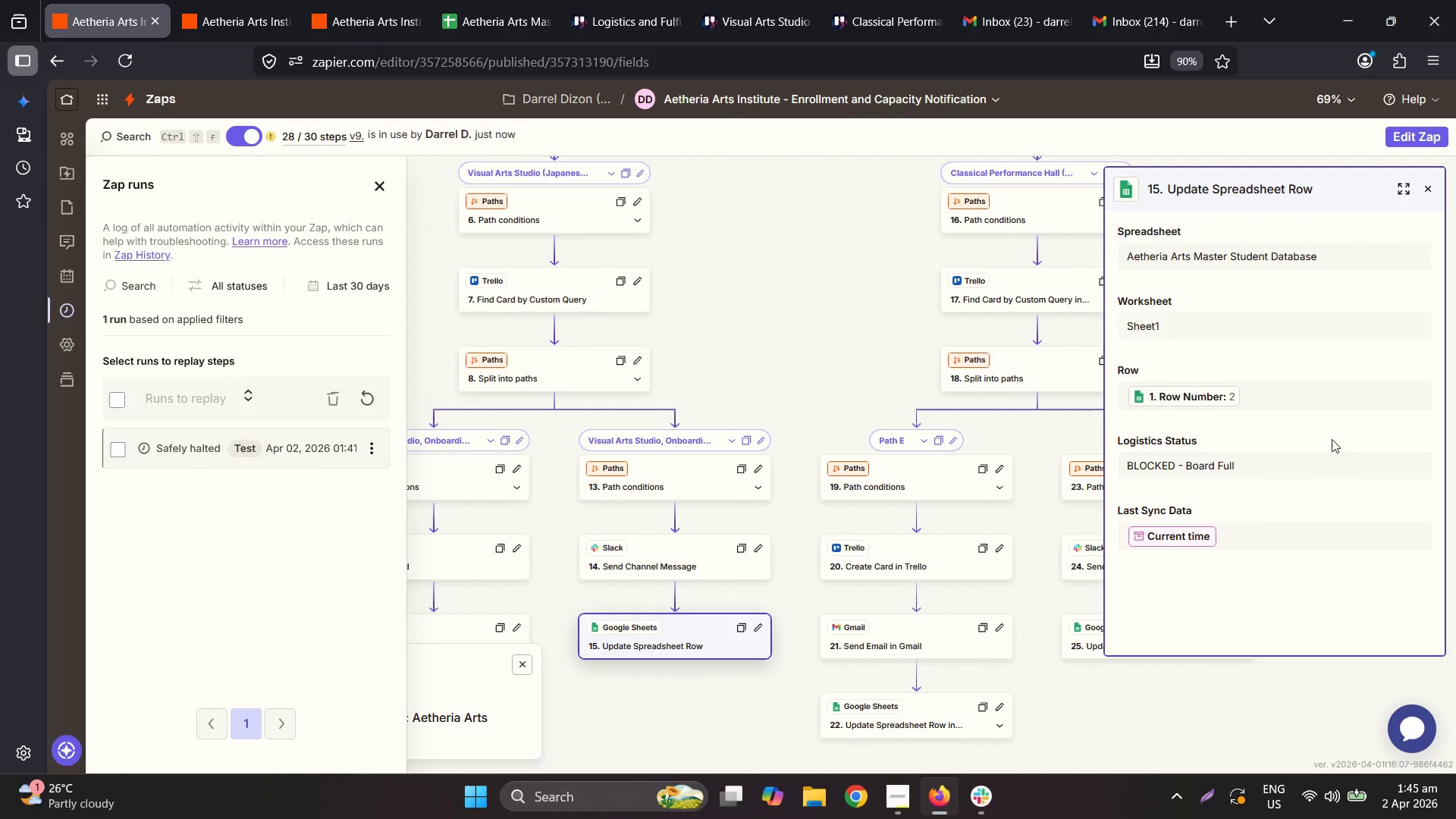 
left_click([278, 0])
 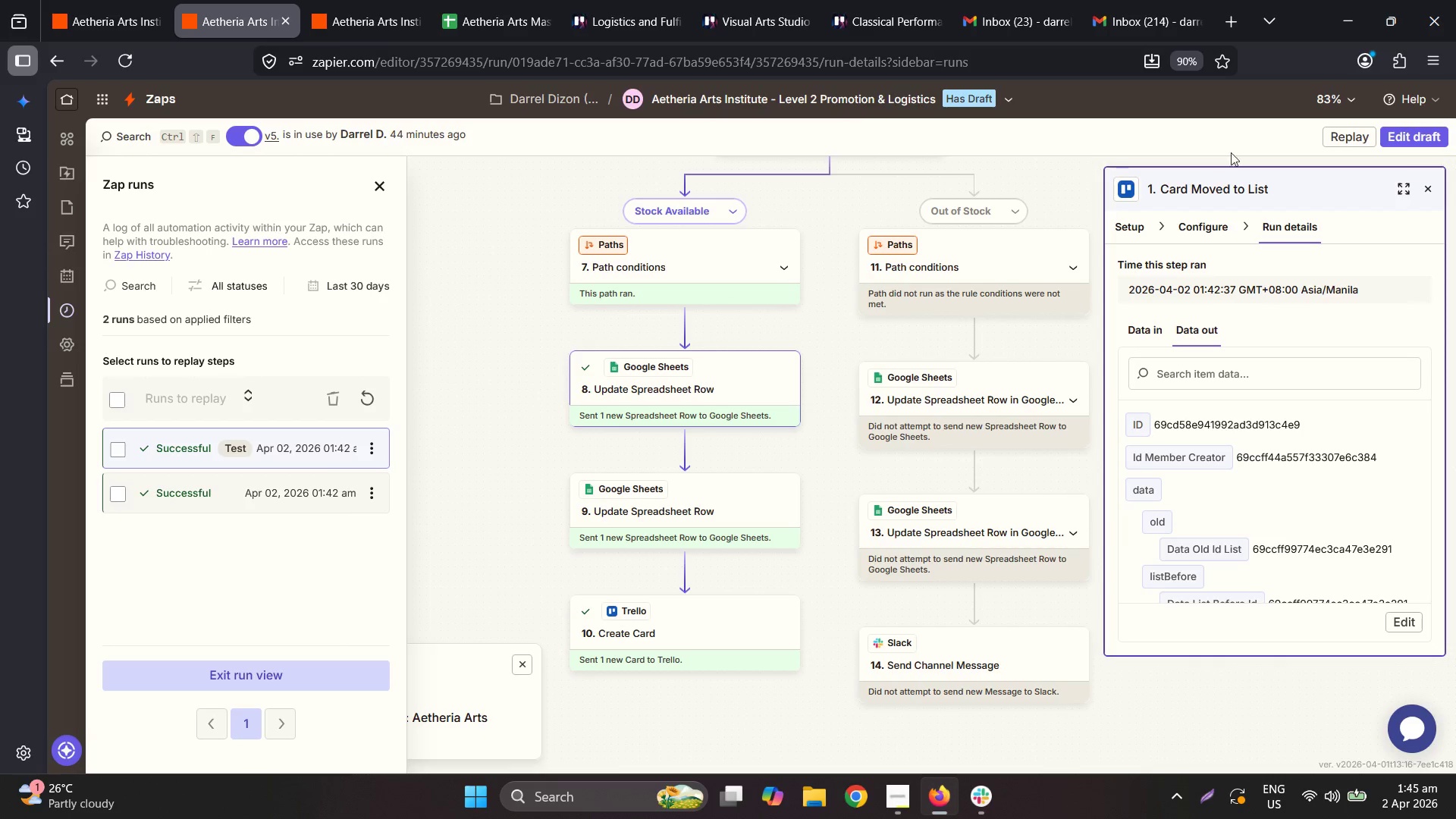 
left_click([130, 0])
 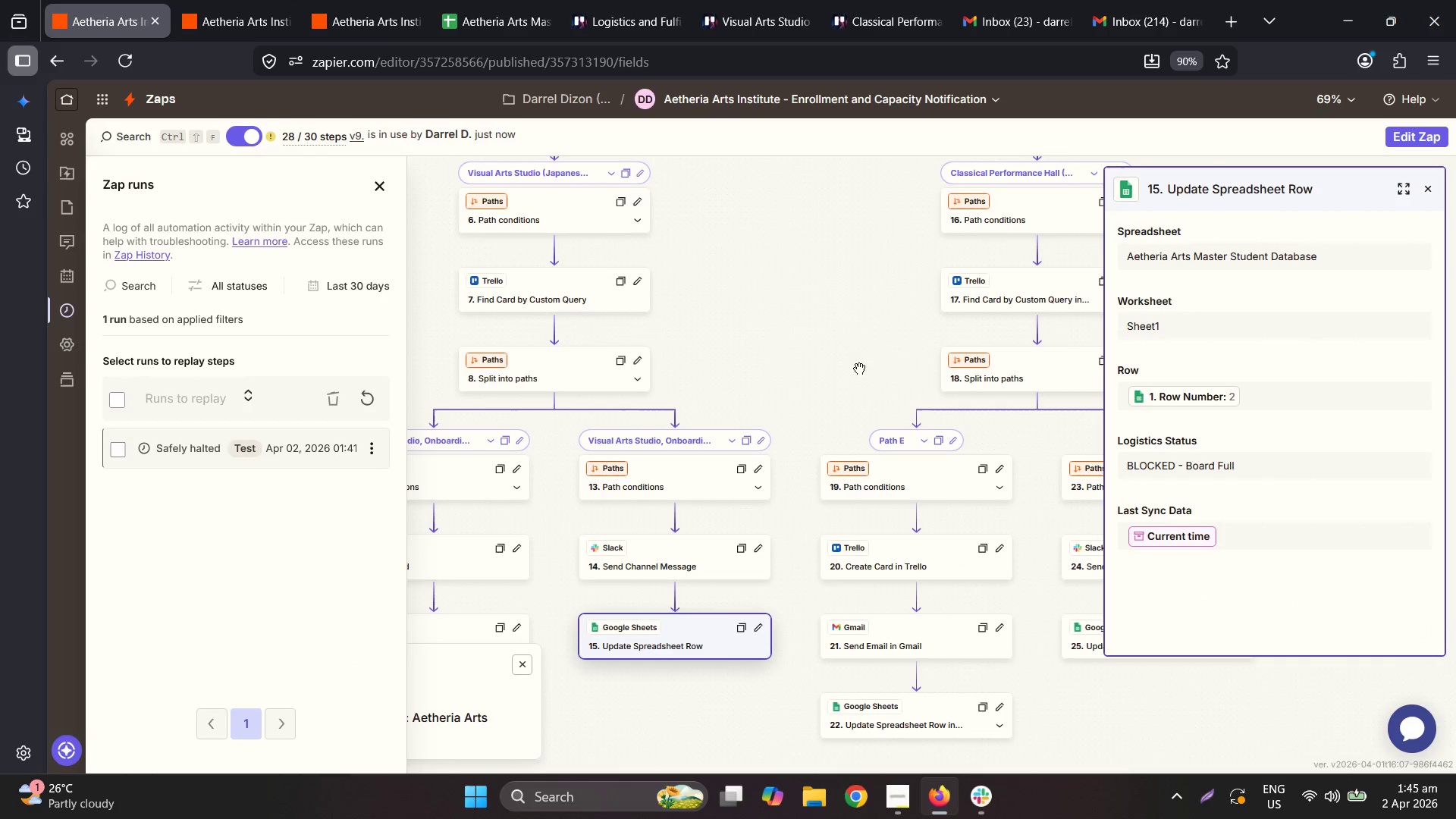 
left_click([240, 0])
 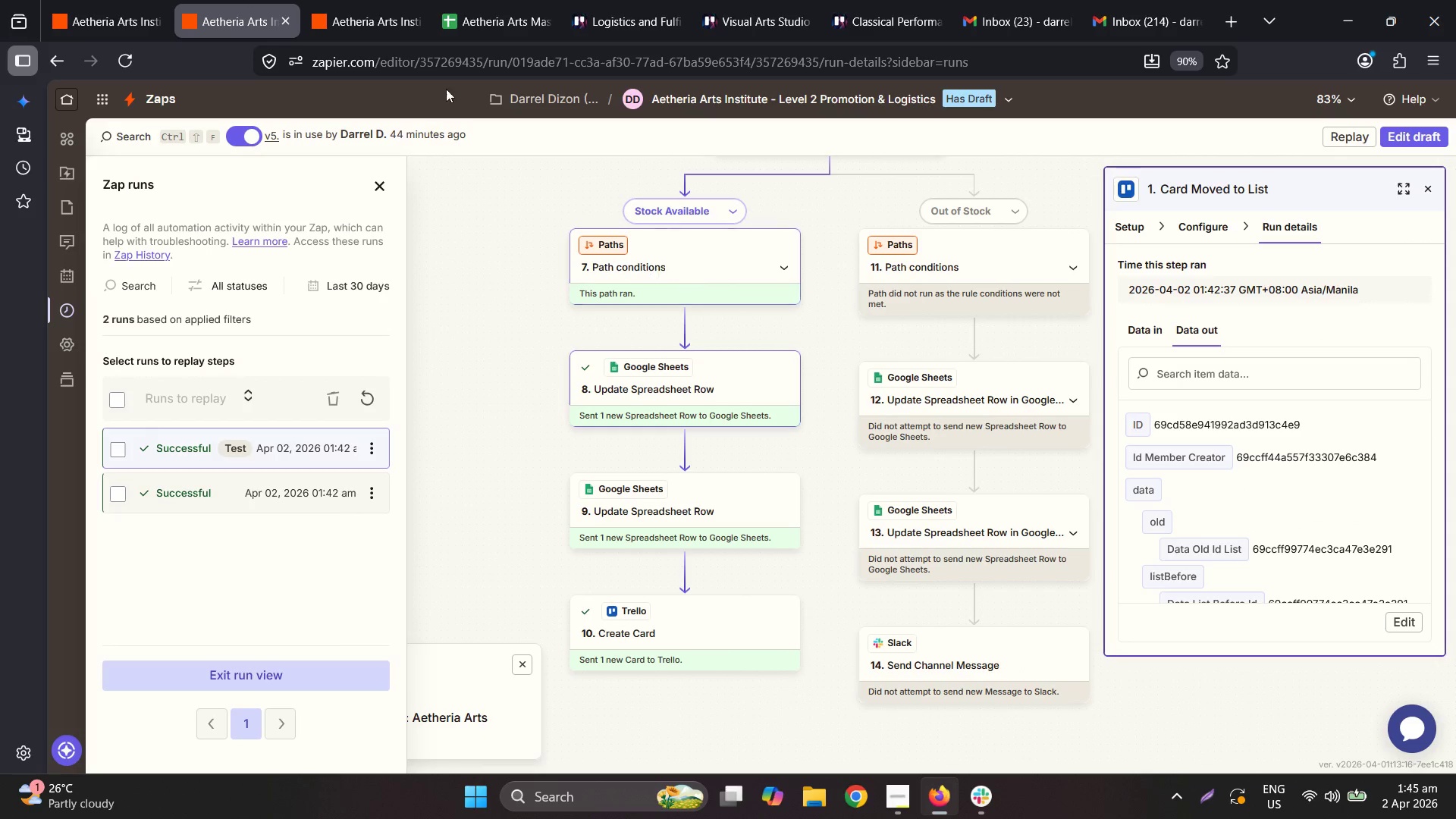 
scroll: coordinate [571, 525], scroll_direction: up, amount: 9.0
 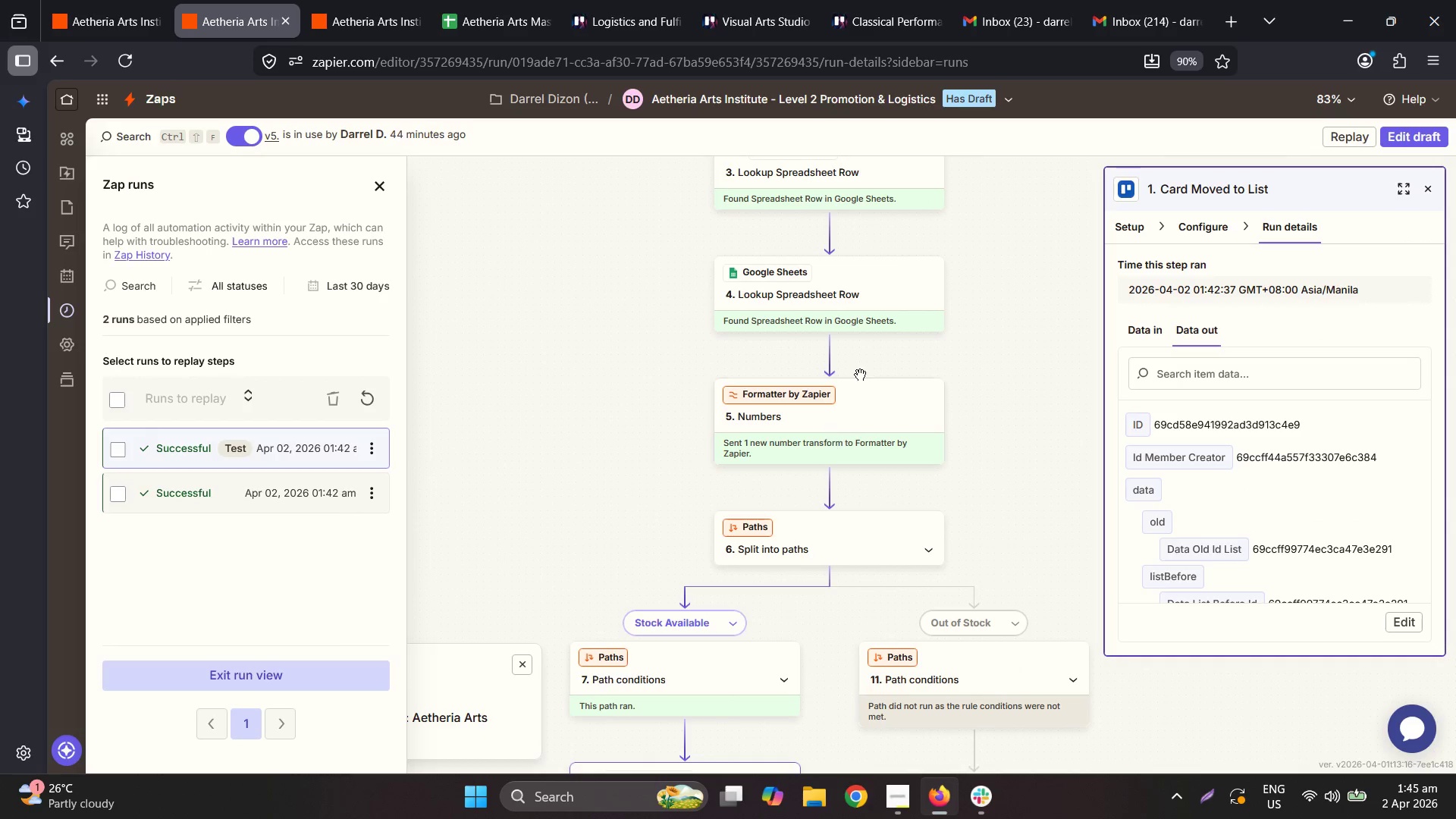 
scroll: coordinate [870, 426], scroll_direction: down, amount: 2.0
 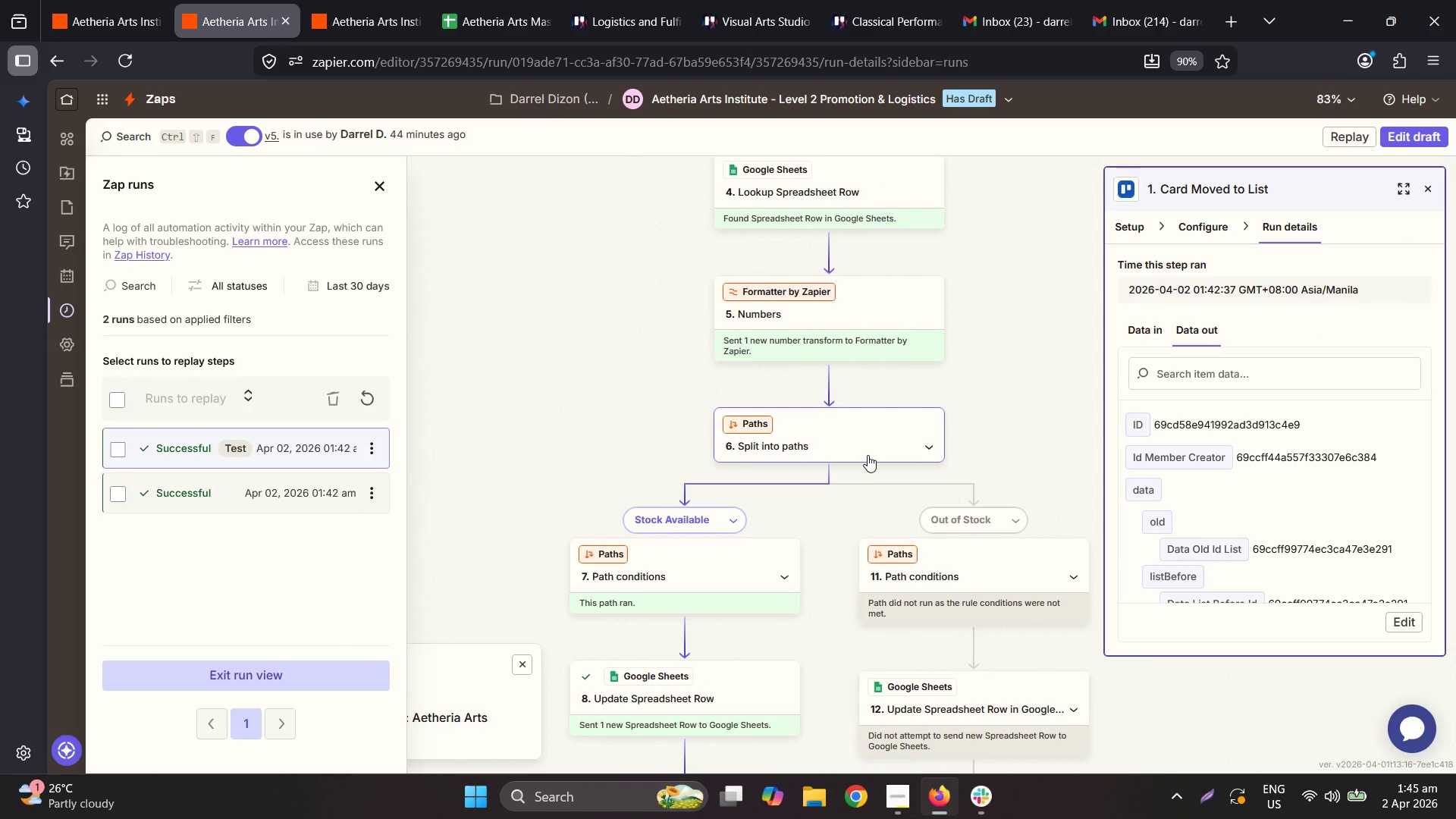 
scroll: coordinate [868, 456], scroll_direction: up, amount: 3.0
 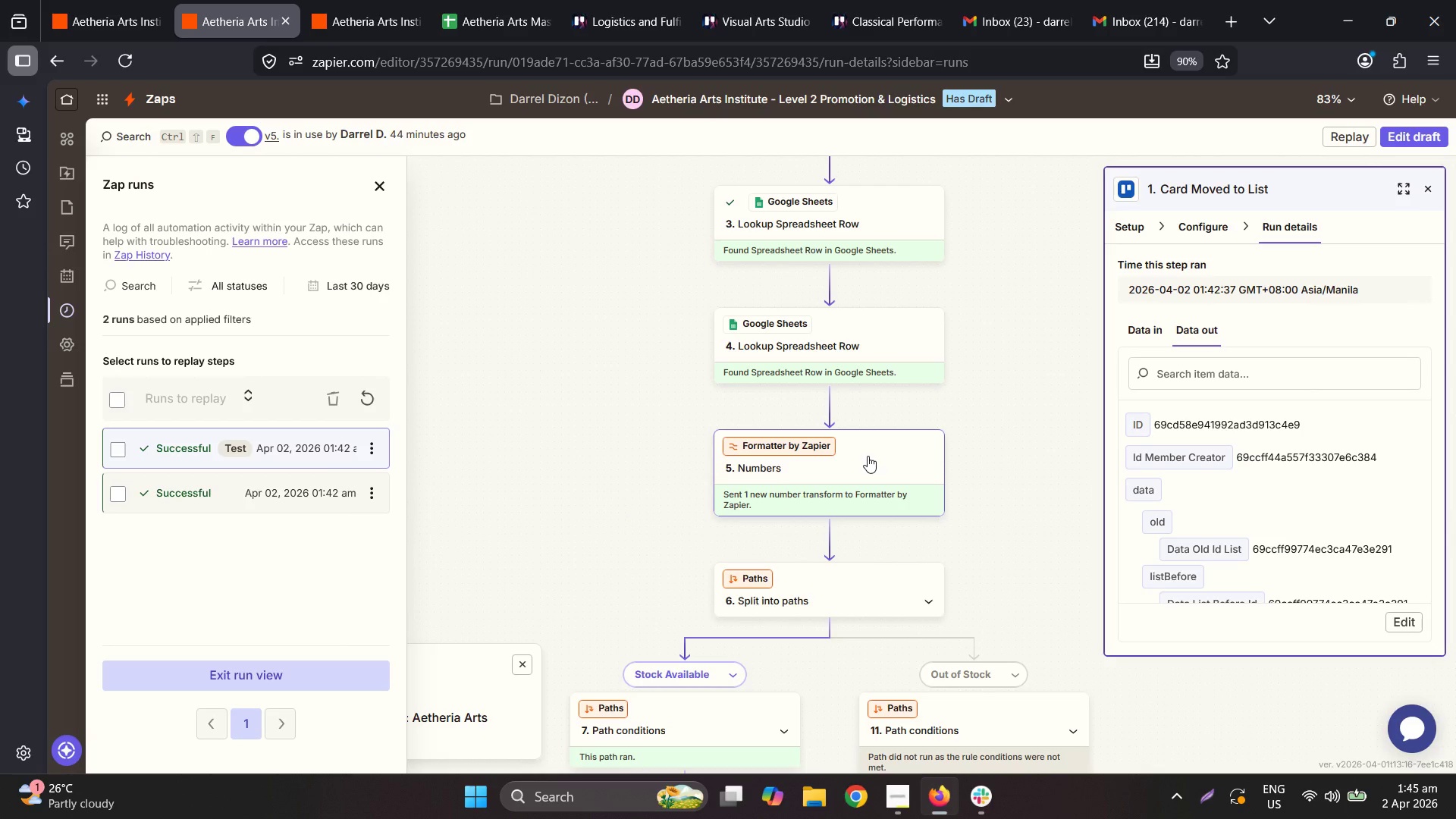 
scroll: coordinate [867, 532], scroll_direction: down, amount: 9.0
 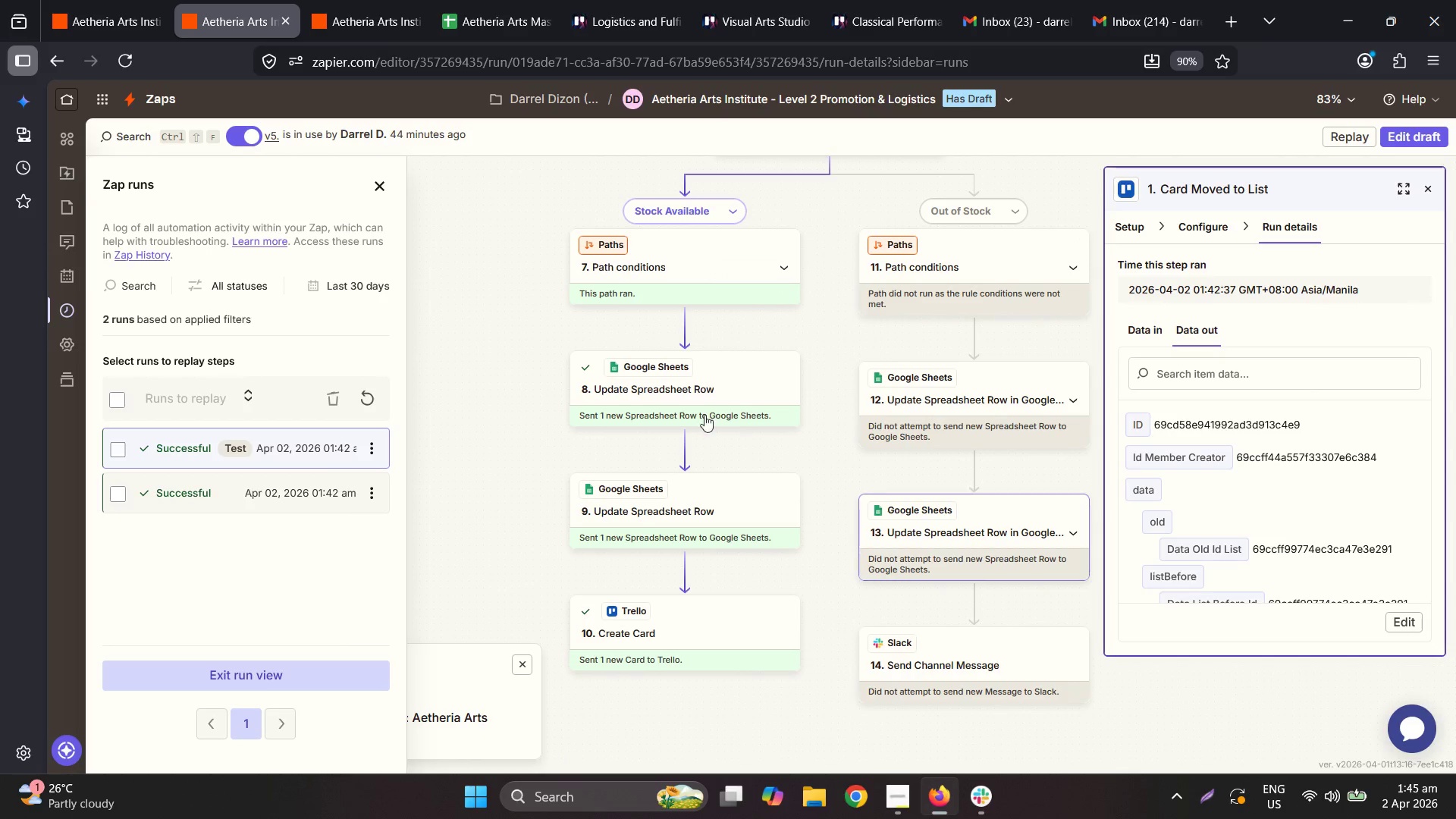 
left_click([704, 386])
 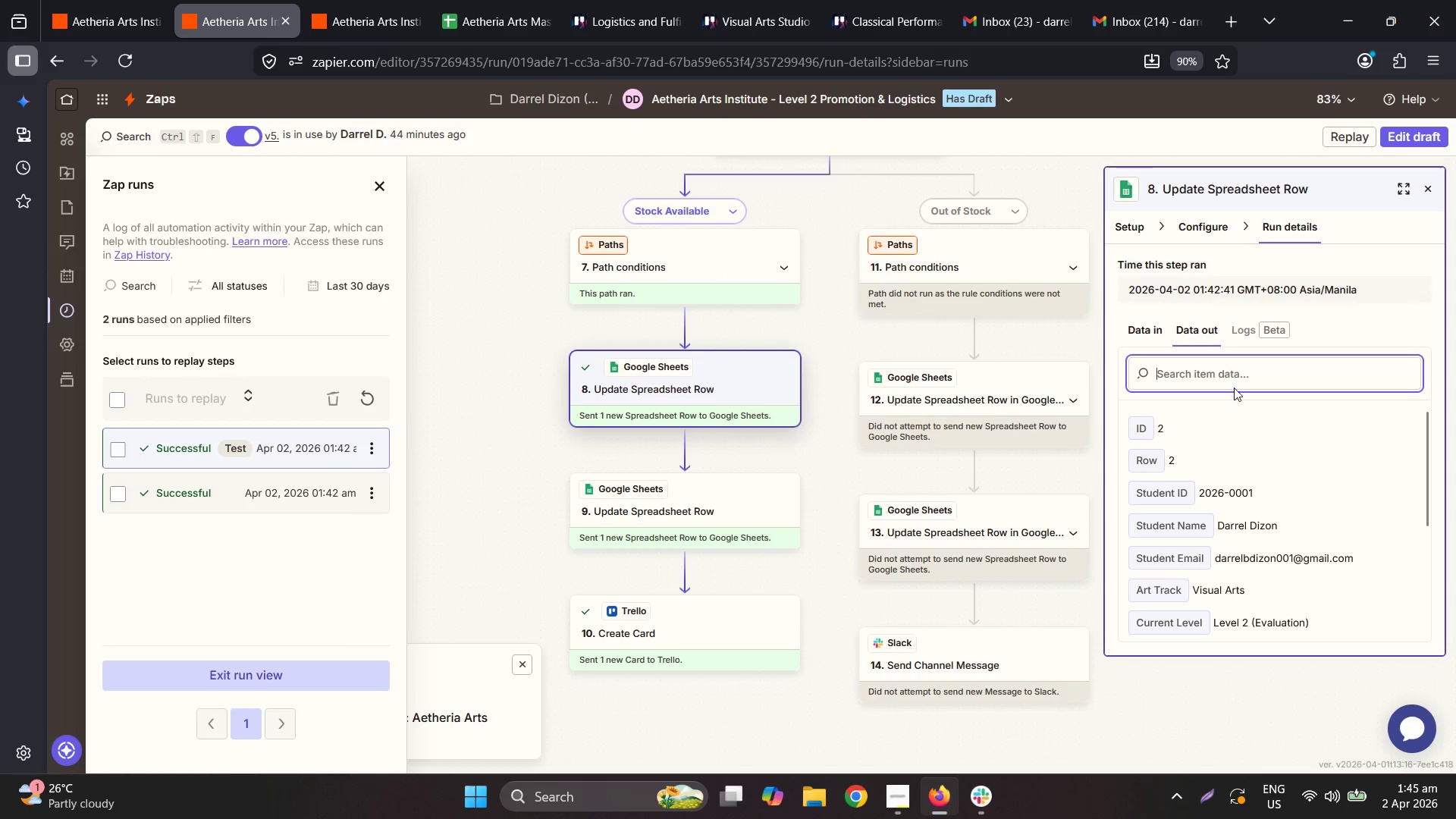 
left_click([1193, 225])
 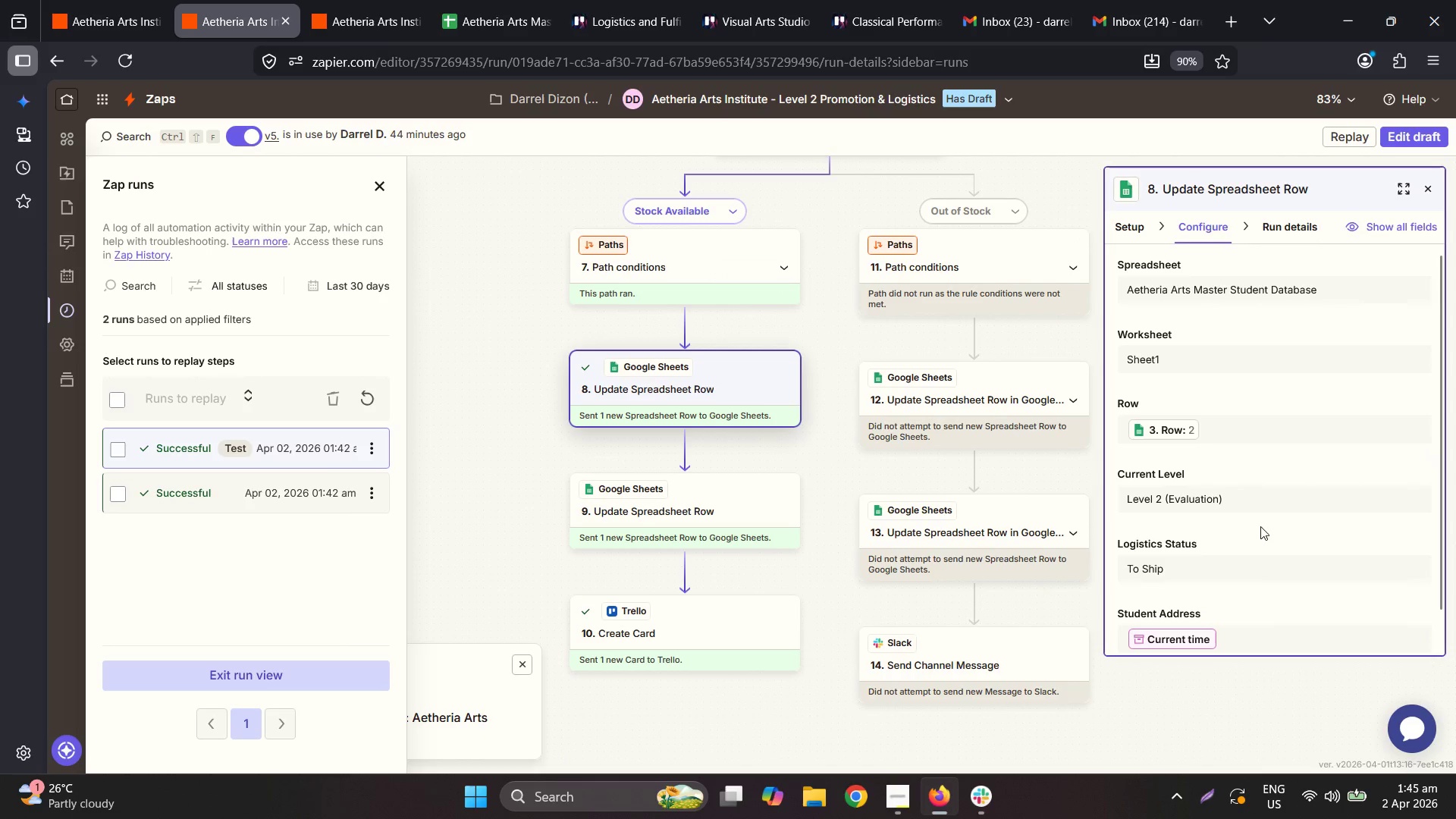 
scroll: coordinate [1262, 548], scroll_direction: down, amount: 3.0
 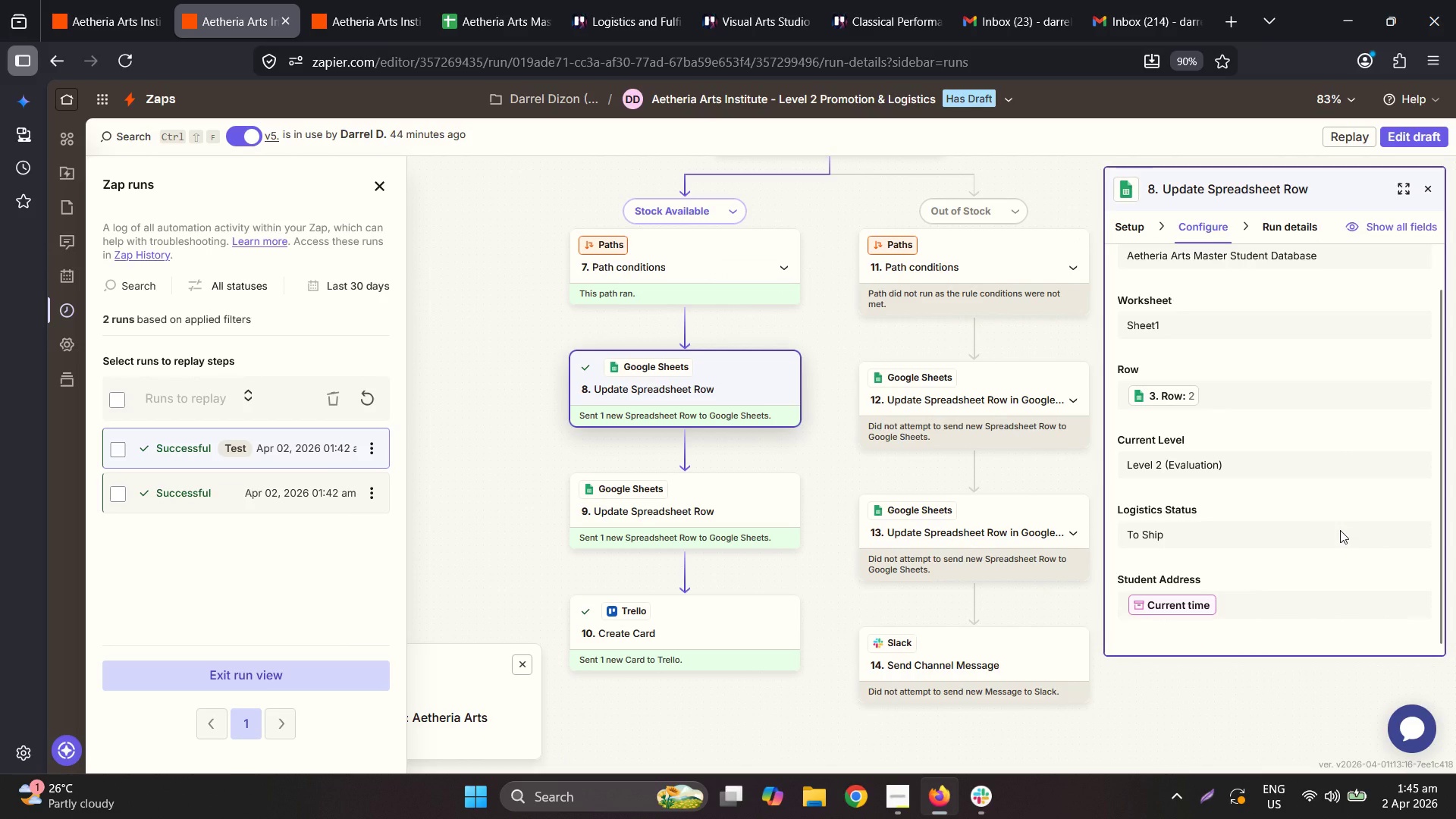 
double_click([1406, 130])
 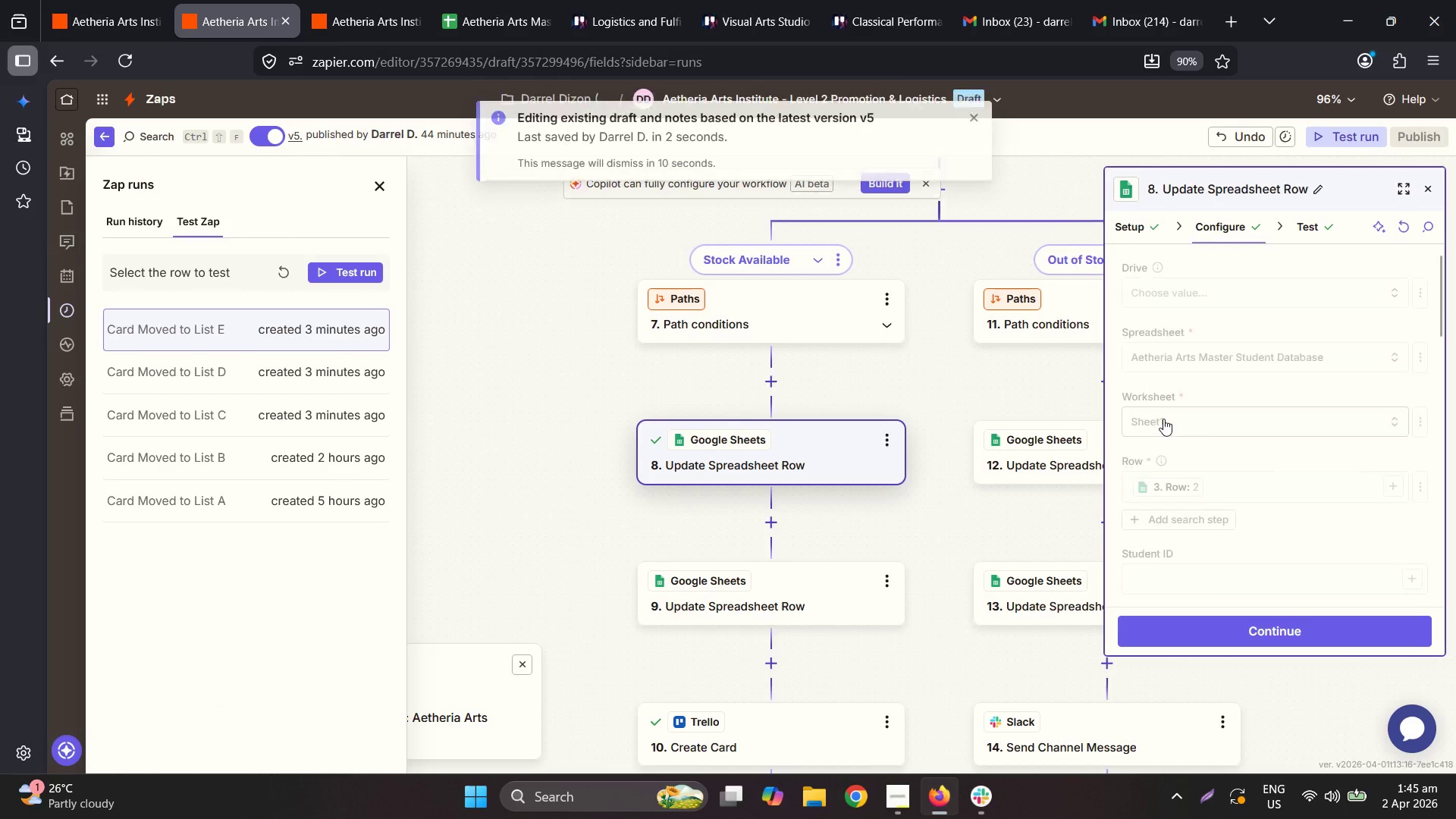 
scroll: coordinate [1257, 505], scroll_direction: down, amount: 4.0
 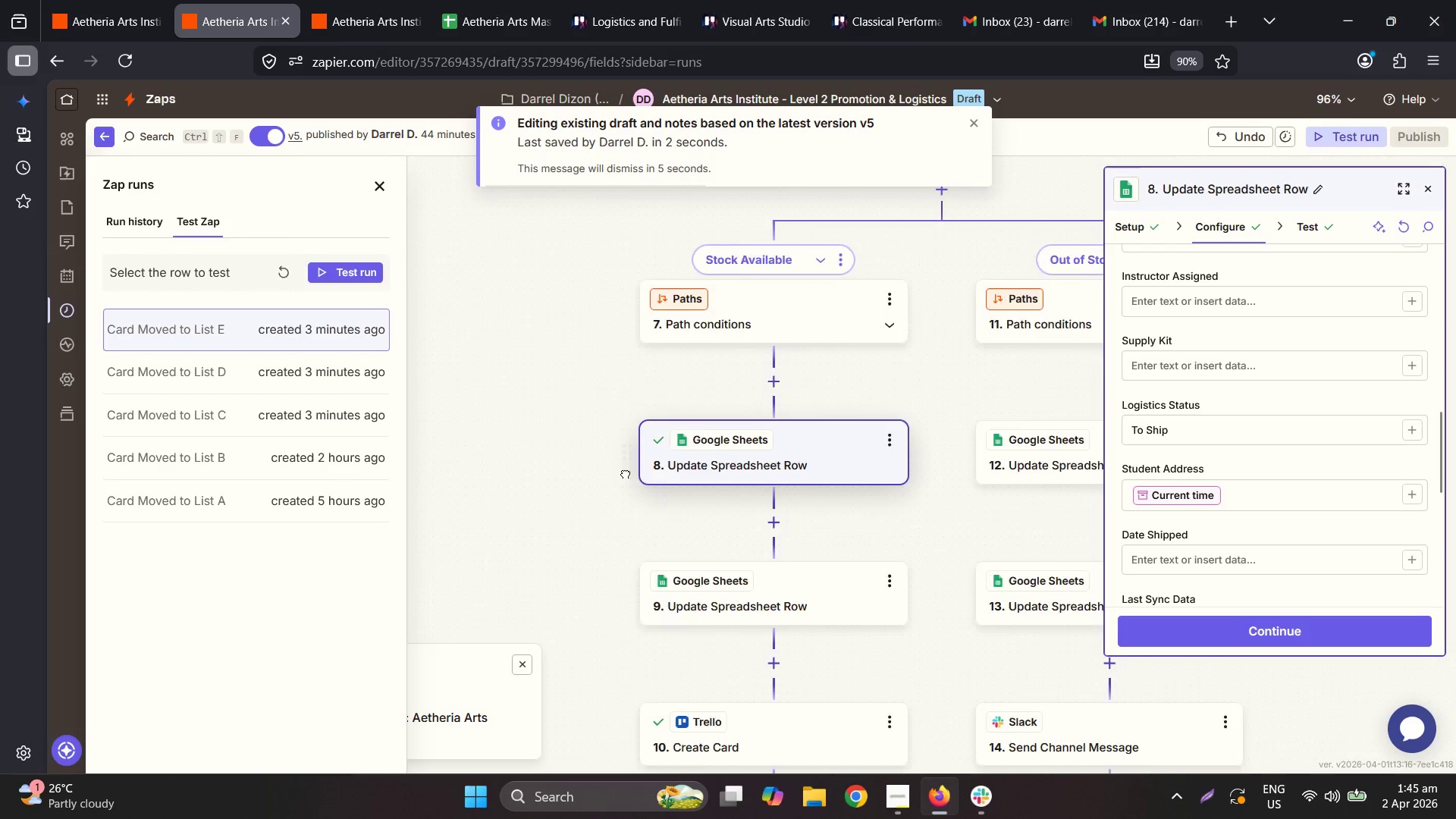 
double_click([1161, 433])
 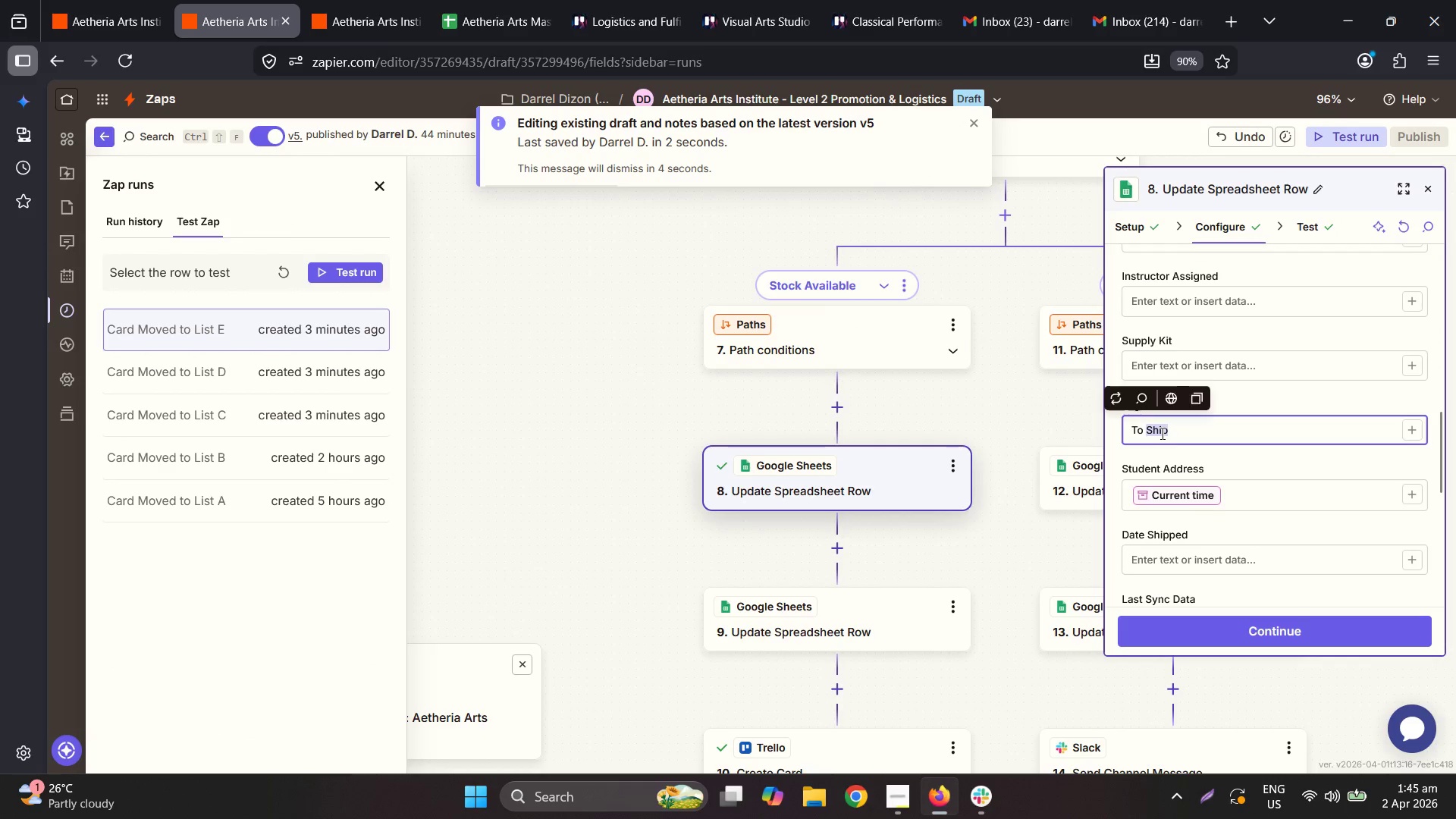 
triple_click([1161, 433])
 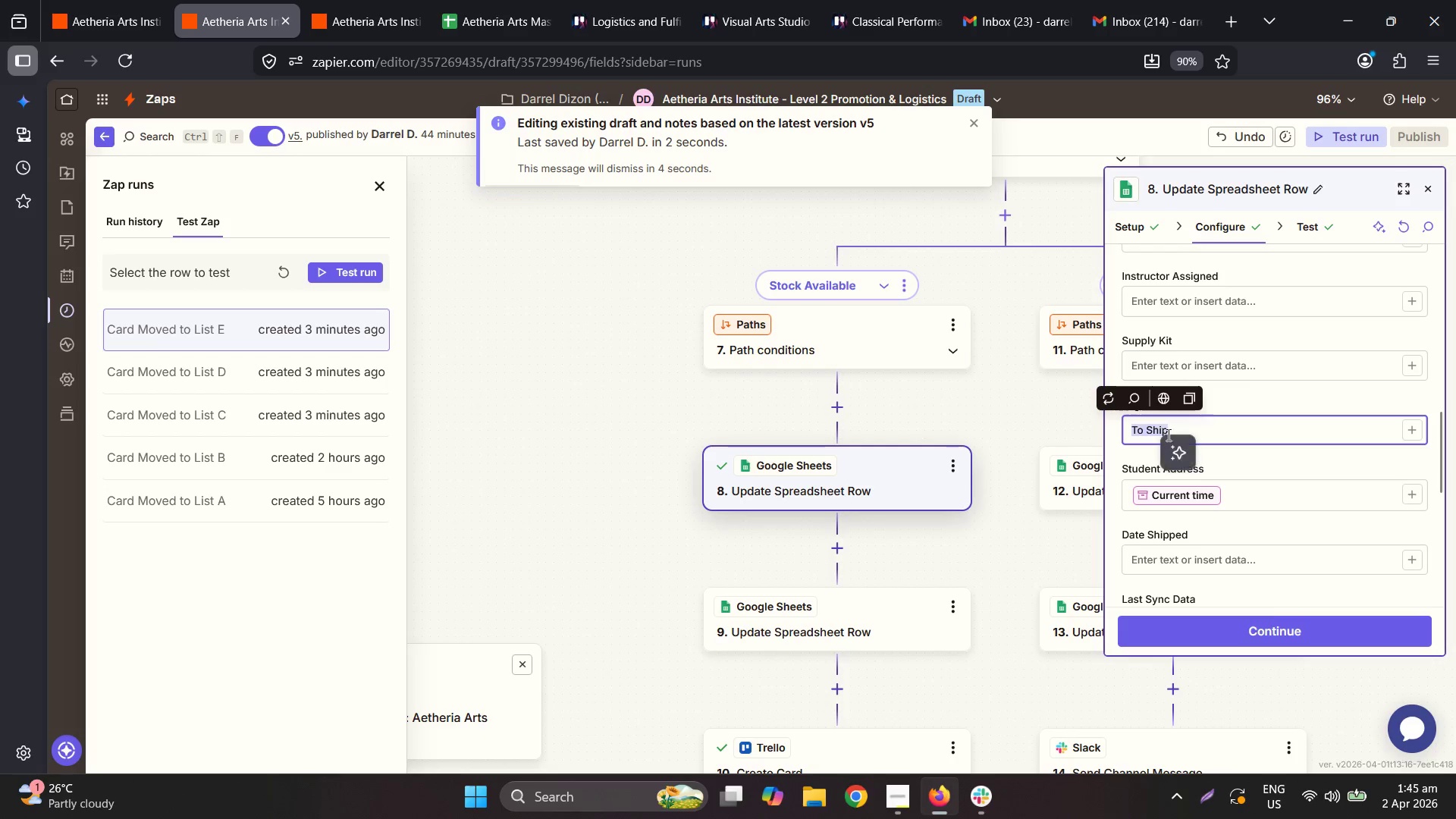 
key(Backspace)
 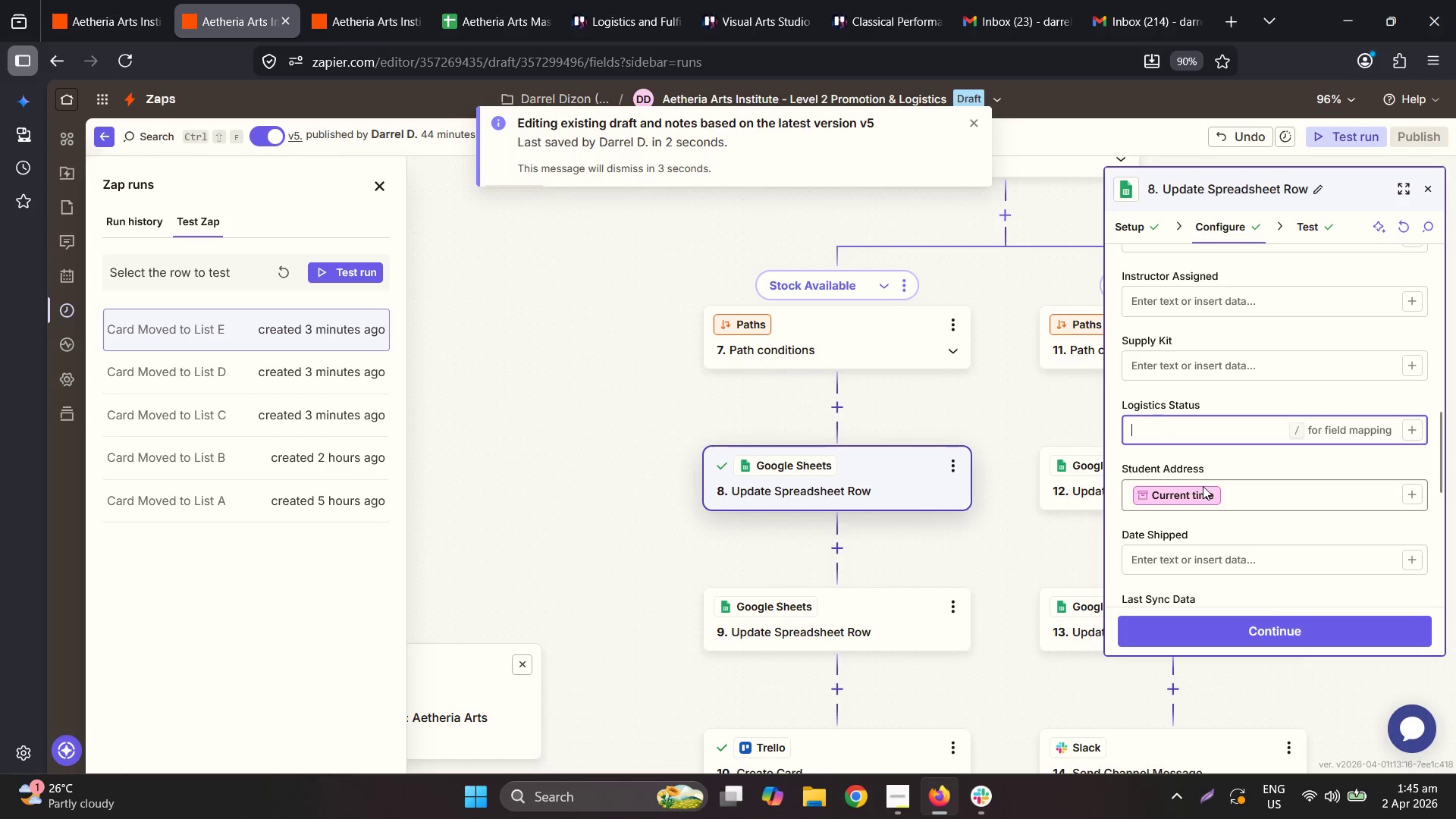 
left_click([1197, 494])
 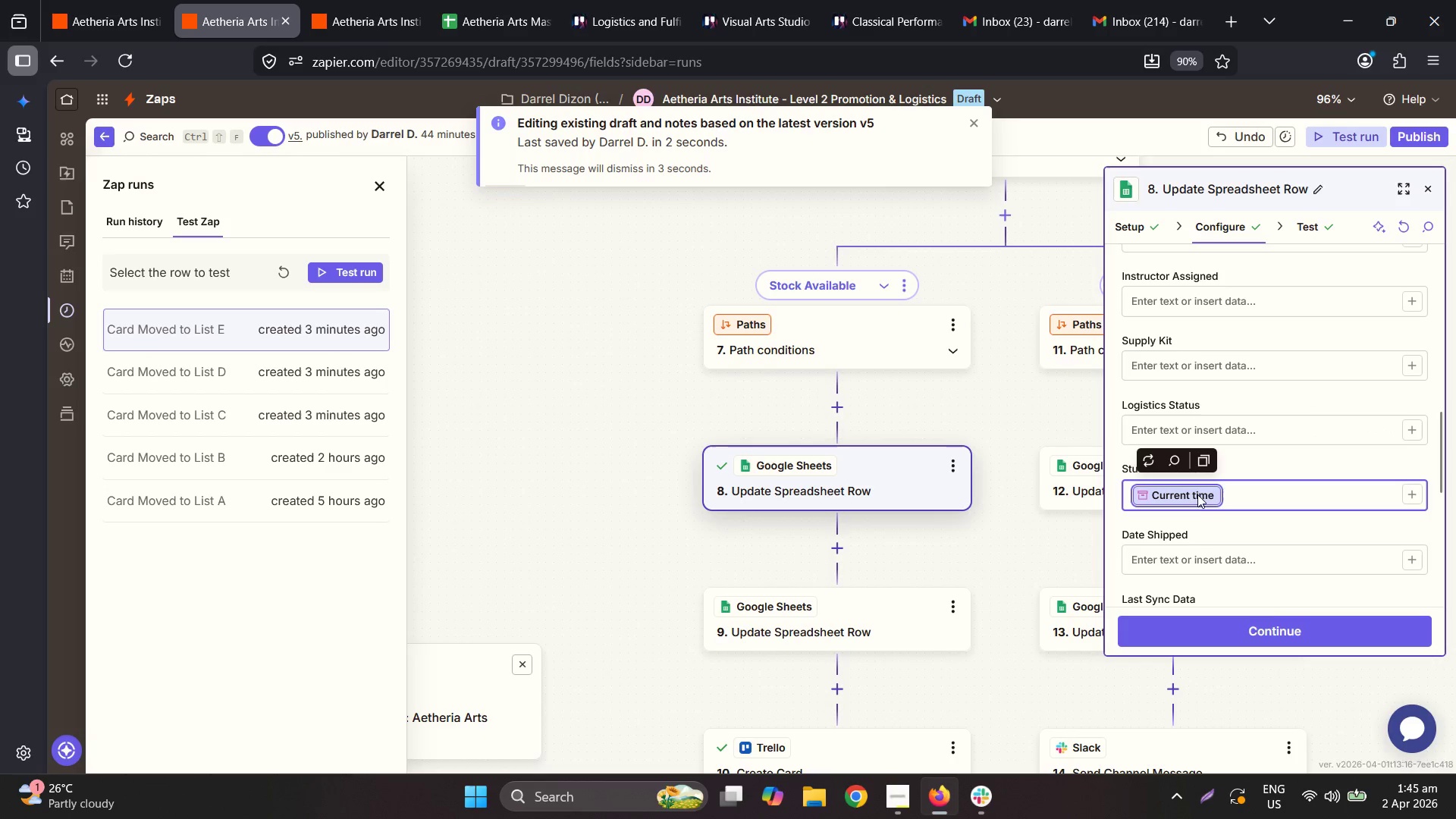 
key(Control+ControlLeft)
 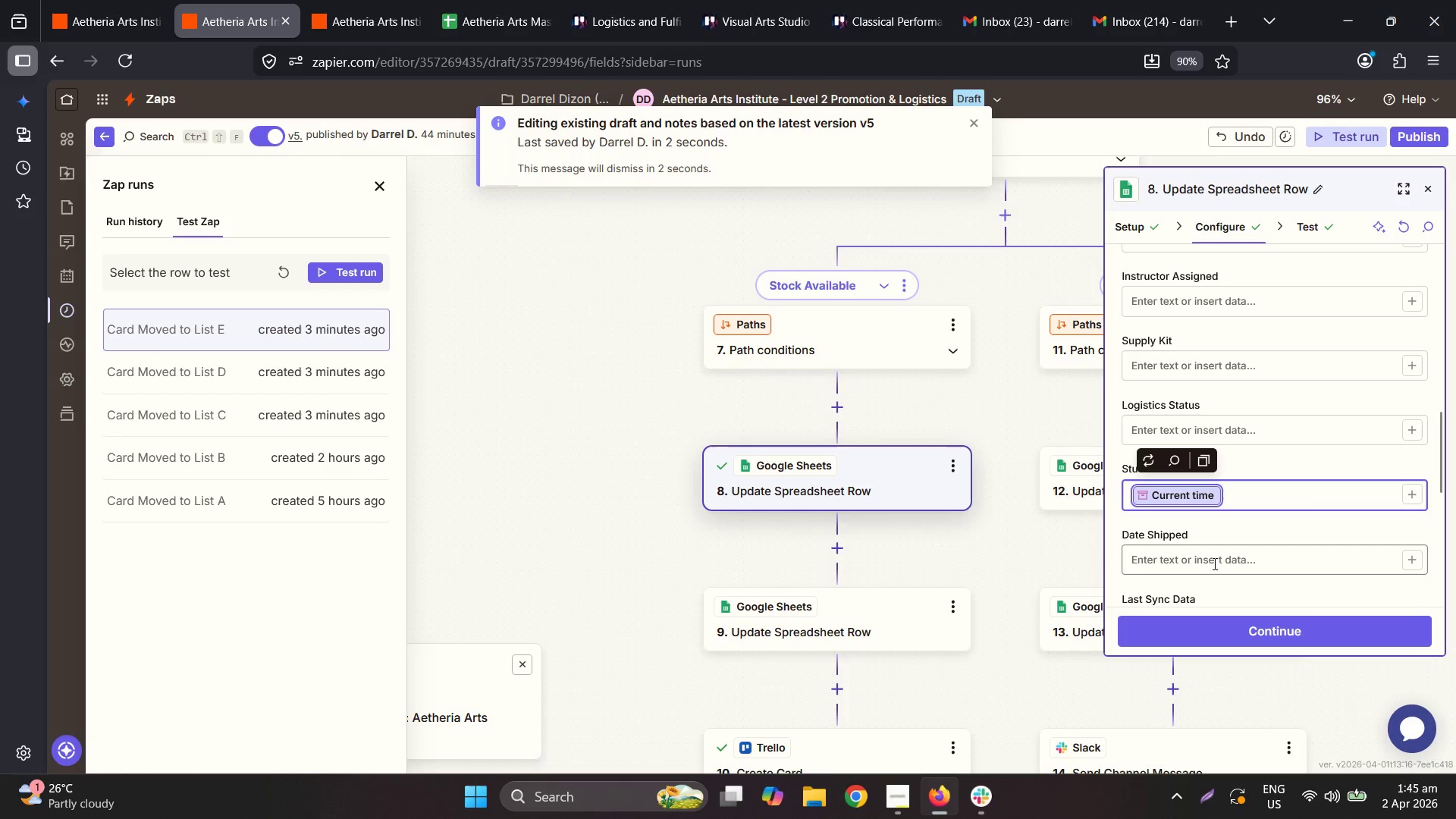 
key(Control+X)
 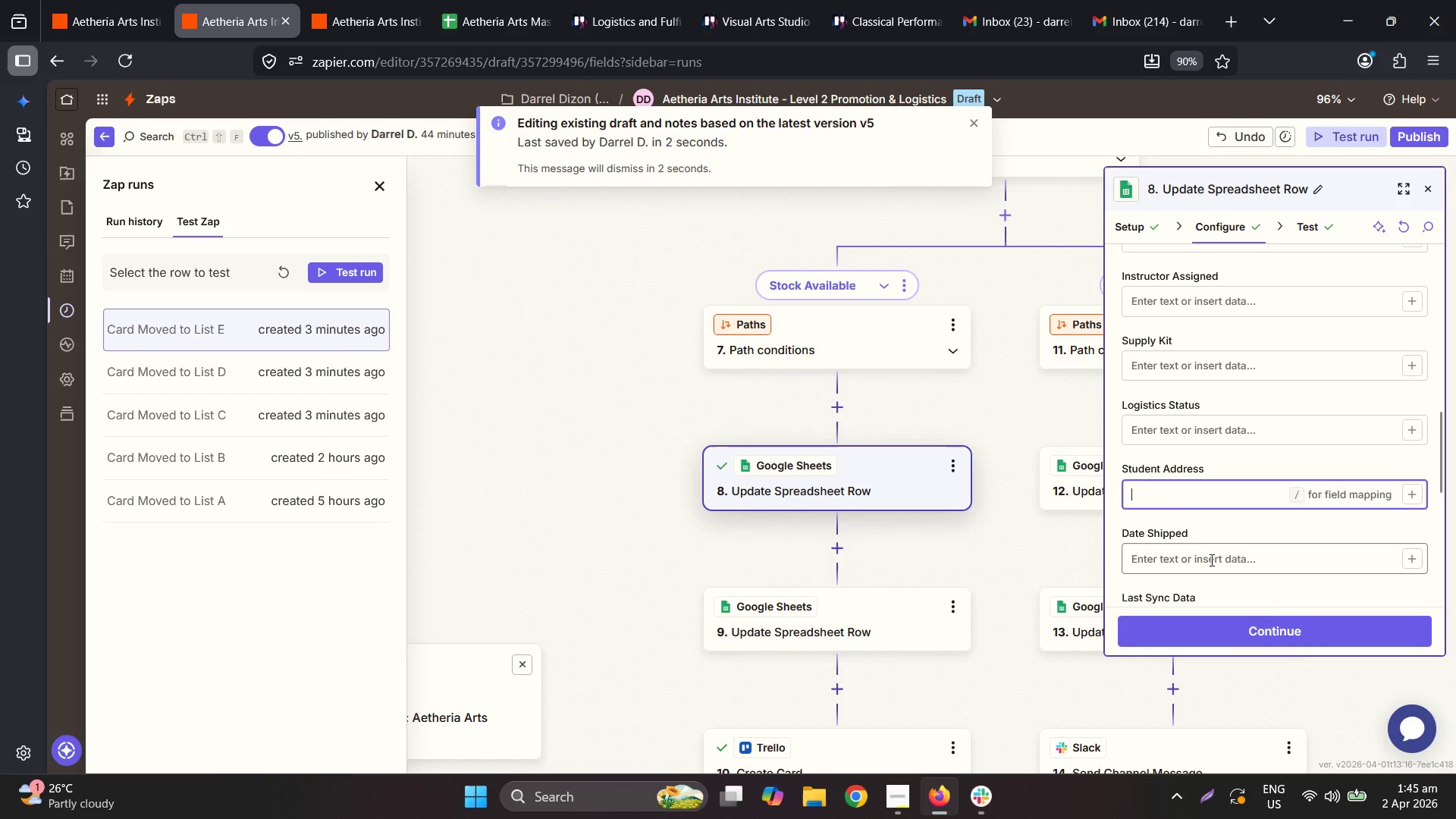 
key(Control+V)
 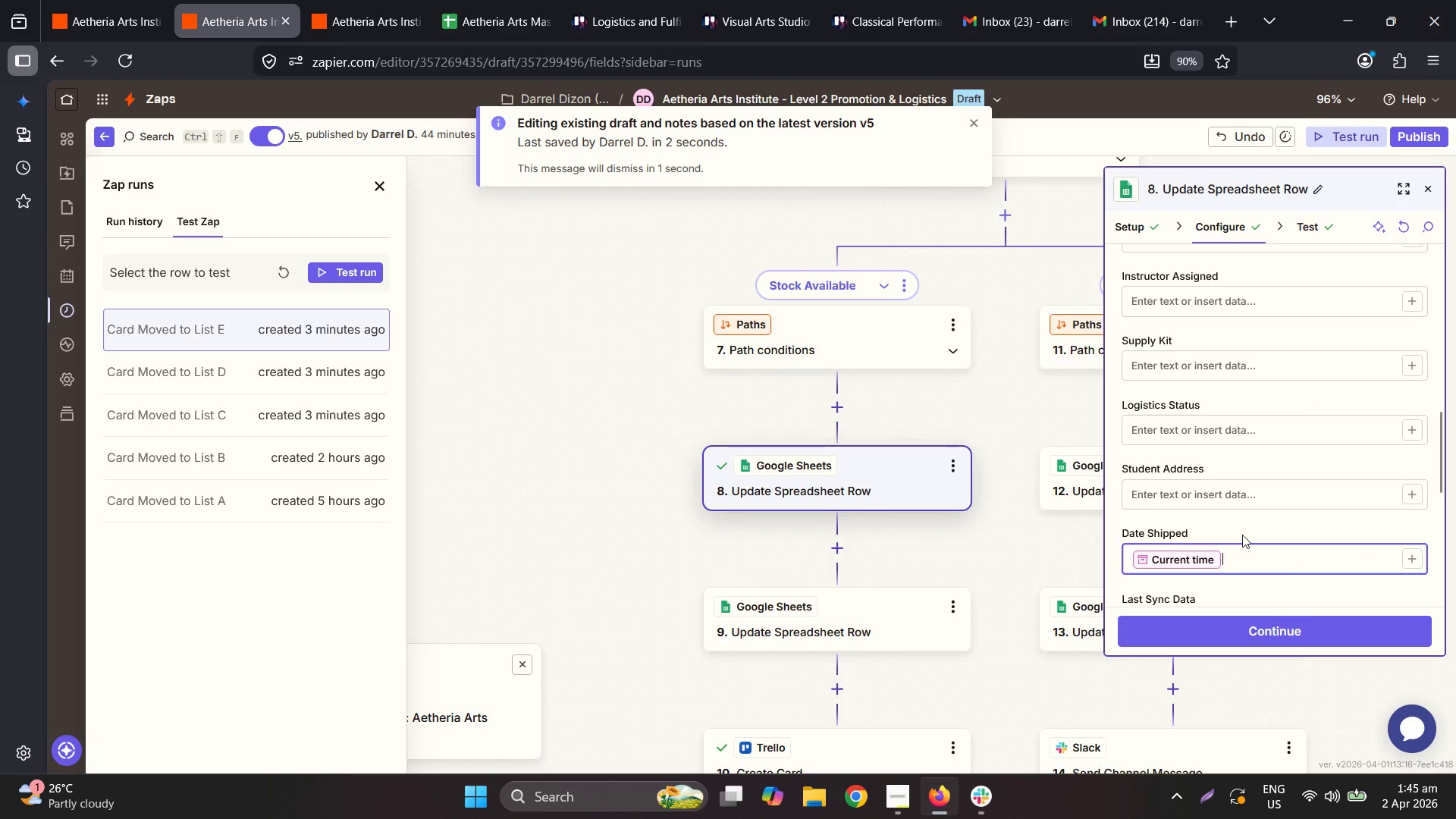 
scroll: coordinate [1242, 535], scroll_direction: down, amount: 2.0
 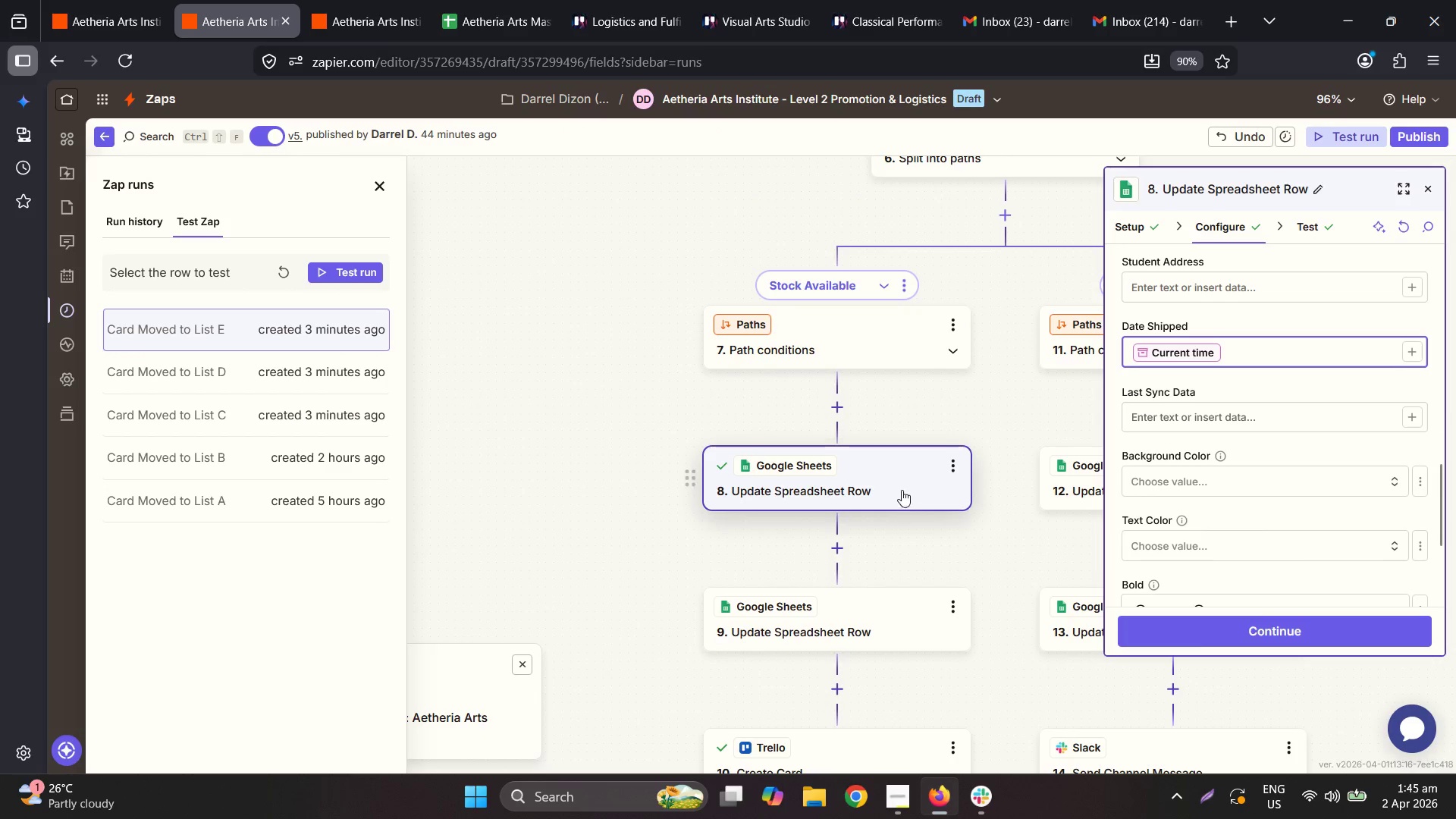 
scroll: coordinate [1208, 426], scroll_direction: up, amount: 1.0
 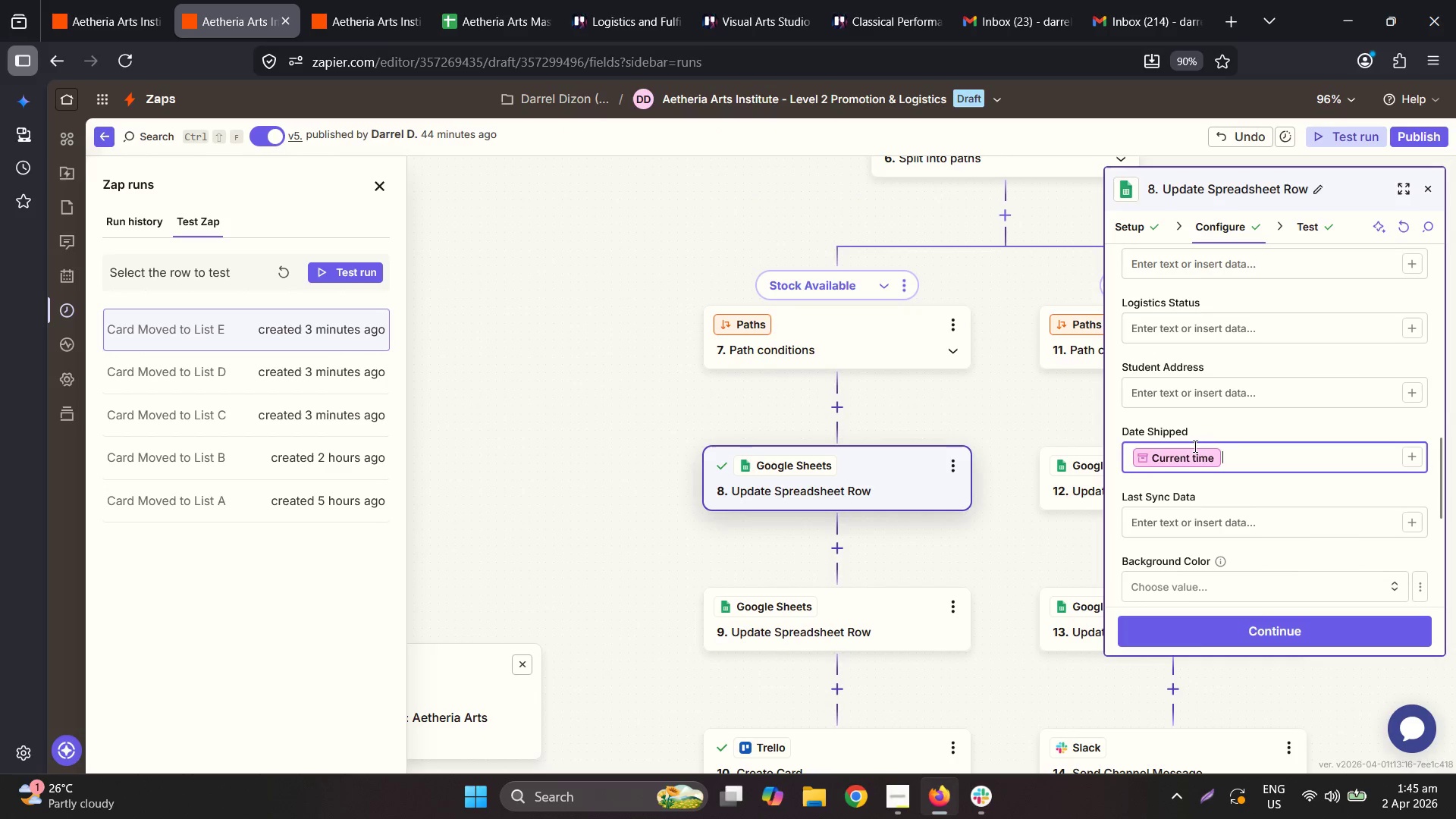 
left_click([1169, 448])
 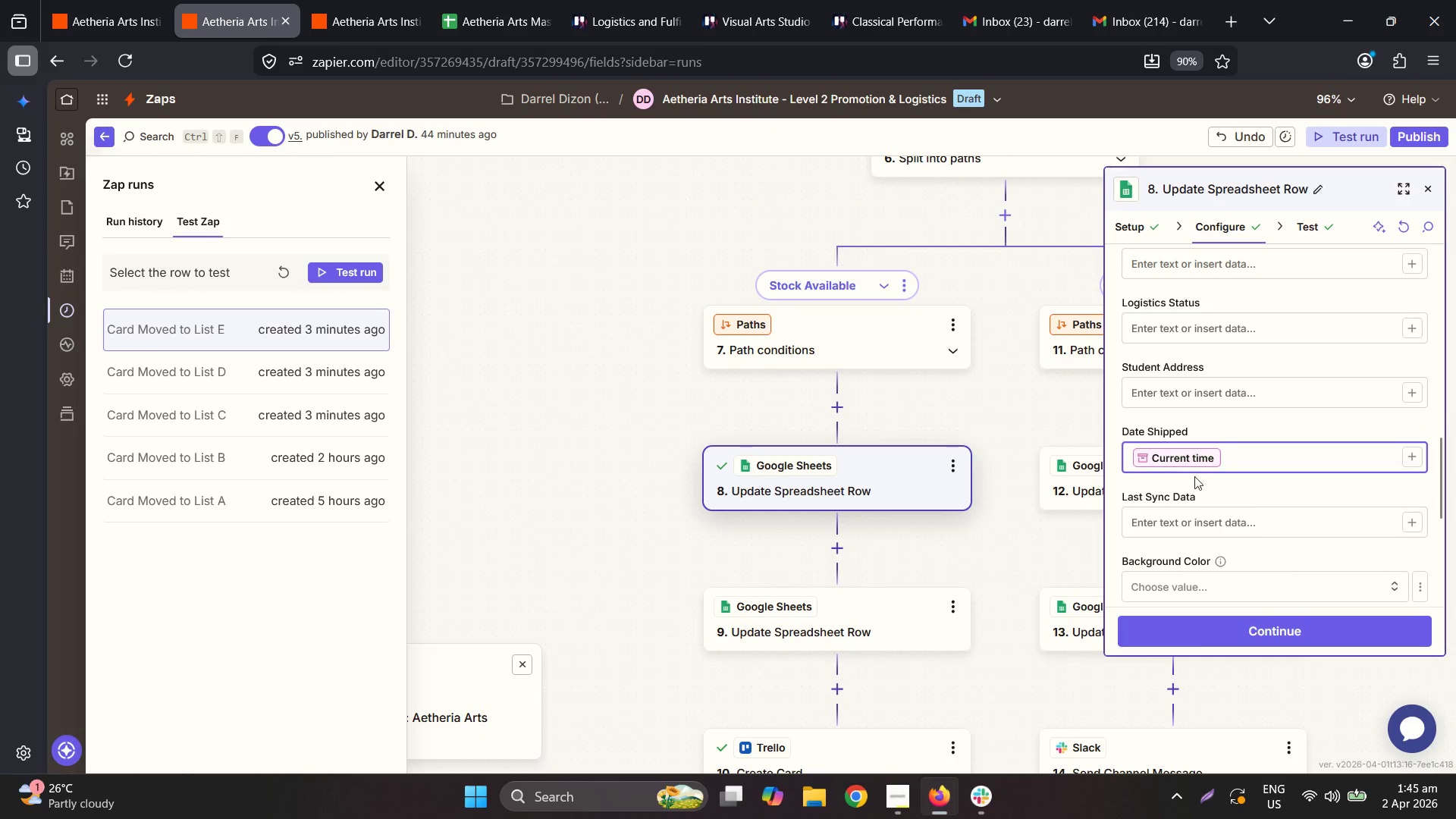 
key(Control+ControlLeft)
 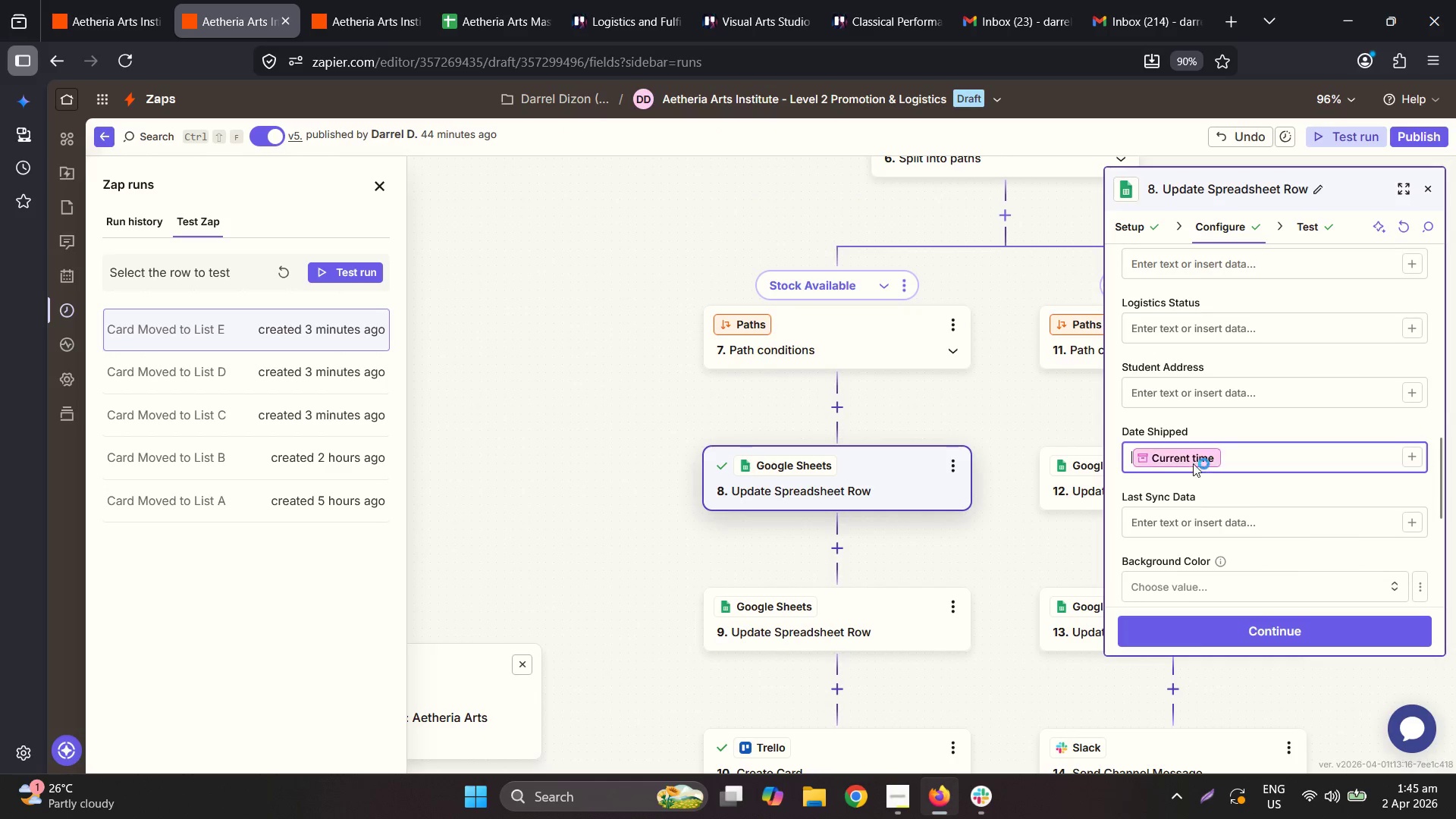 
left_click([1191, 461])
 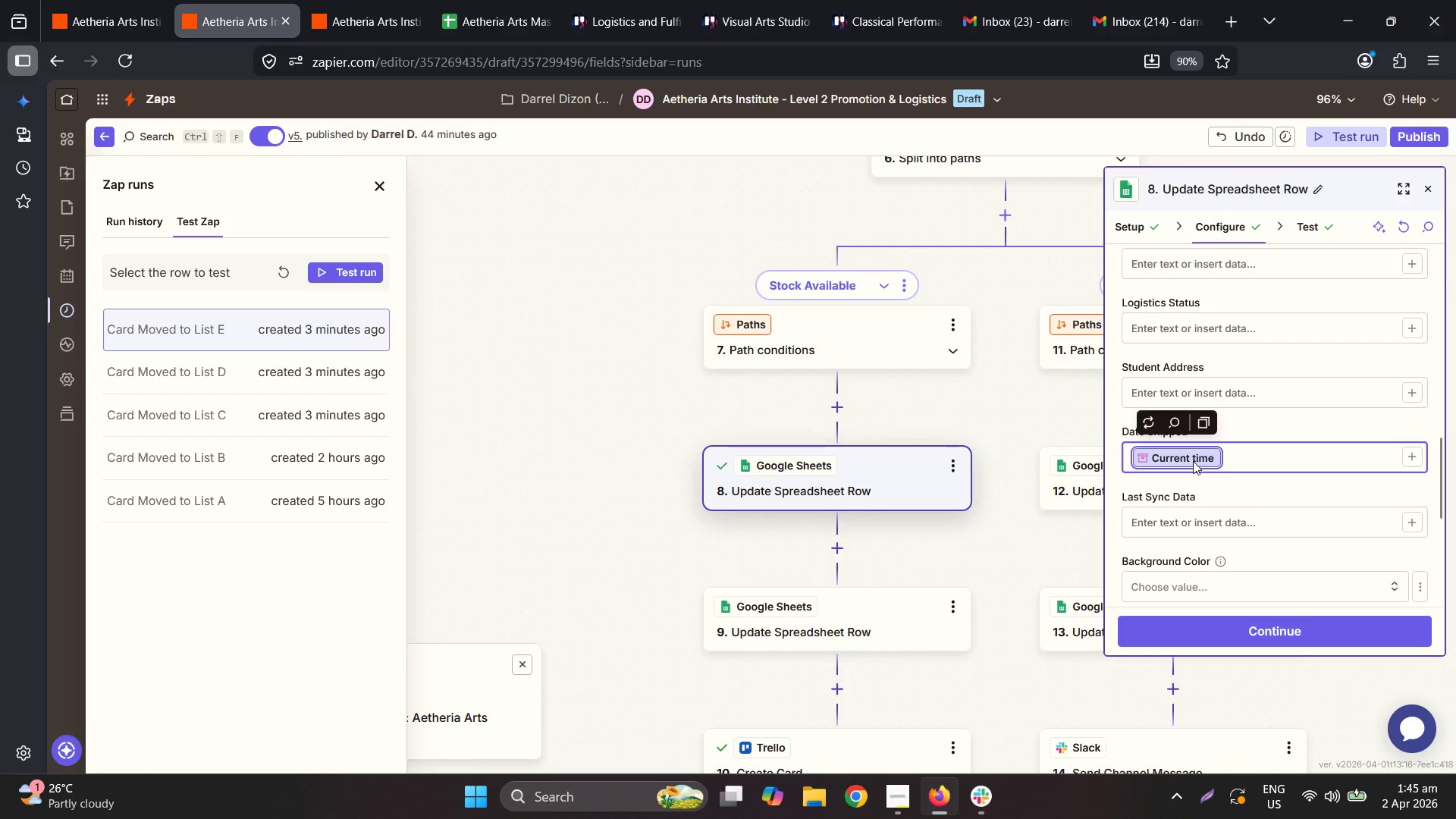 
key(Control+X)
 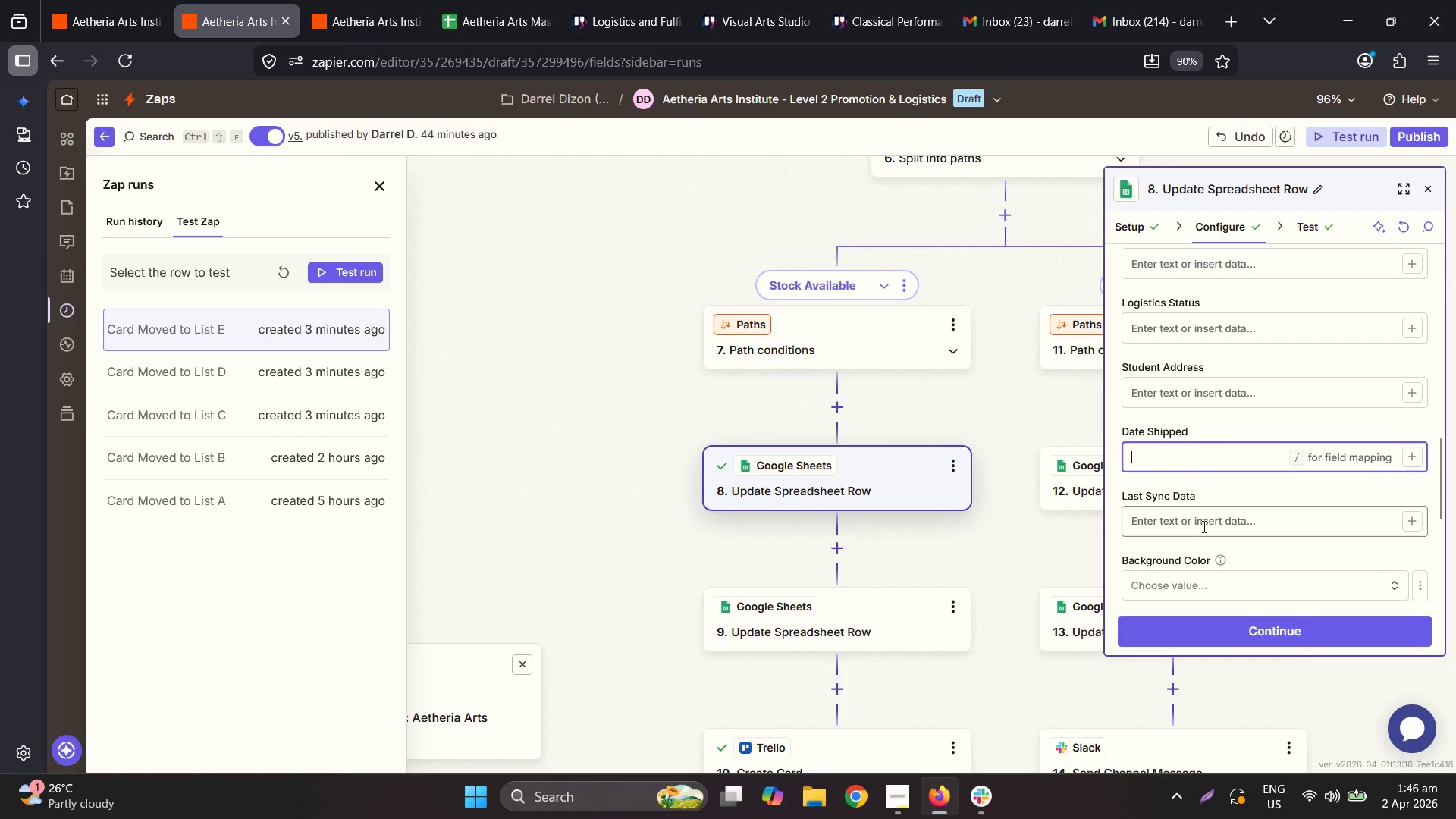 
left_click([1203, 525])
 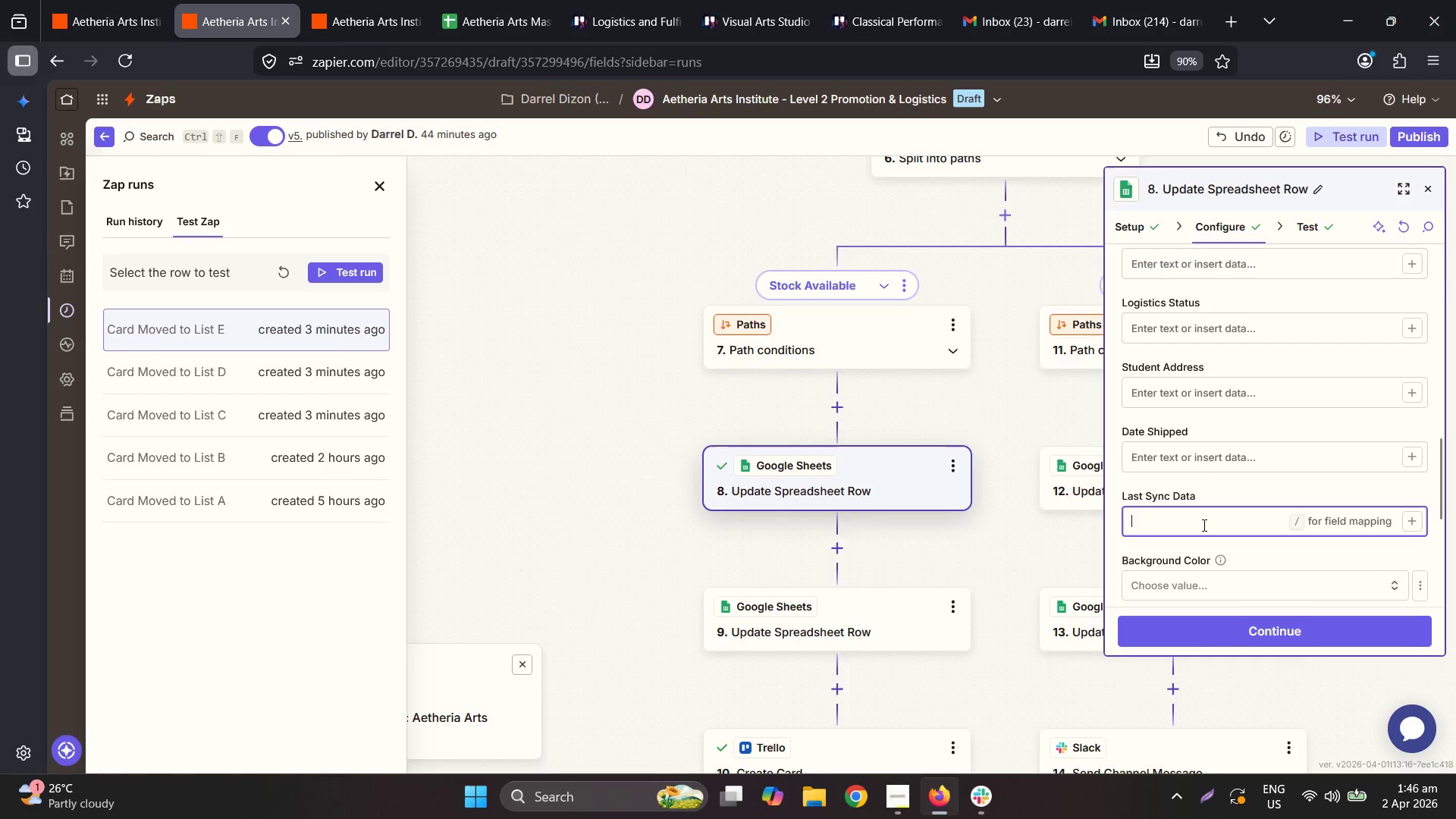 
key(Control+ControlLeft)
 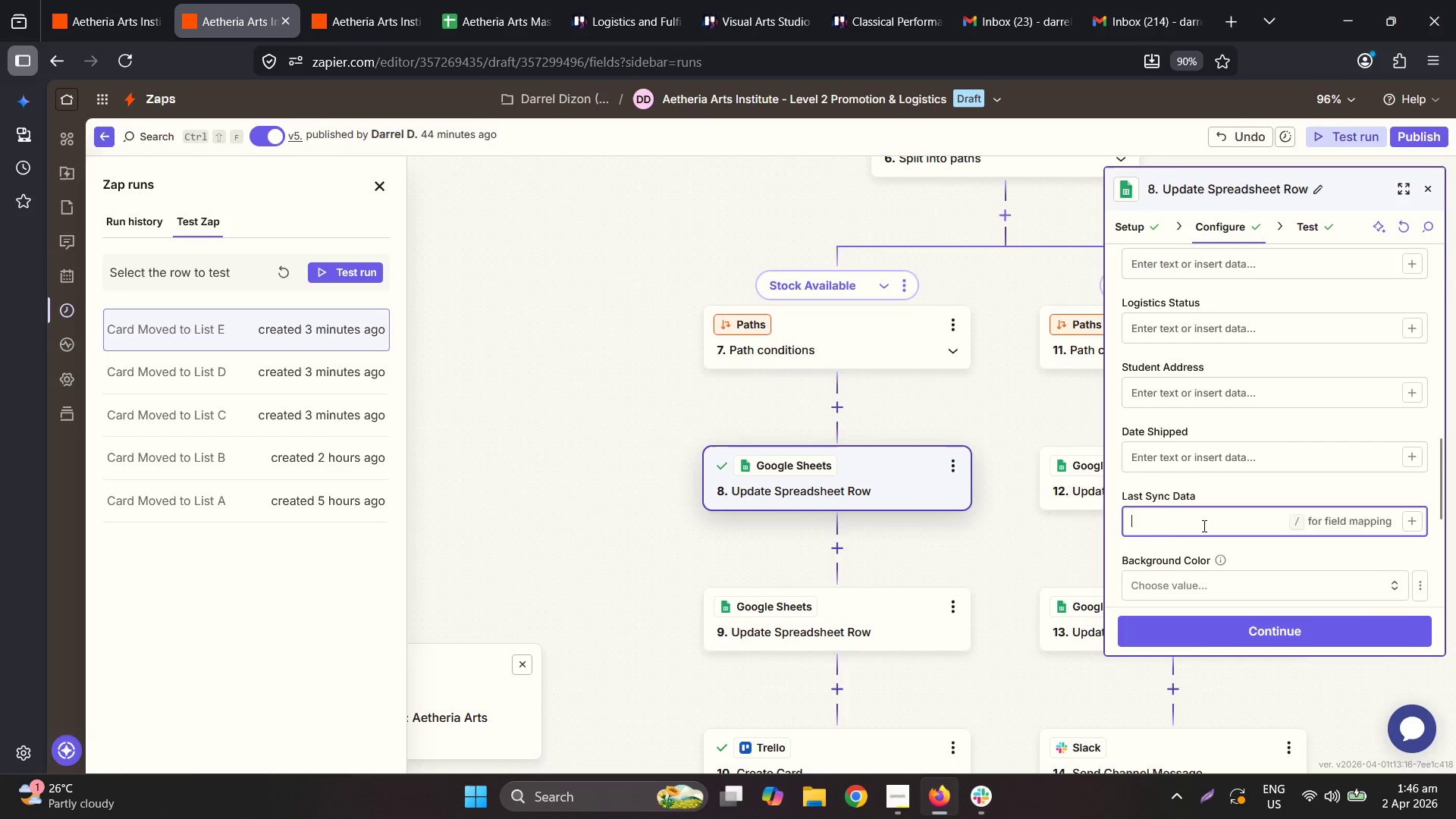 
key(Control+V)
 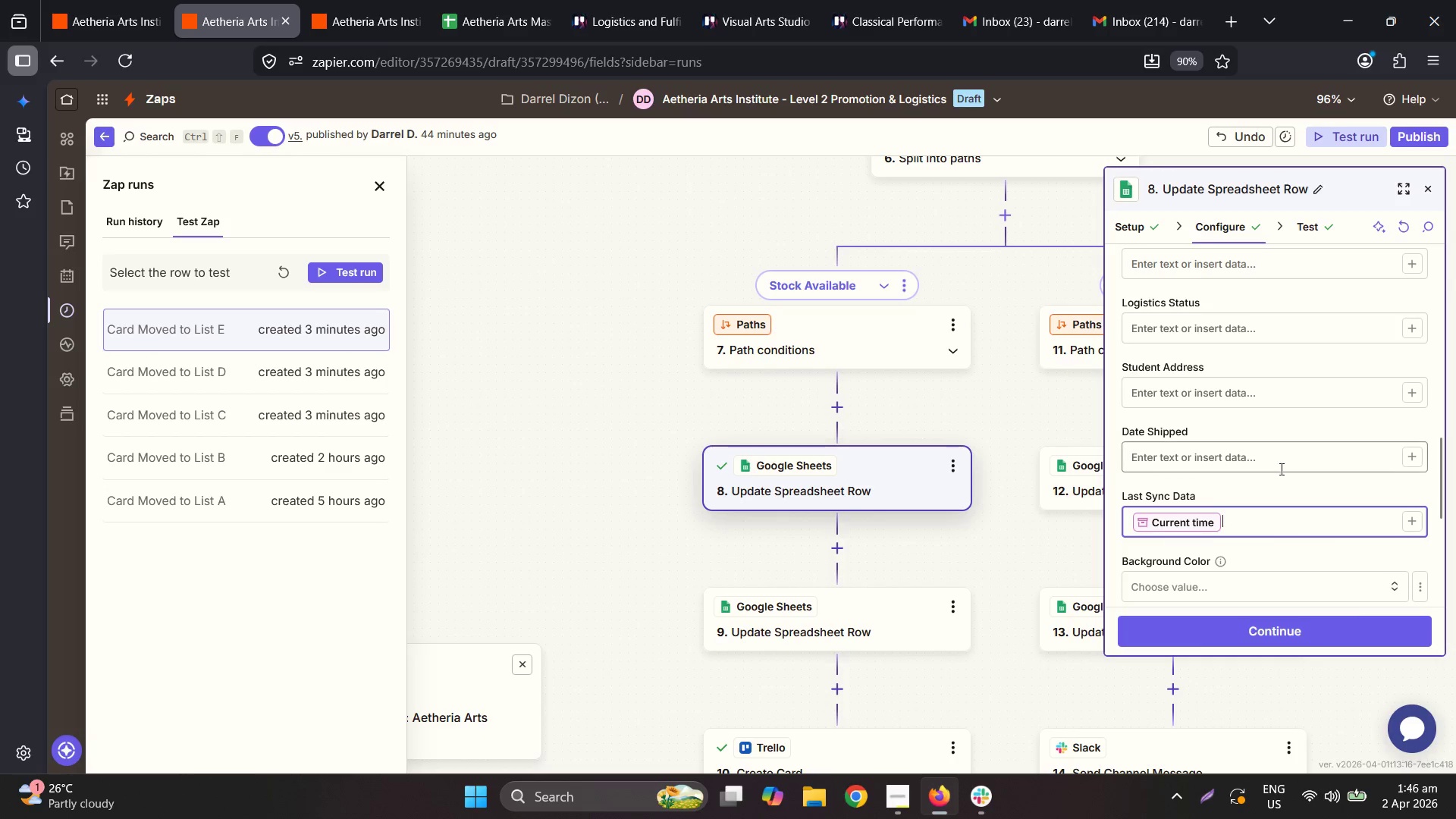 
scroll: coordinate [1280, 470], scroll_direction: up, amount: 7.0
 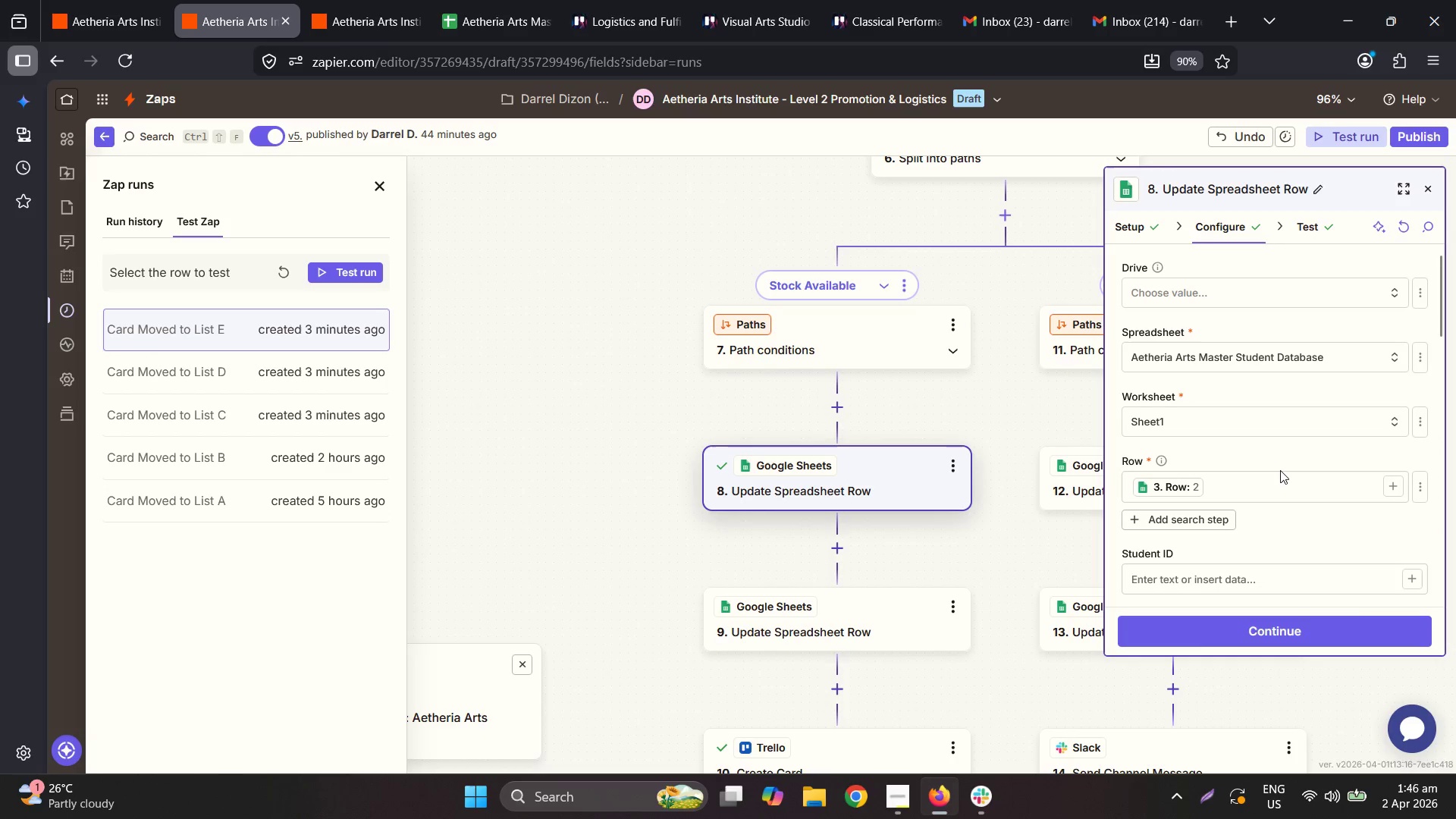 
scroll: coordinate [1326, 510], scroll_direction: down, amount: 14.0
 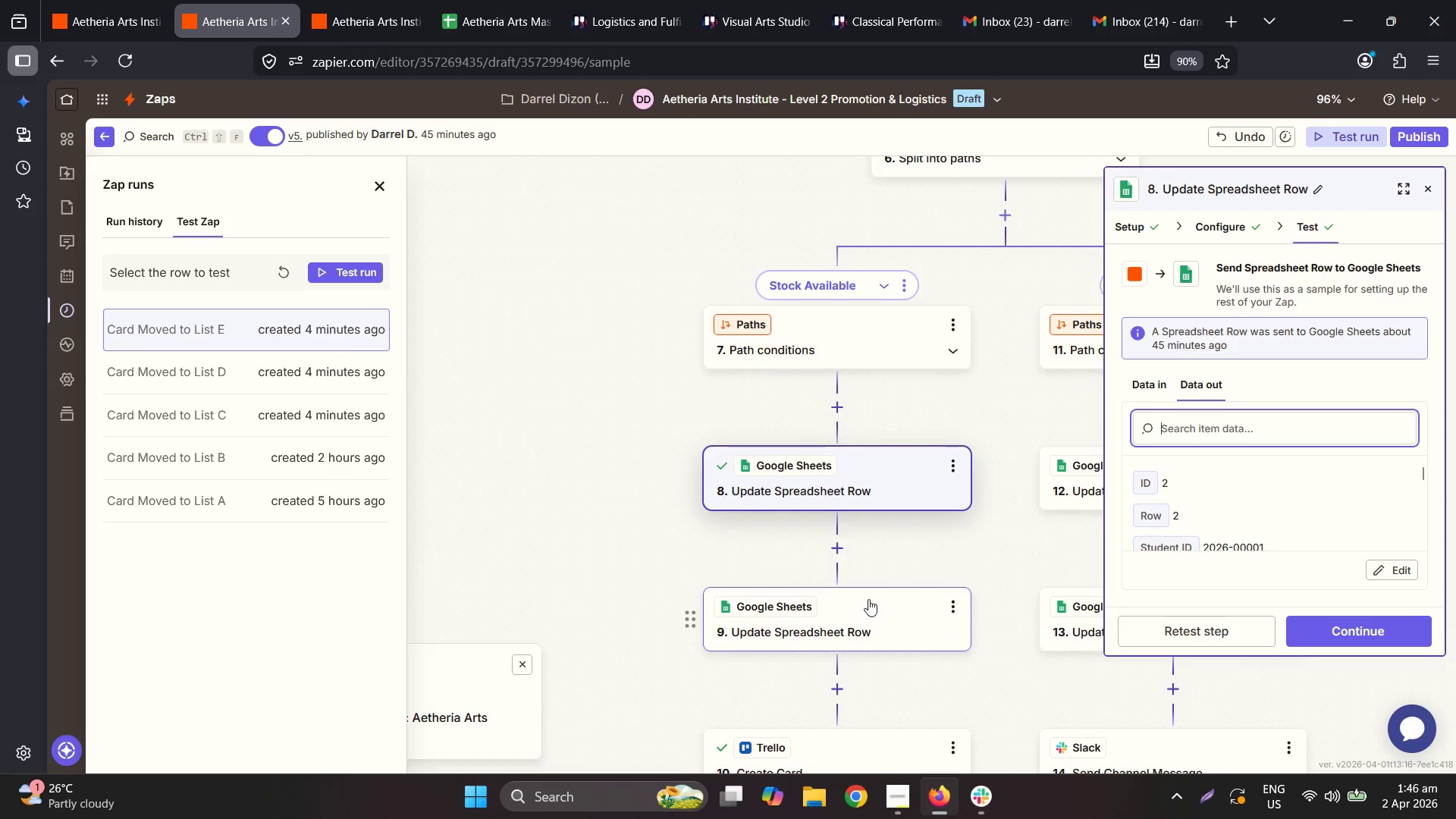 
left_click([830, 467])
 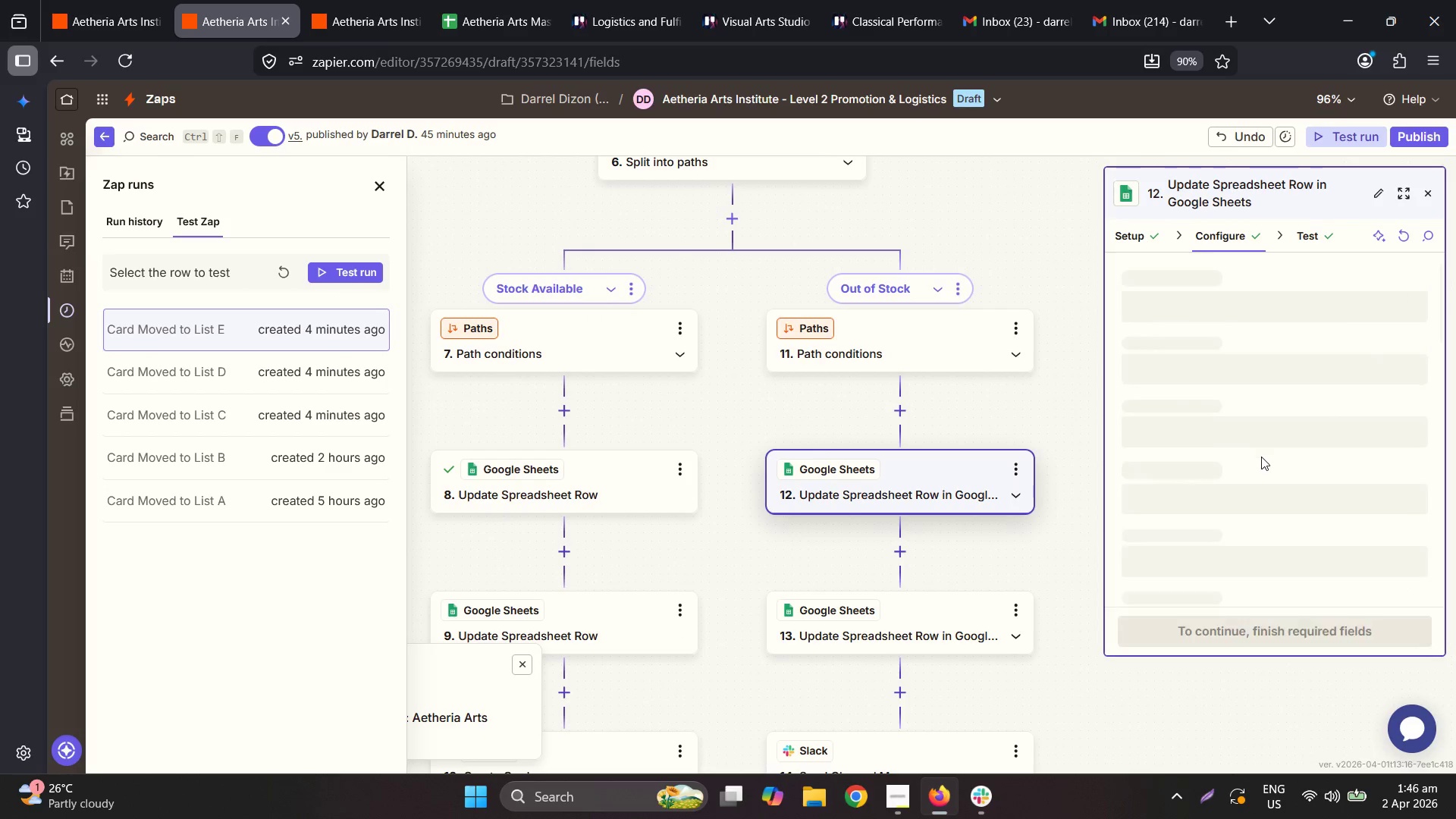 
scroll: coordinate [1265, 453], scroll_direction: down, amount: 4.0
 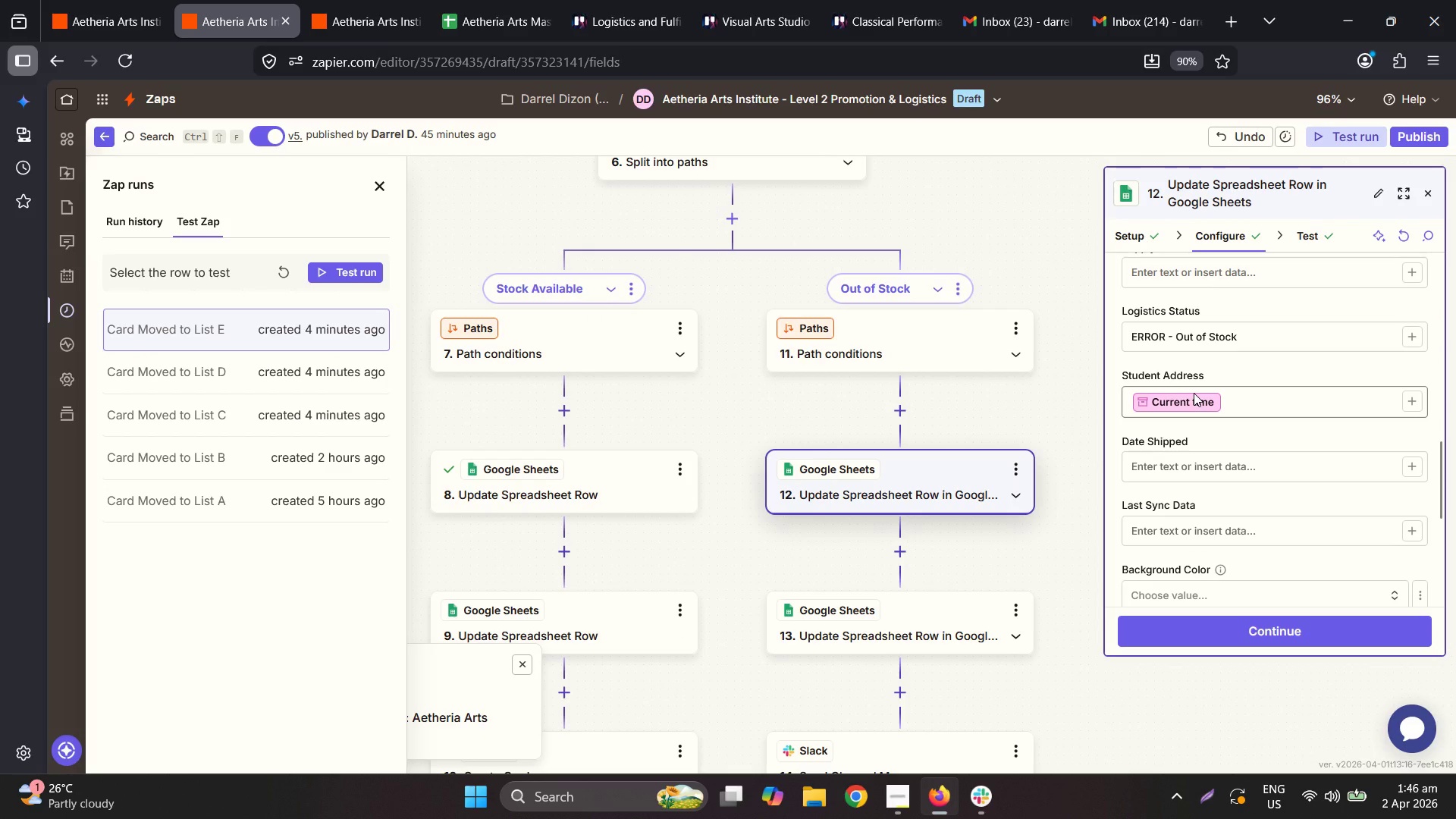 
left_click([1194, 393])
 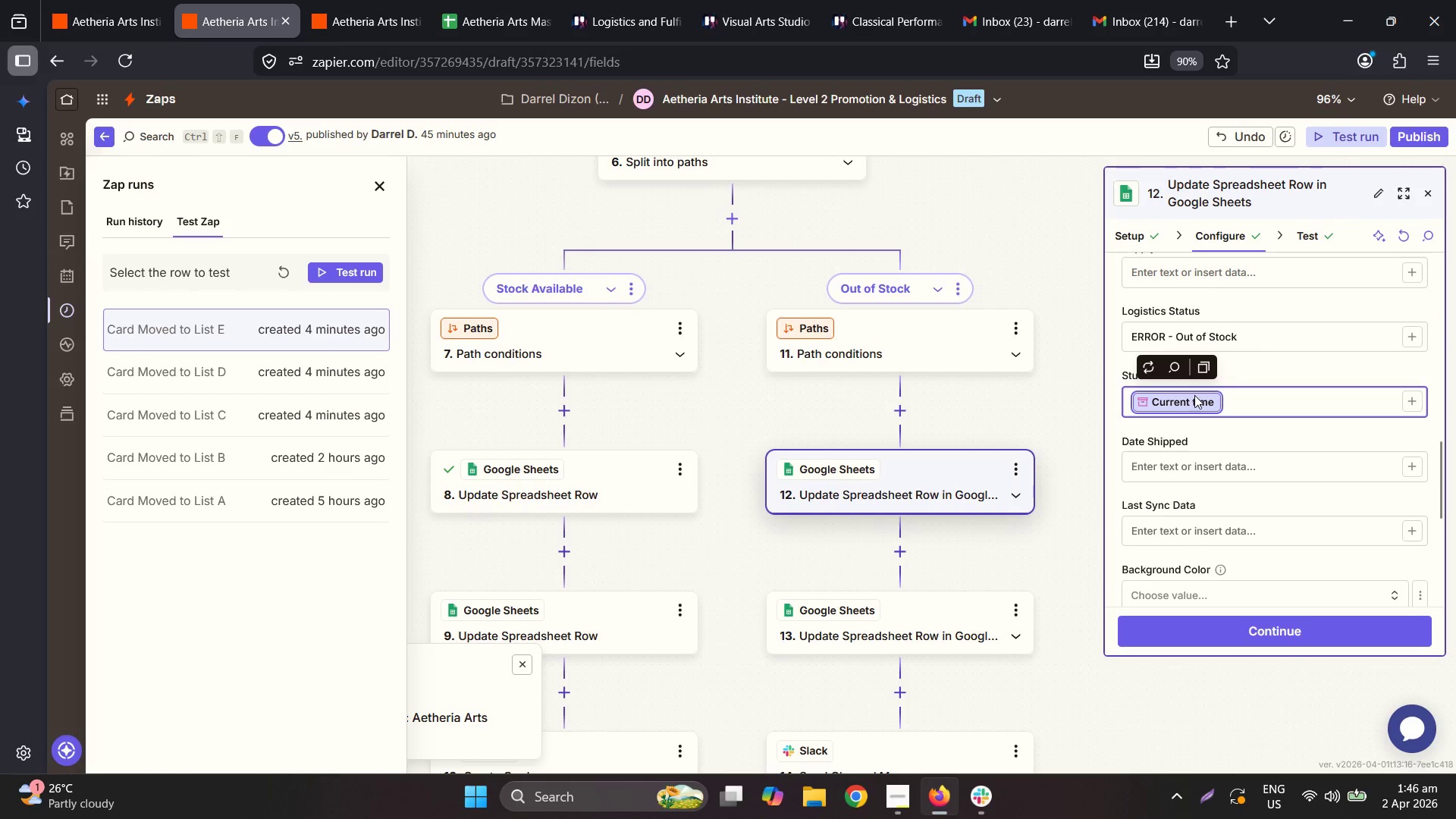 
key(Control+X)
 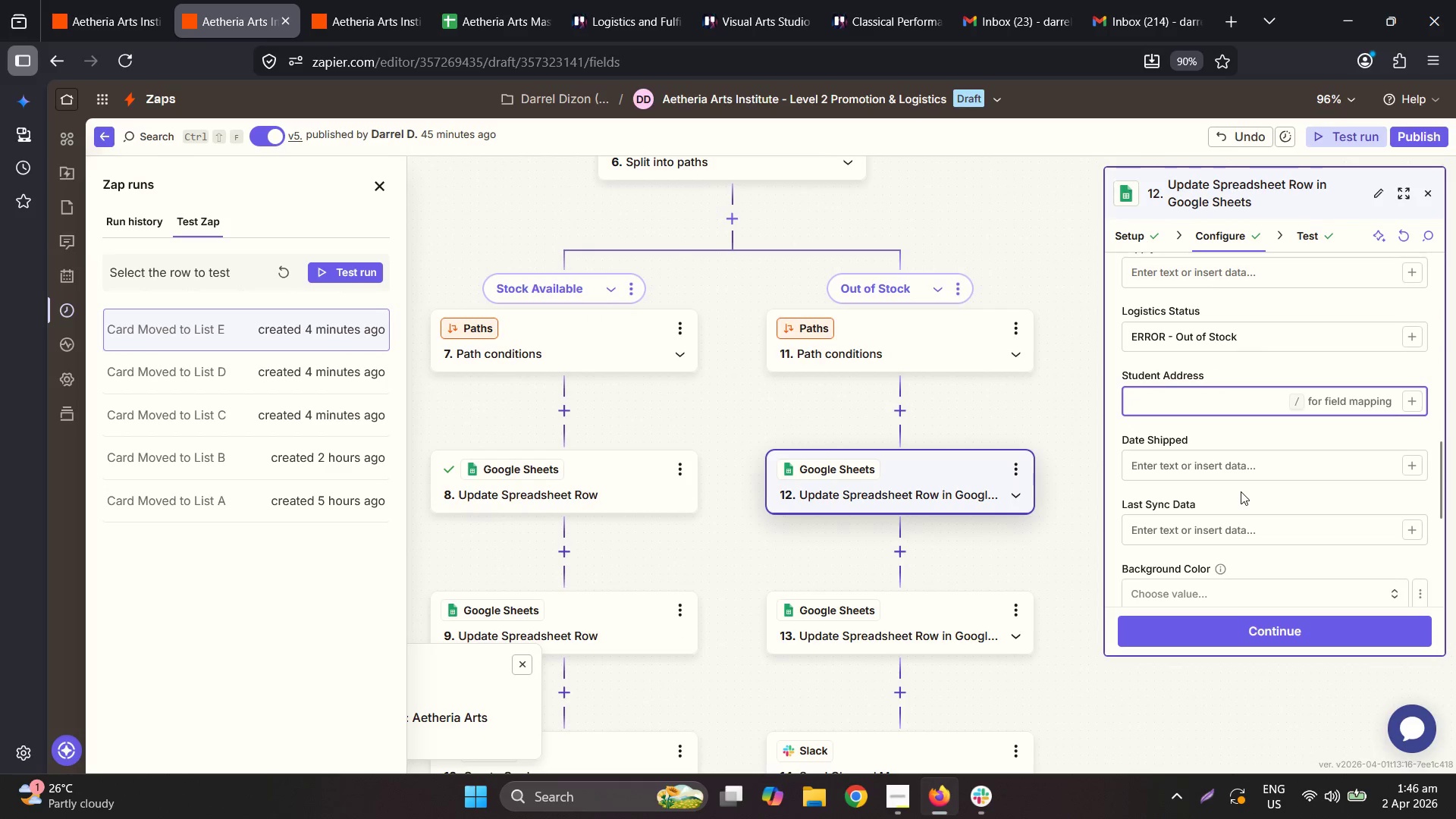 
scroll: coordinate [1241, 491], scroll_direction: down, amount: 1.0
 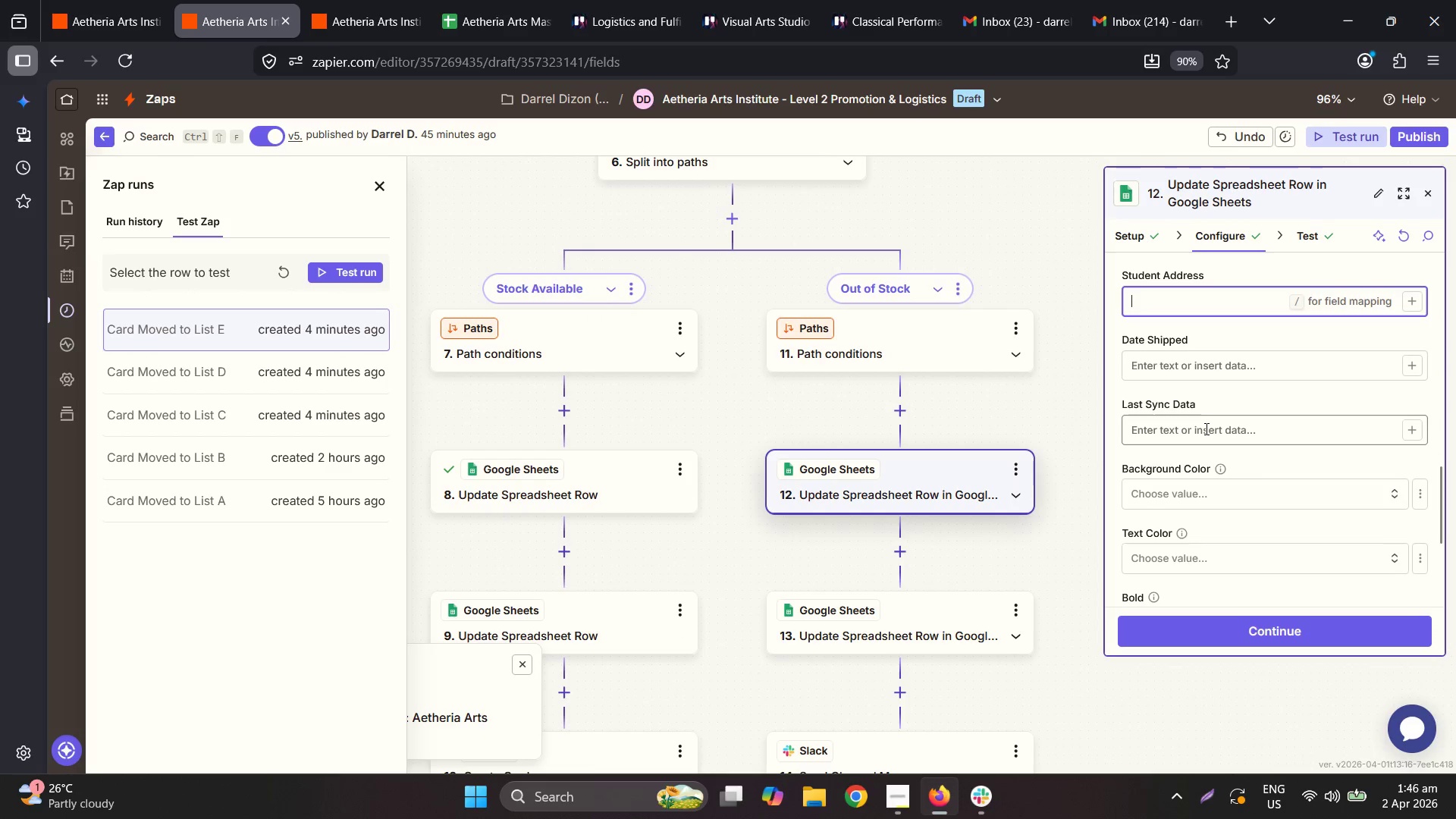 
key(Control+V)
 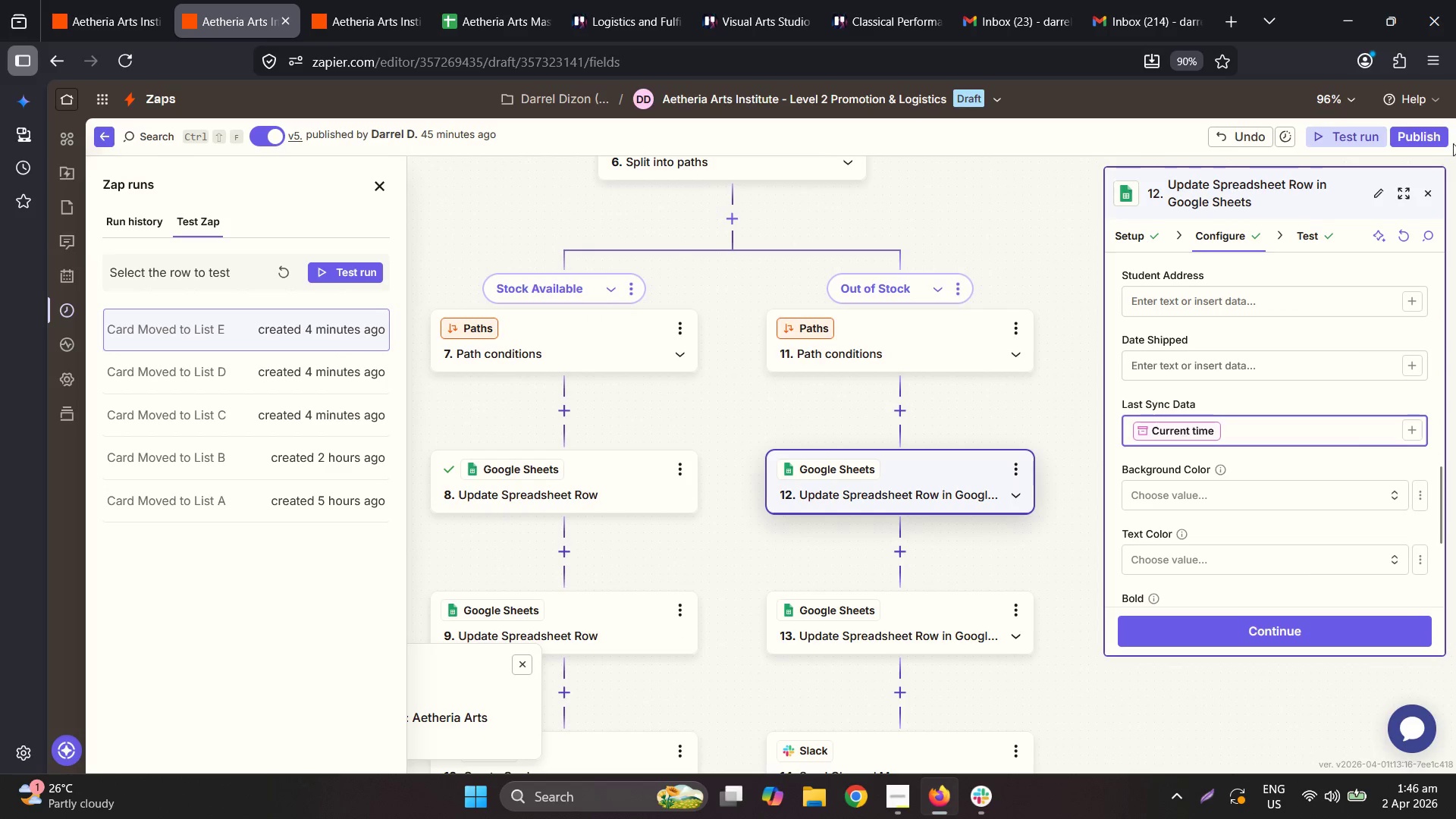 
left_click([1439, 143])
 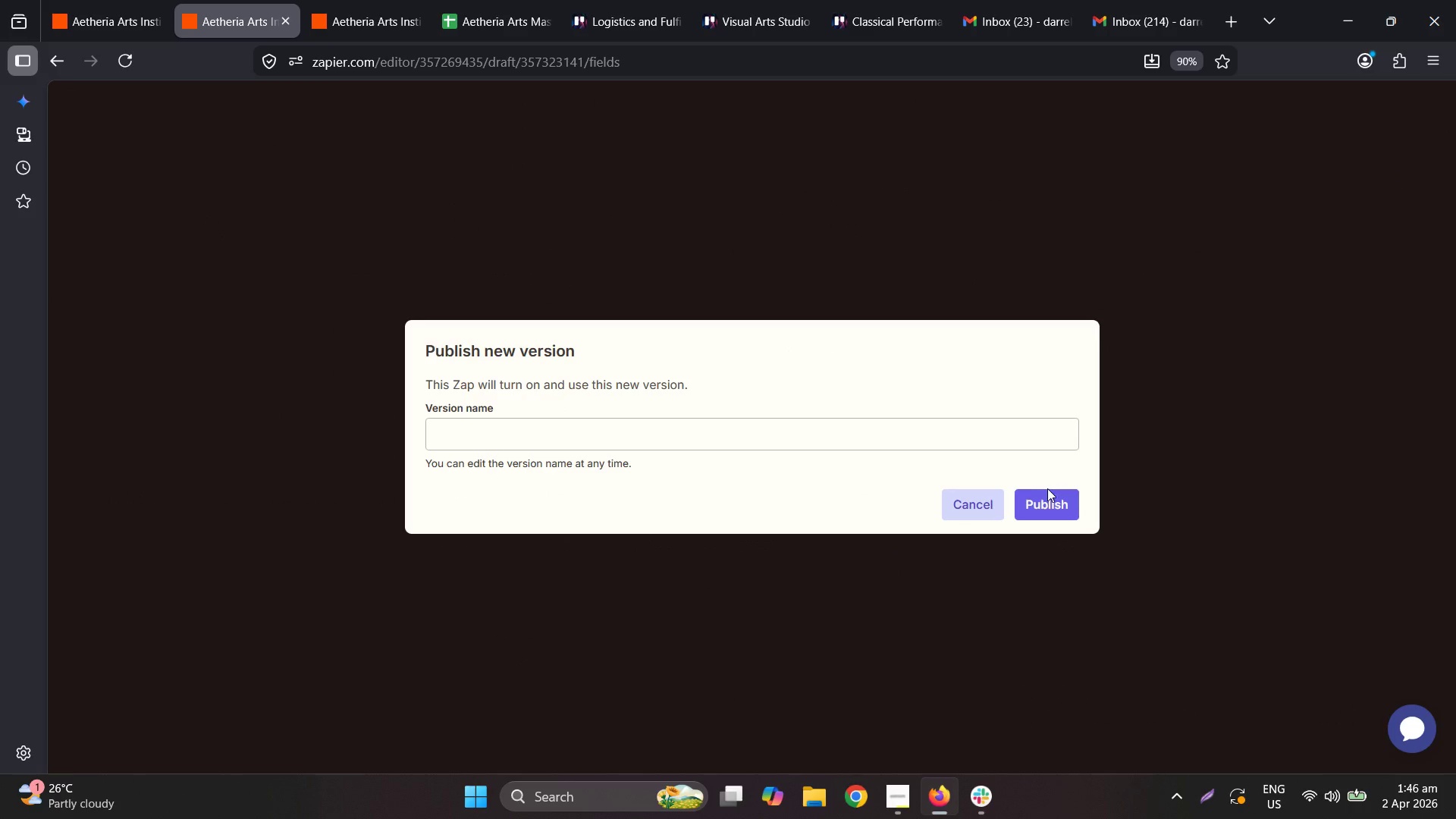 
left_click([1036, 492])
 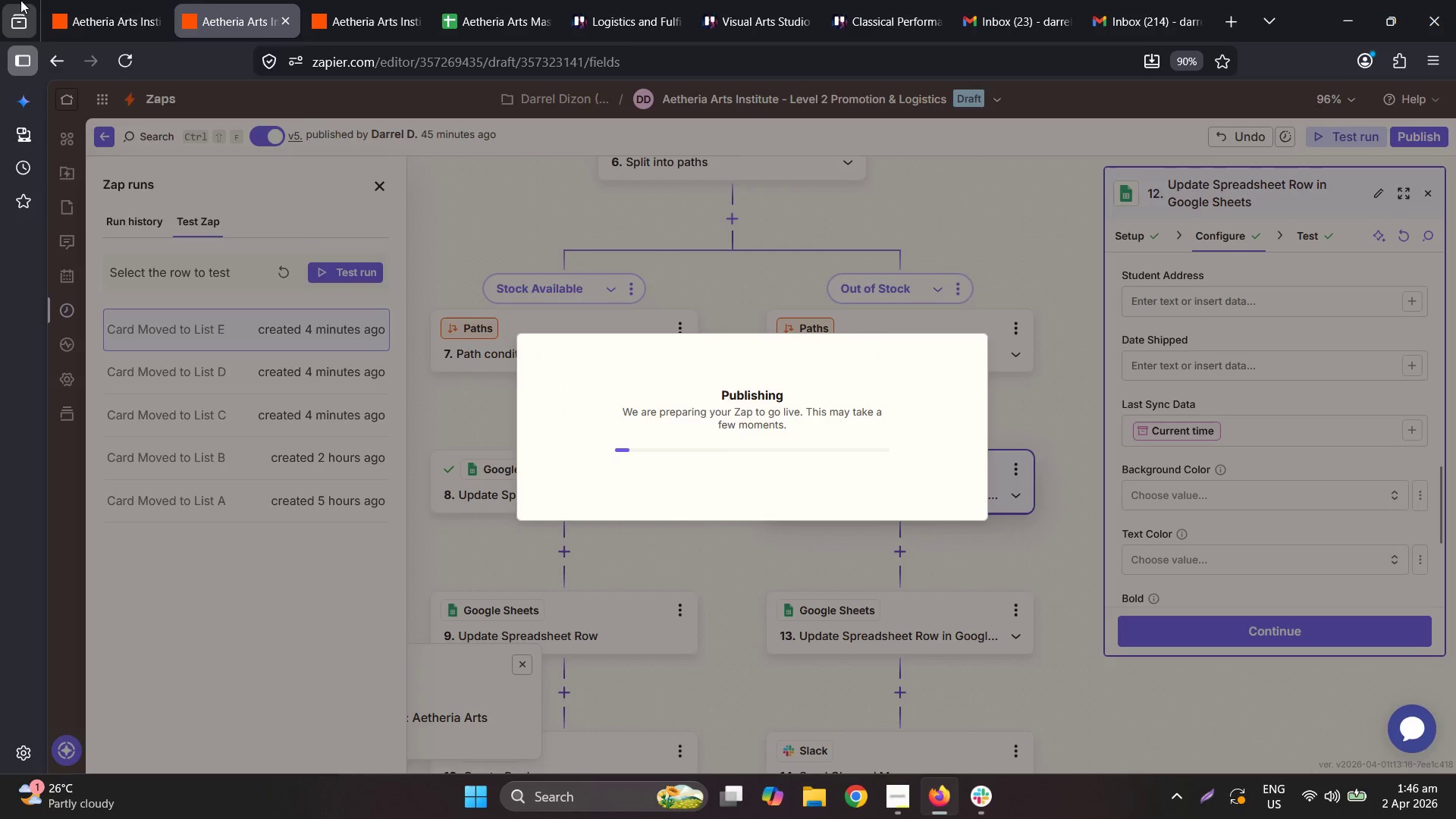 
left_click([95, 0])
 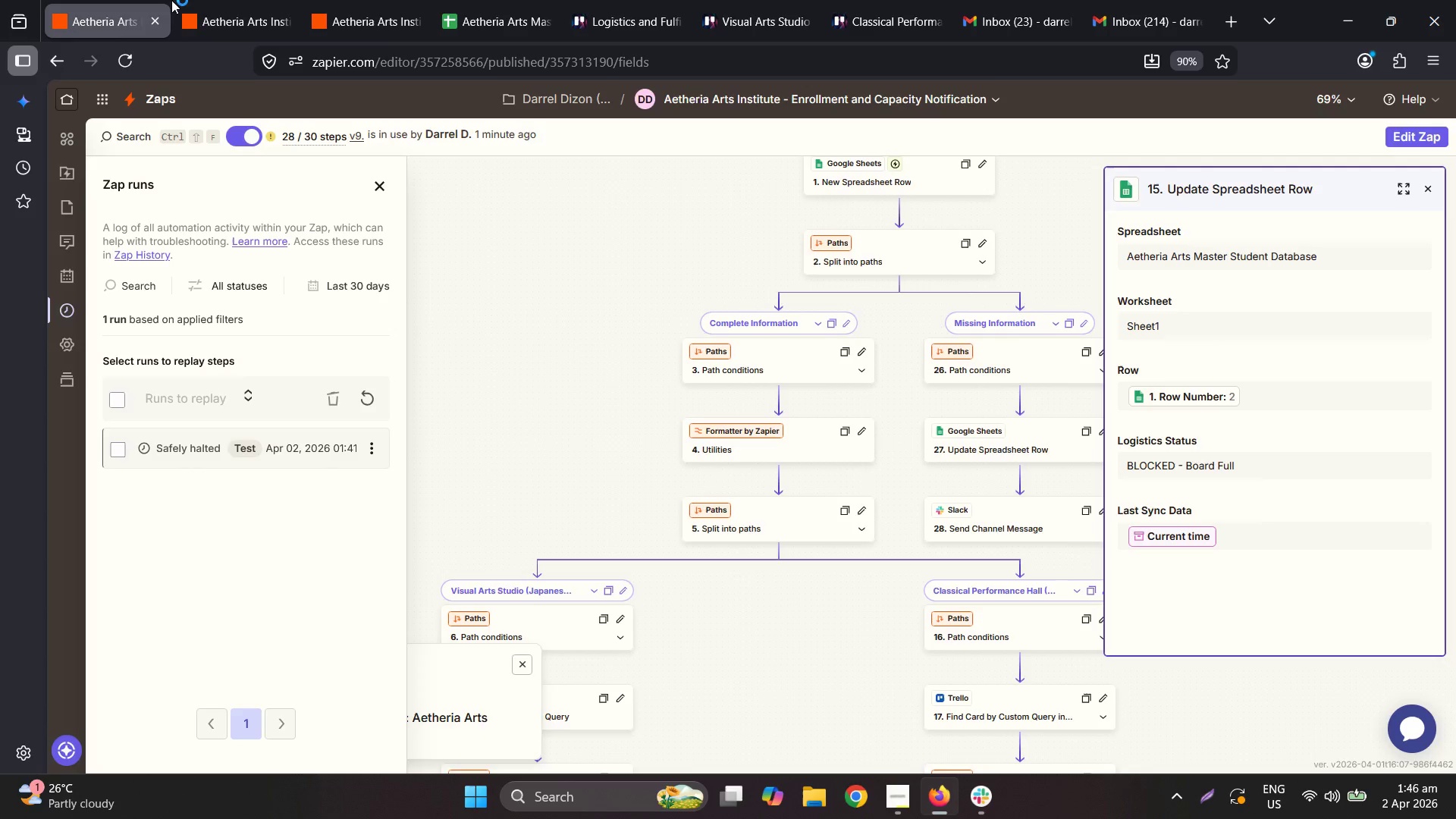 
left_click([213, 0])
 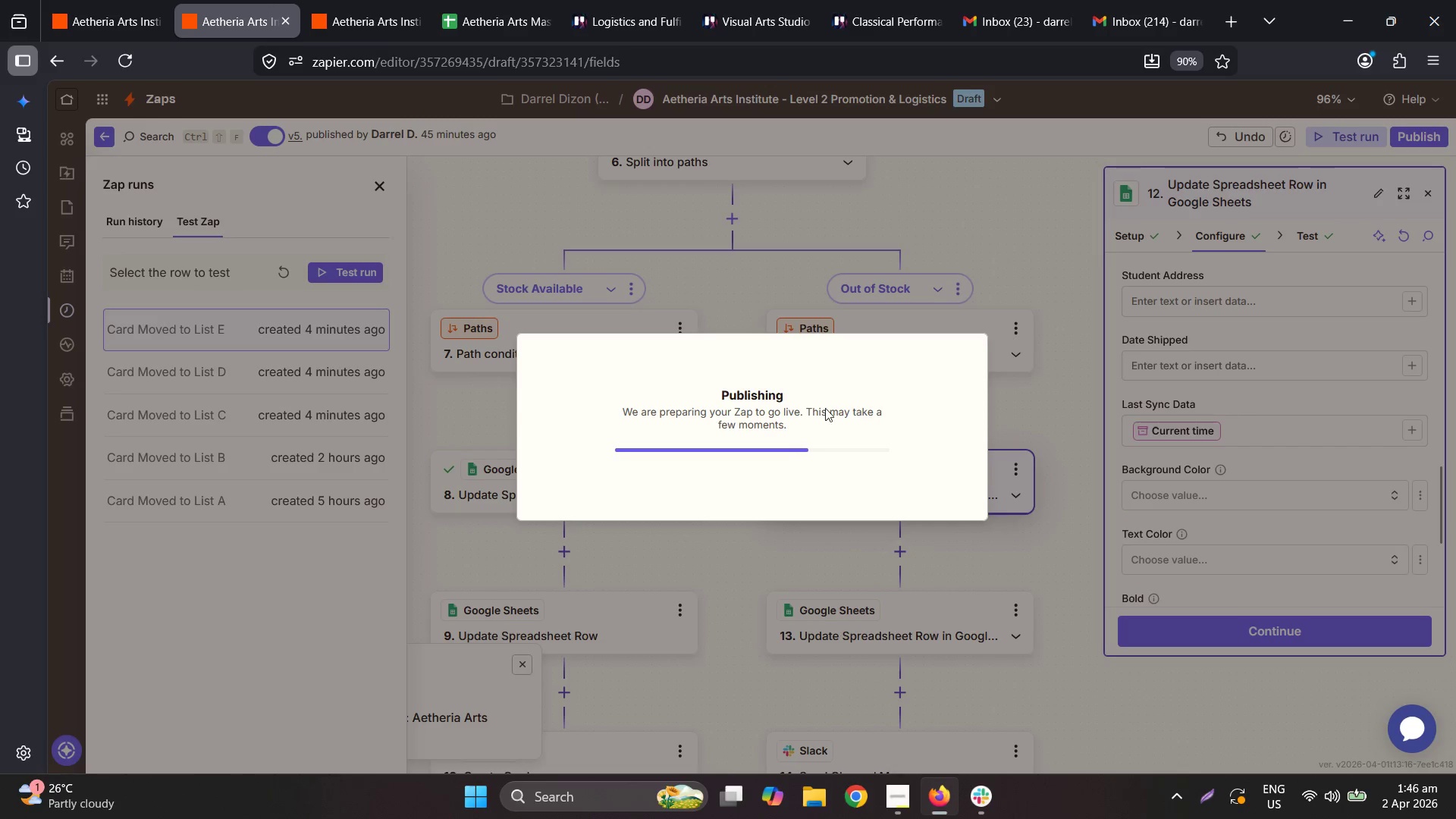 
left_click([374, 0])
 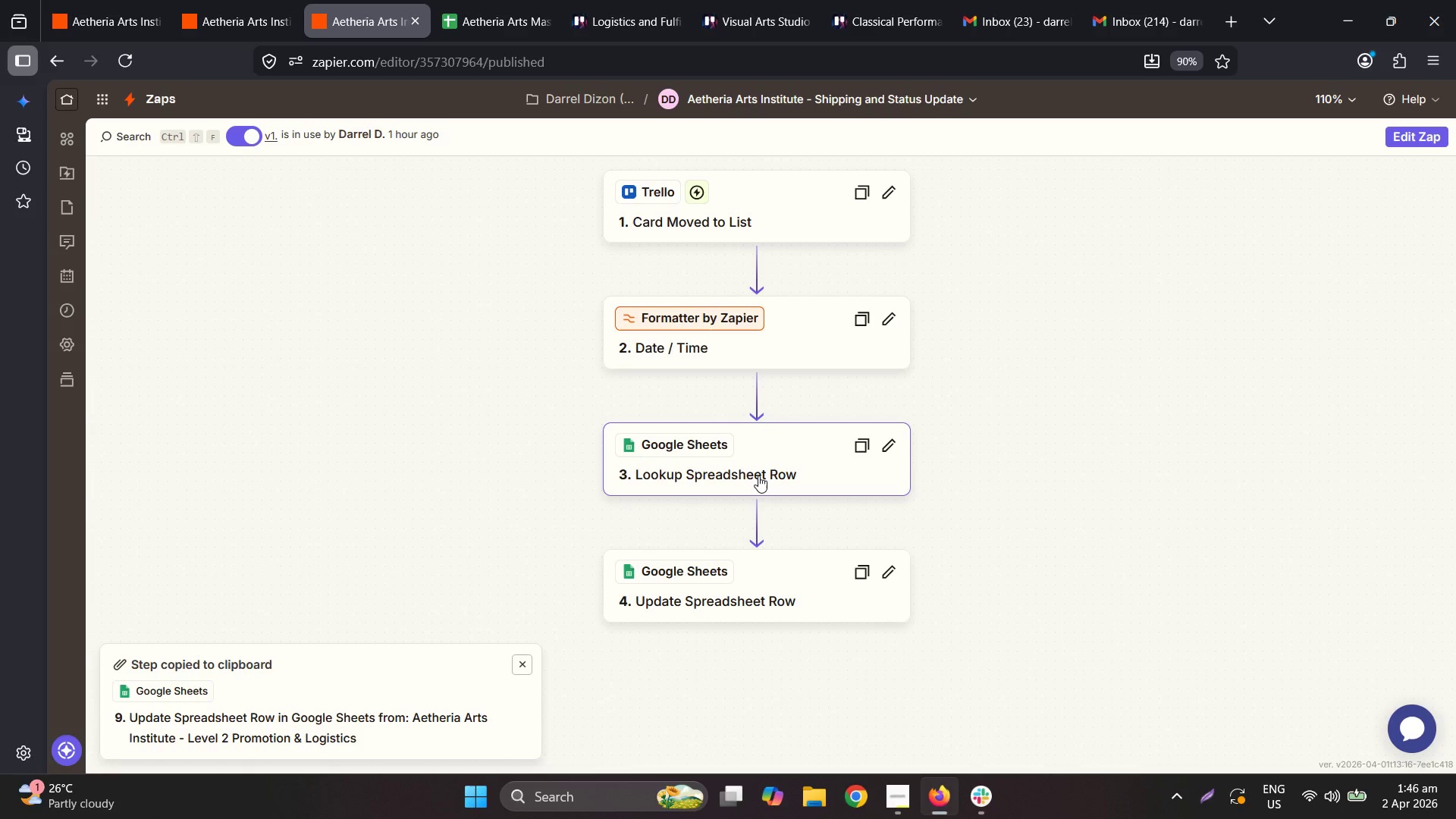 
left_click([758, 574])
 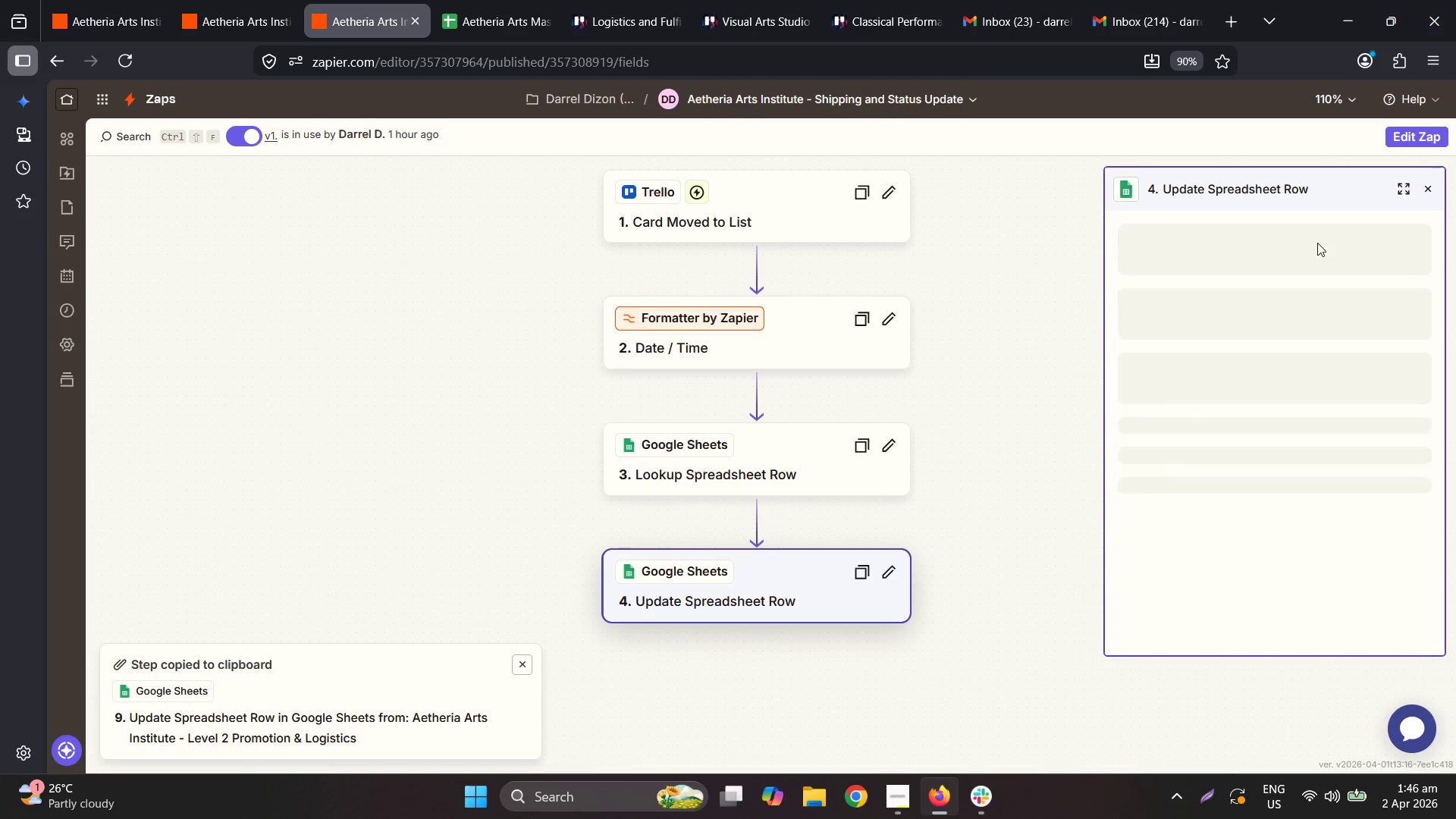 
scroll: coordinate [1271, 424], scroll_direction: down, amount: 3.0
 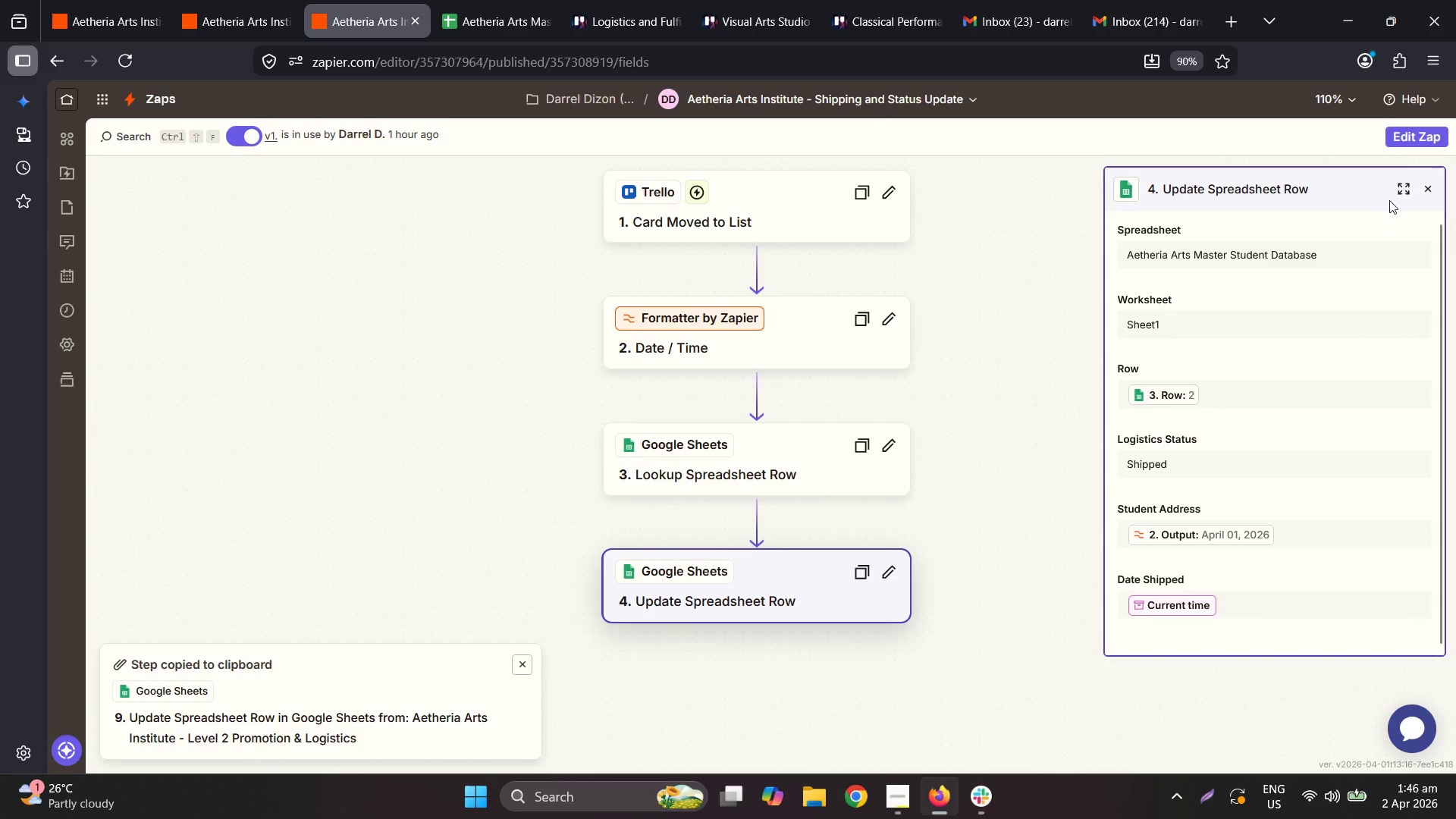 
mouse_move([1399, 160])
 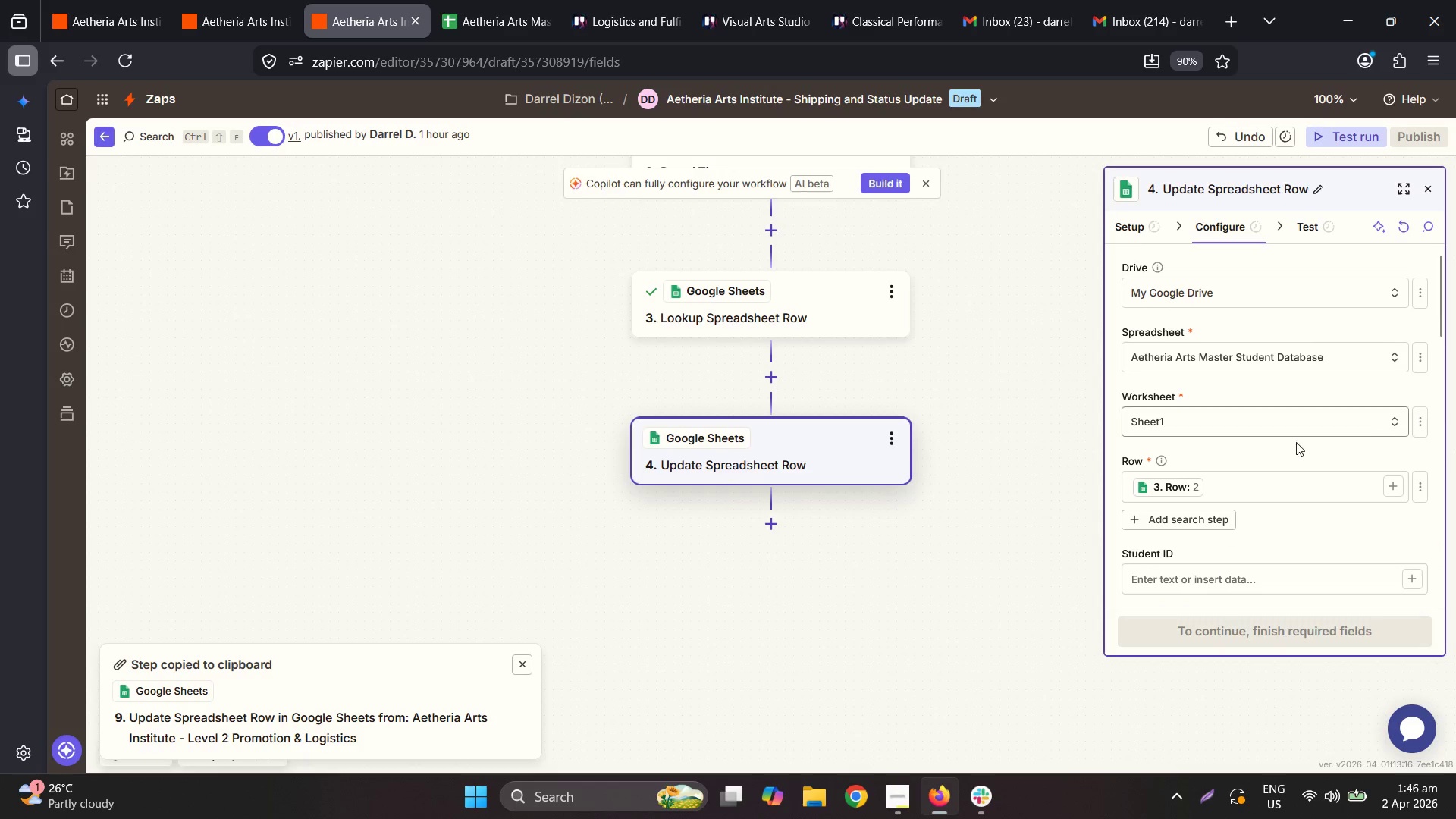 
scroll: coordinate [1291, 472], scroll_direction: down, amount: 7.0
 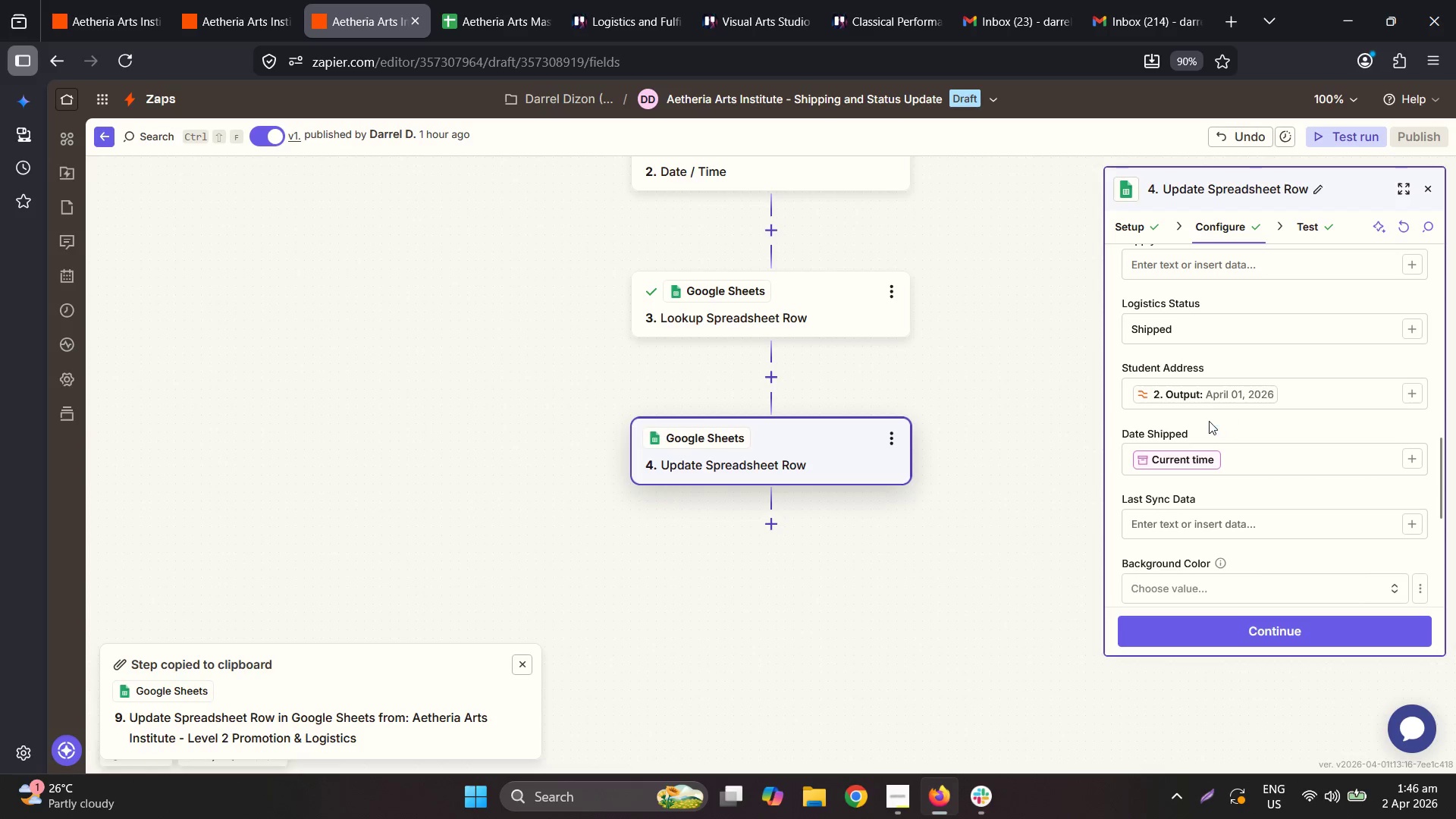 
left_click([1182, 457])
 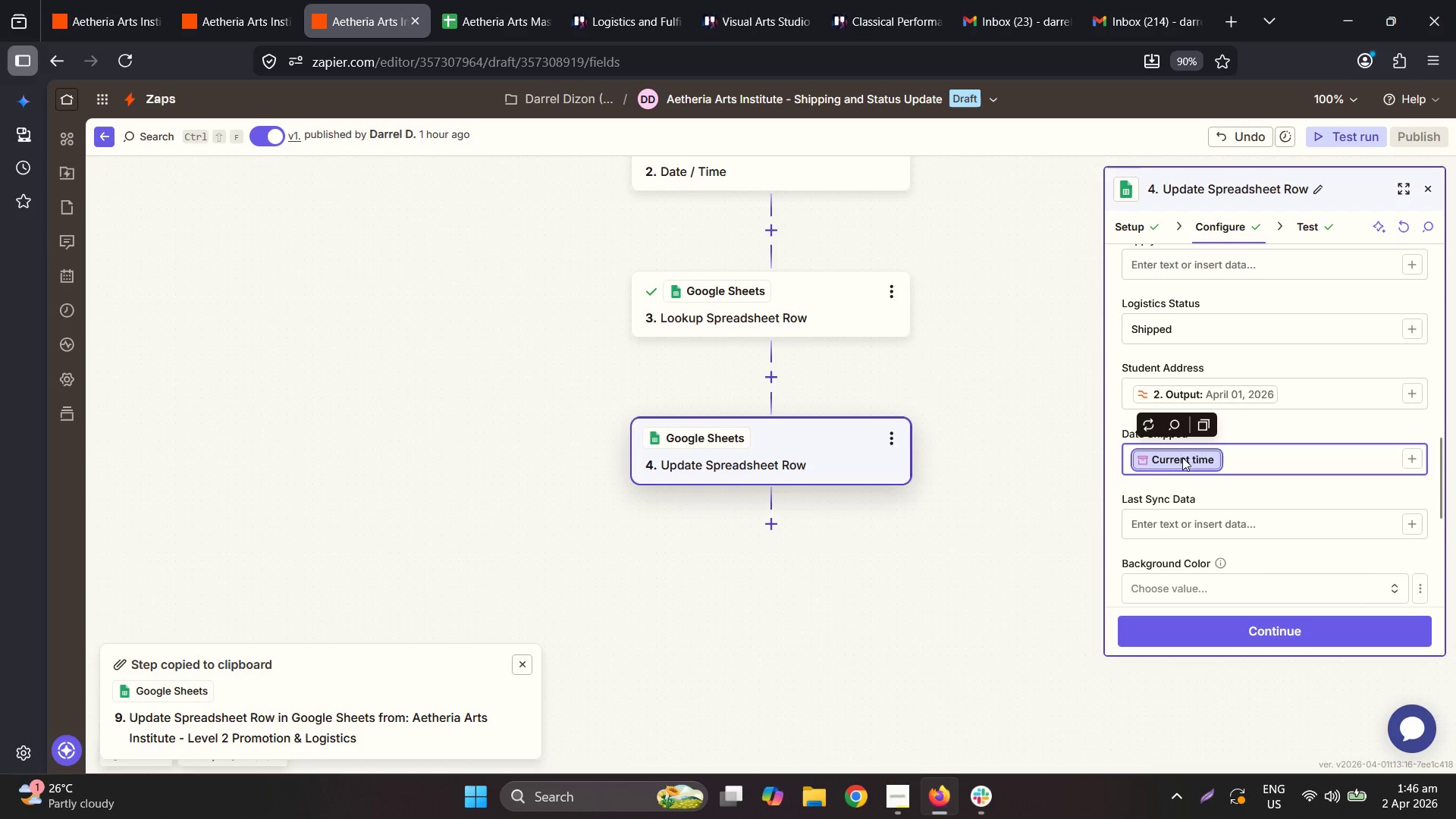 
key(Control+ControlLeft)
 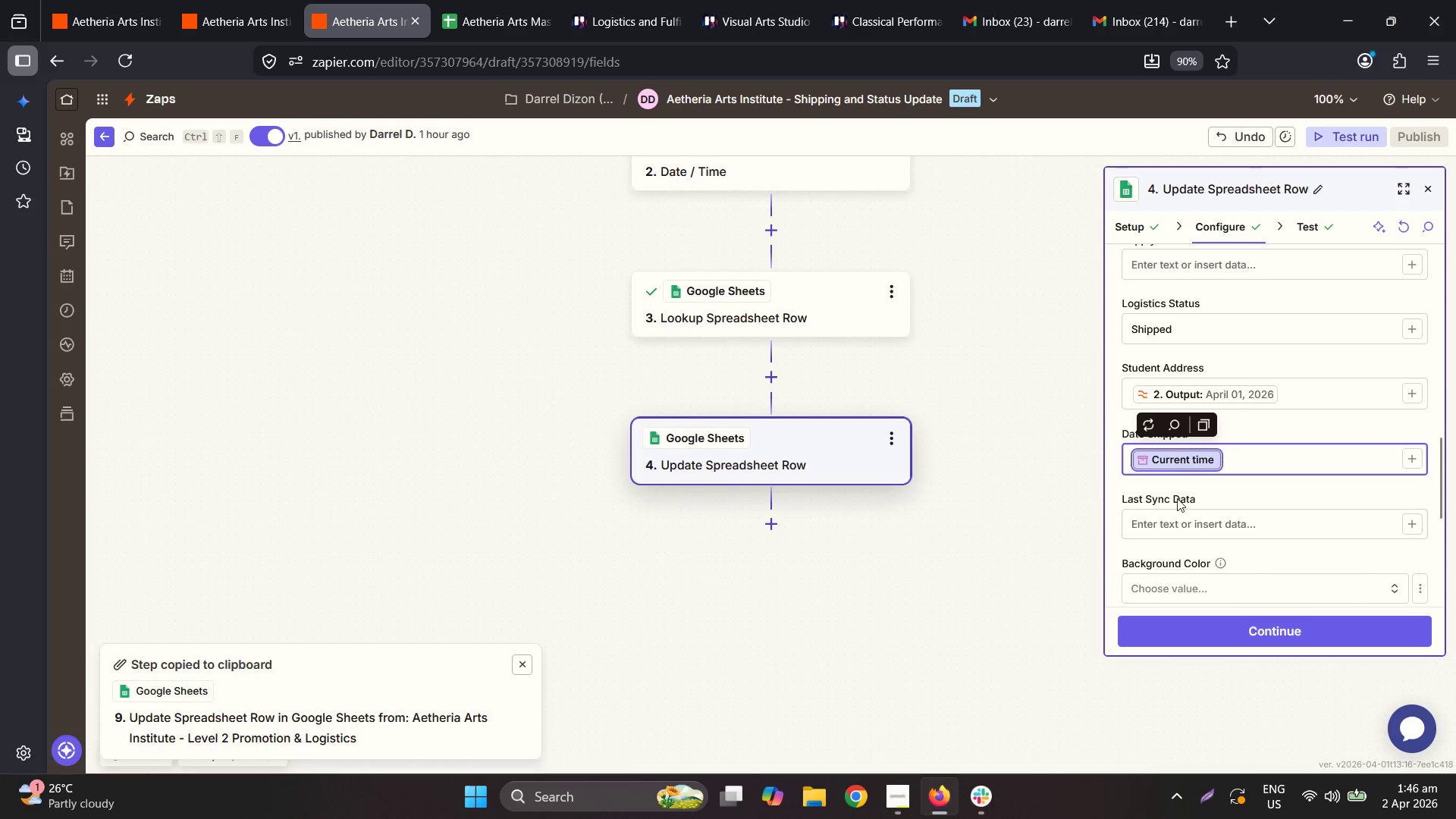 
key(Control+X)
 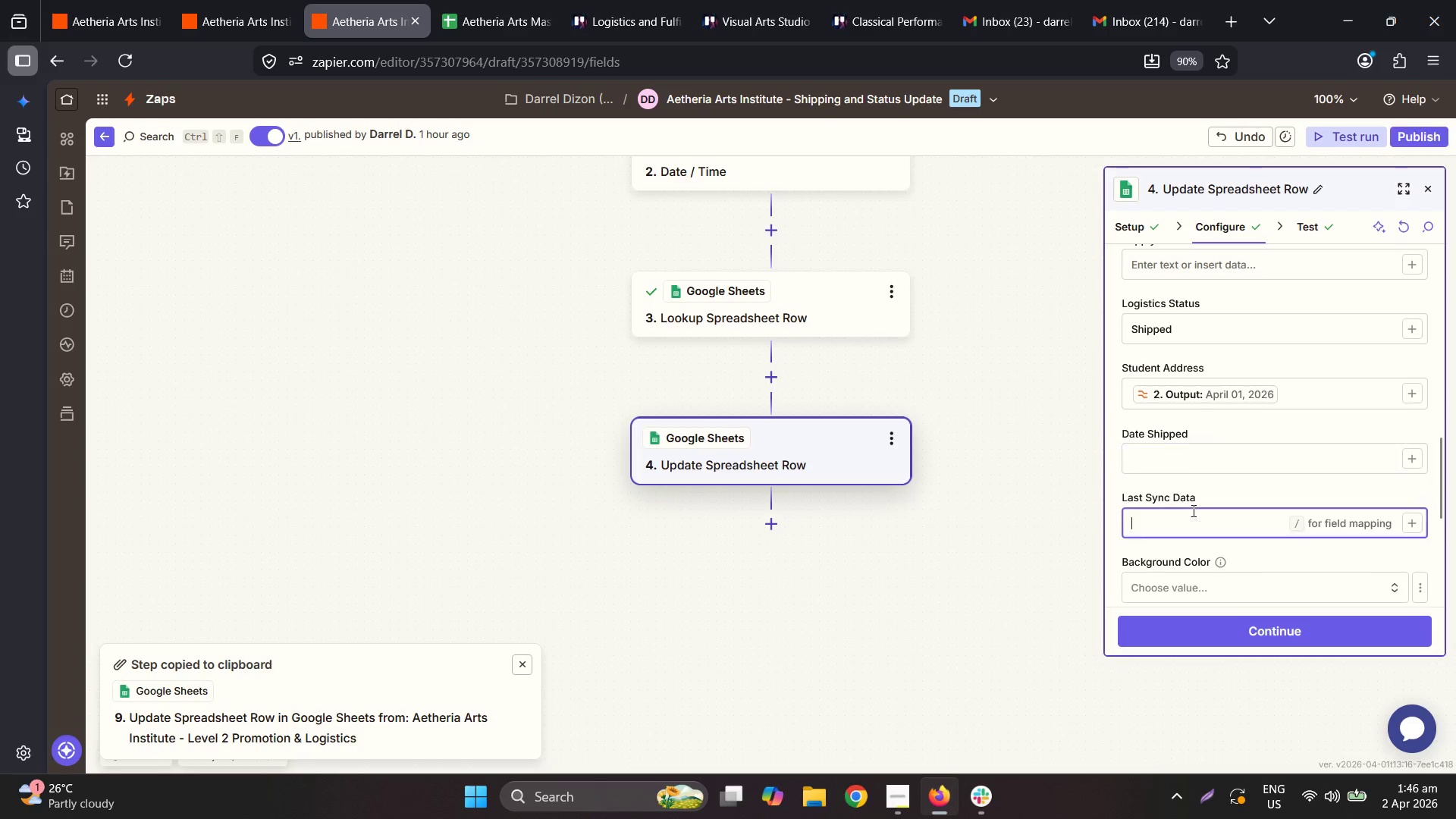 
key(Control+ControlLeft)
 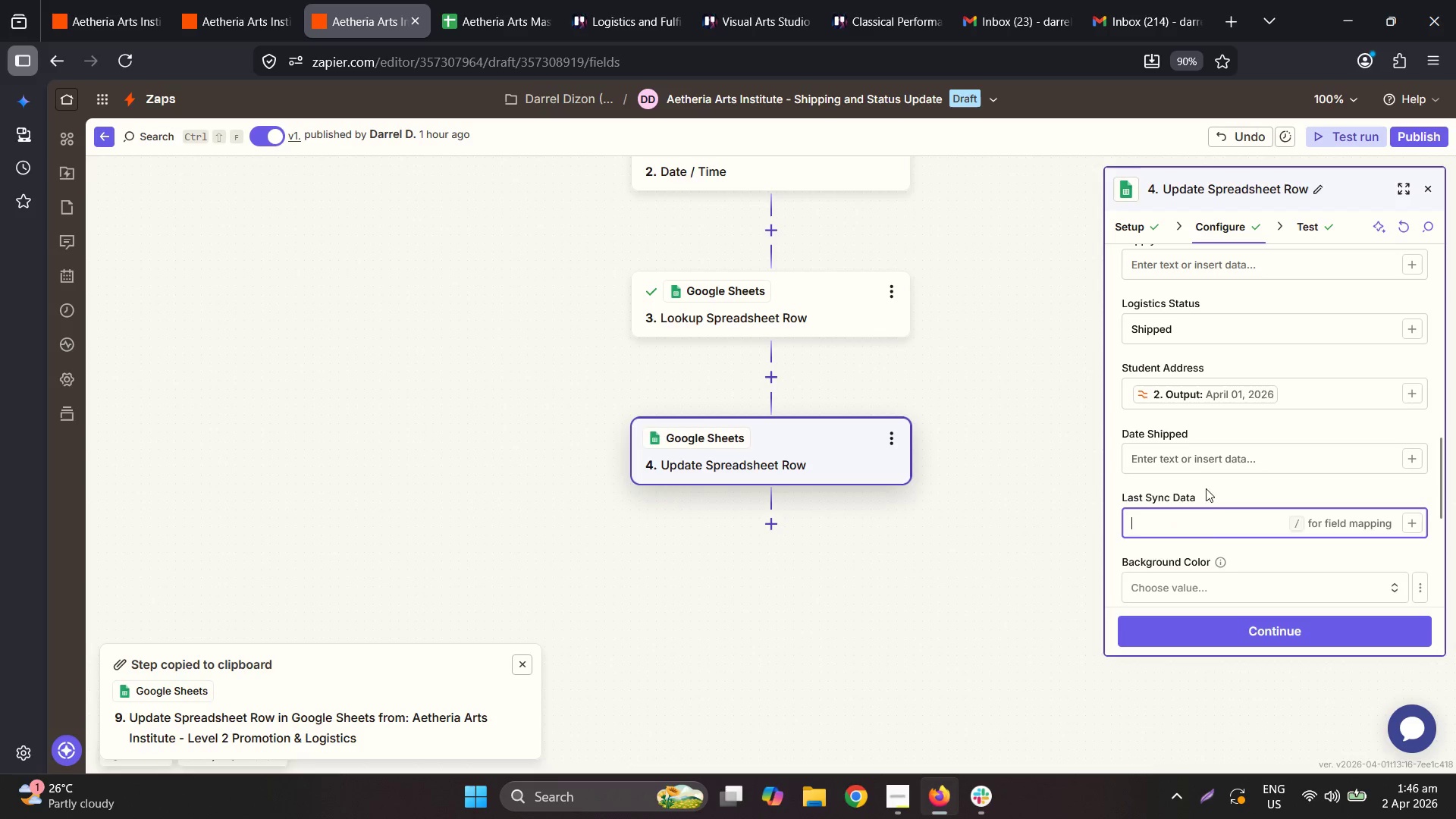 
key(Control+V)
 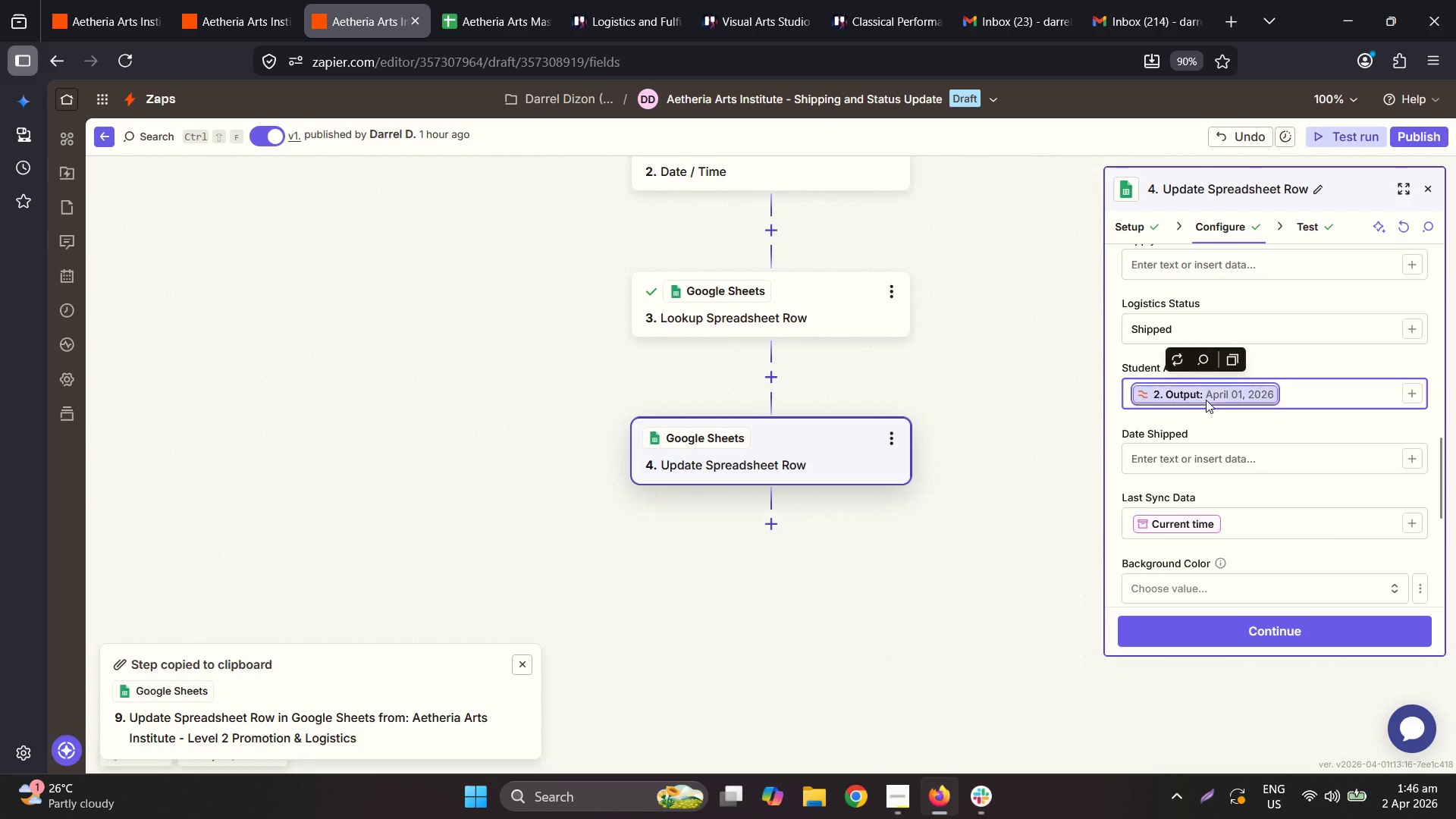 
key(Control+ControlLeft)
 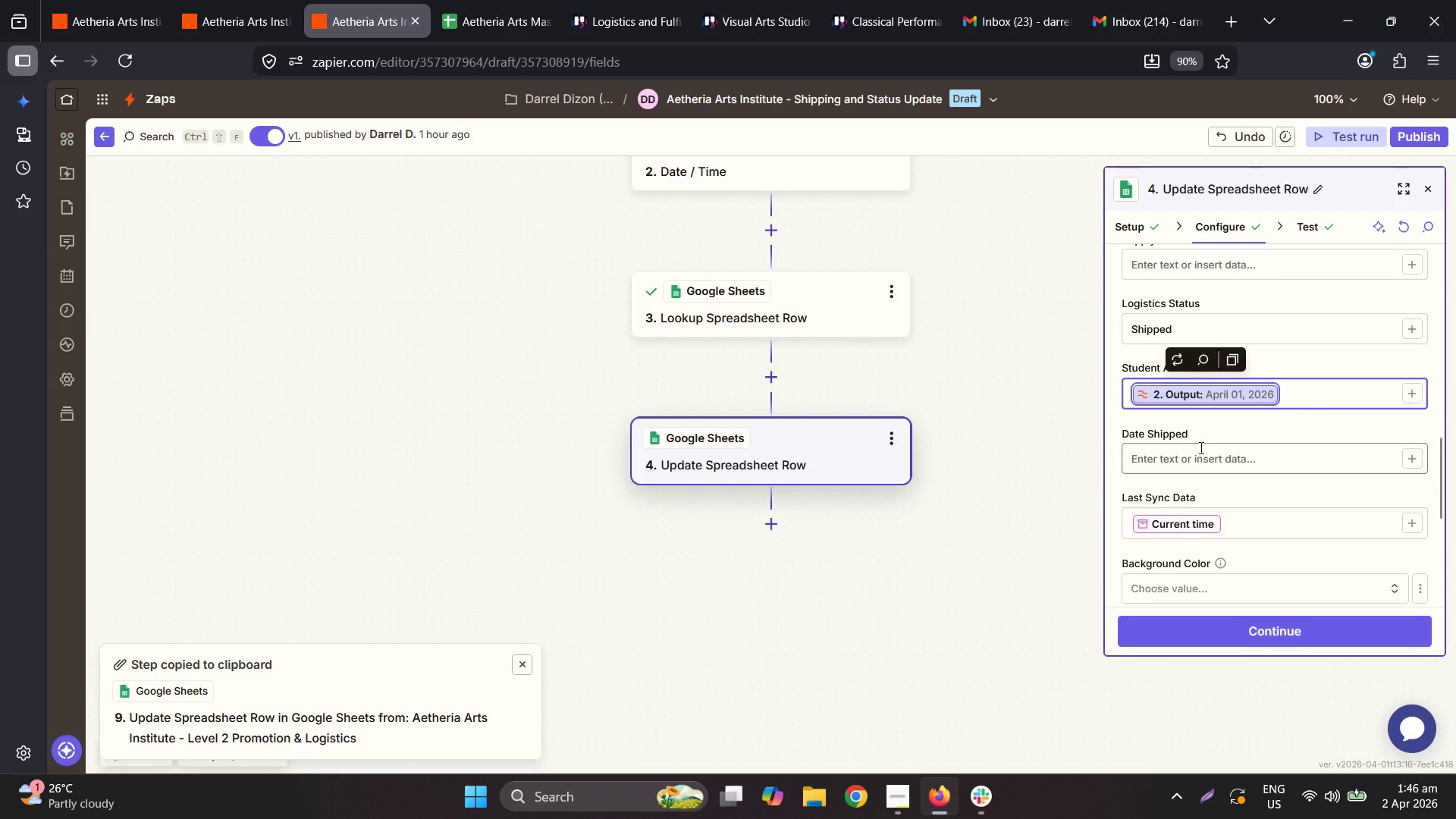 
key(Control+X)
 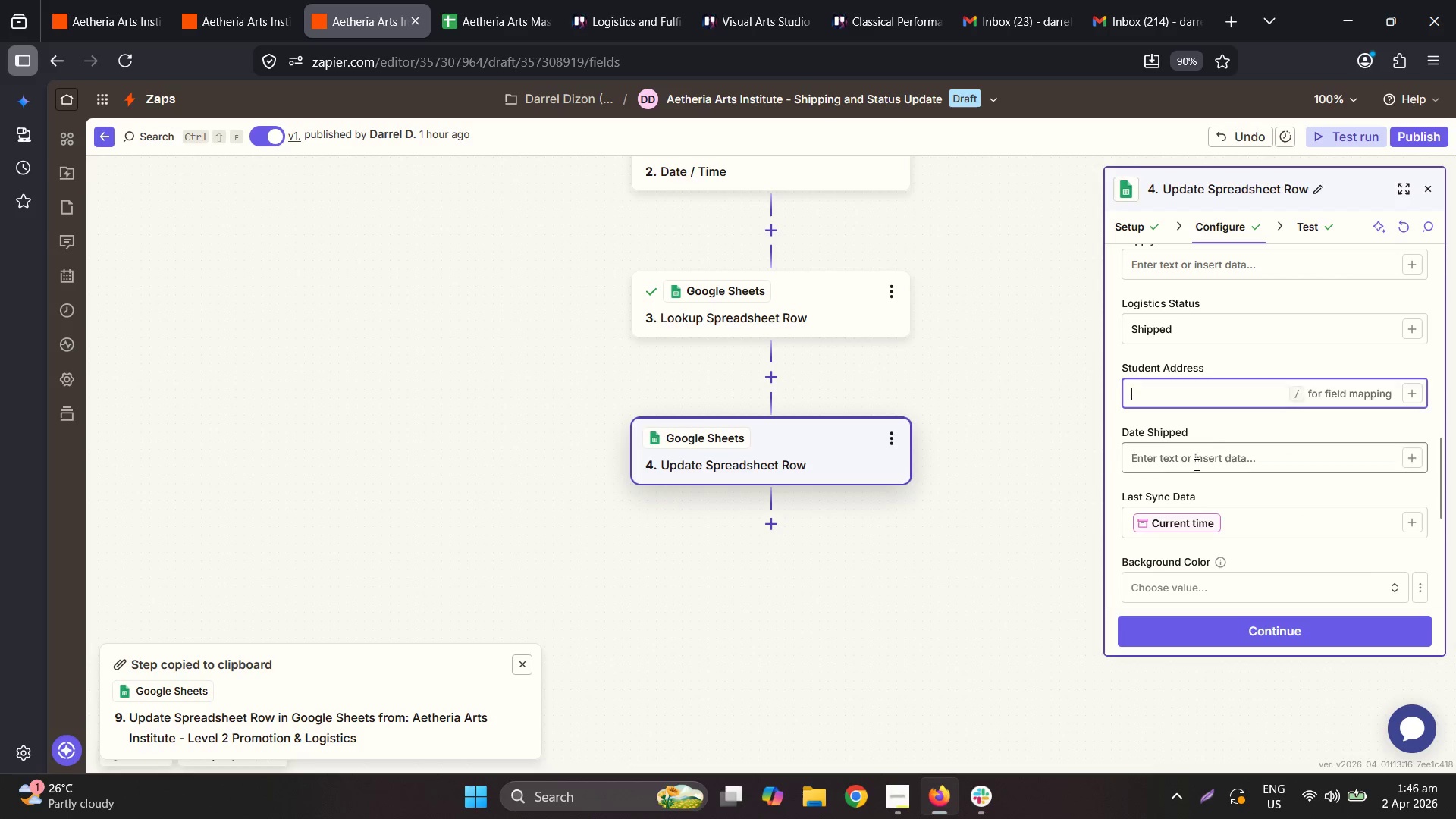 
key(Control+ControlLeft)
 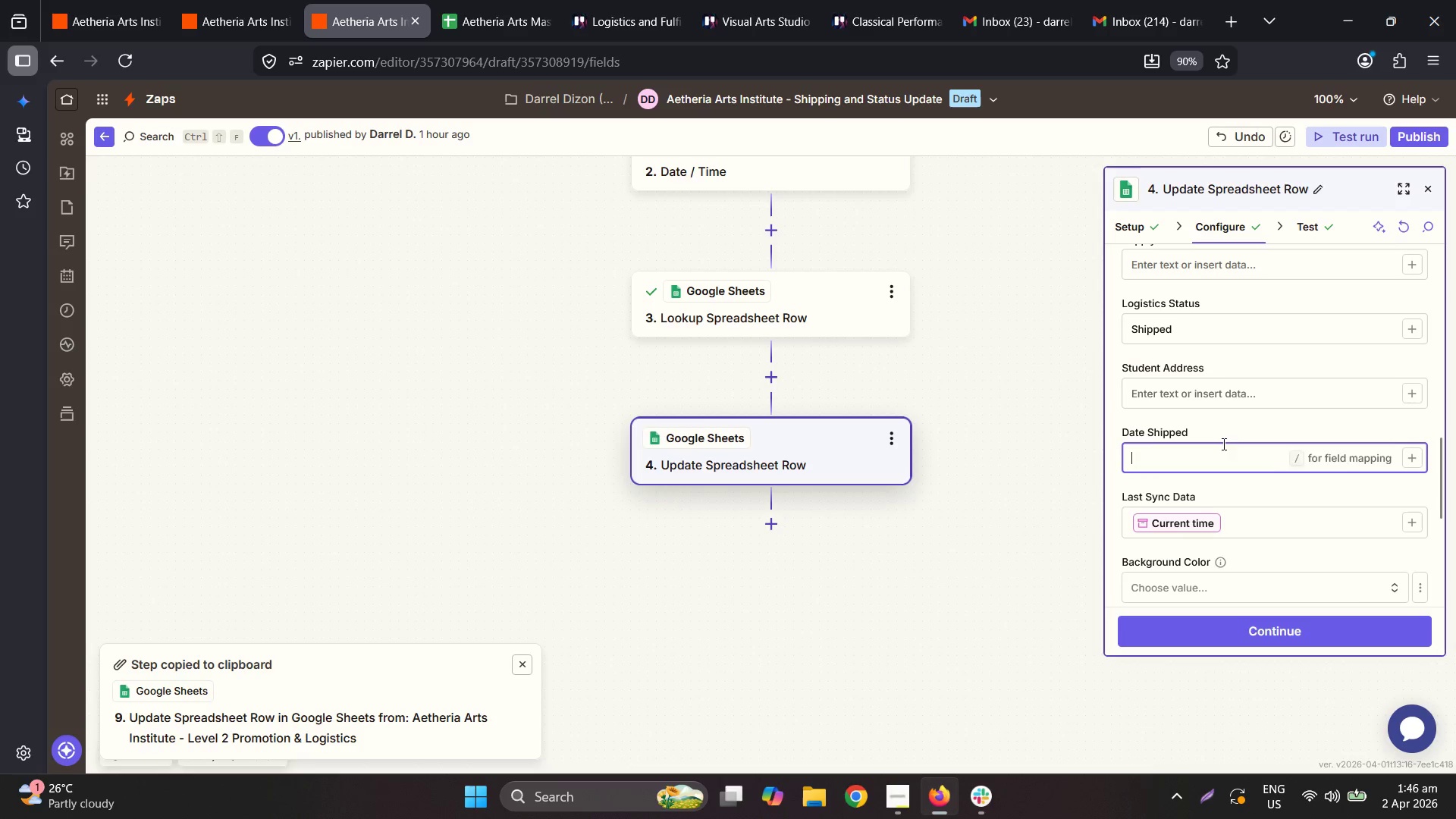 
key(Control+V)
 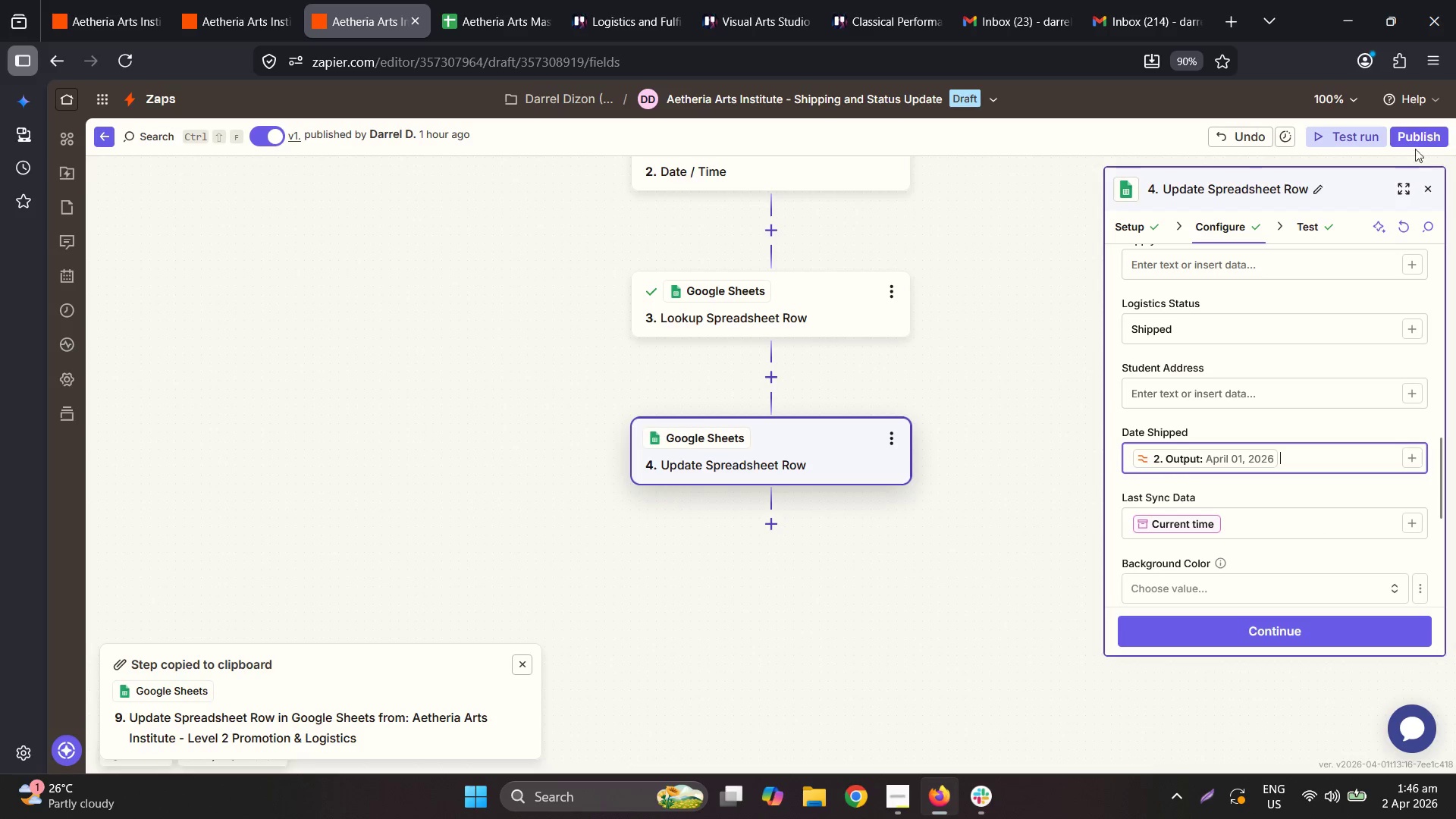 
left_click([1415, 131])
 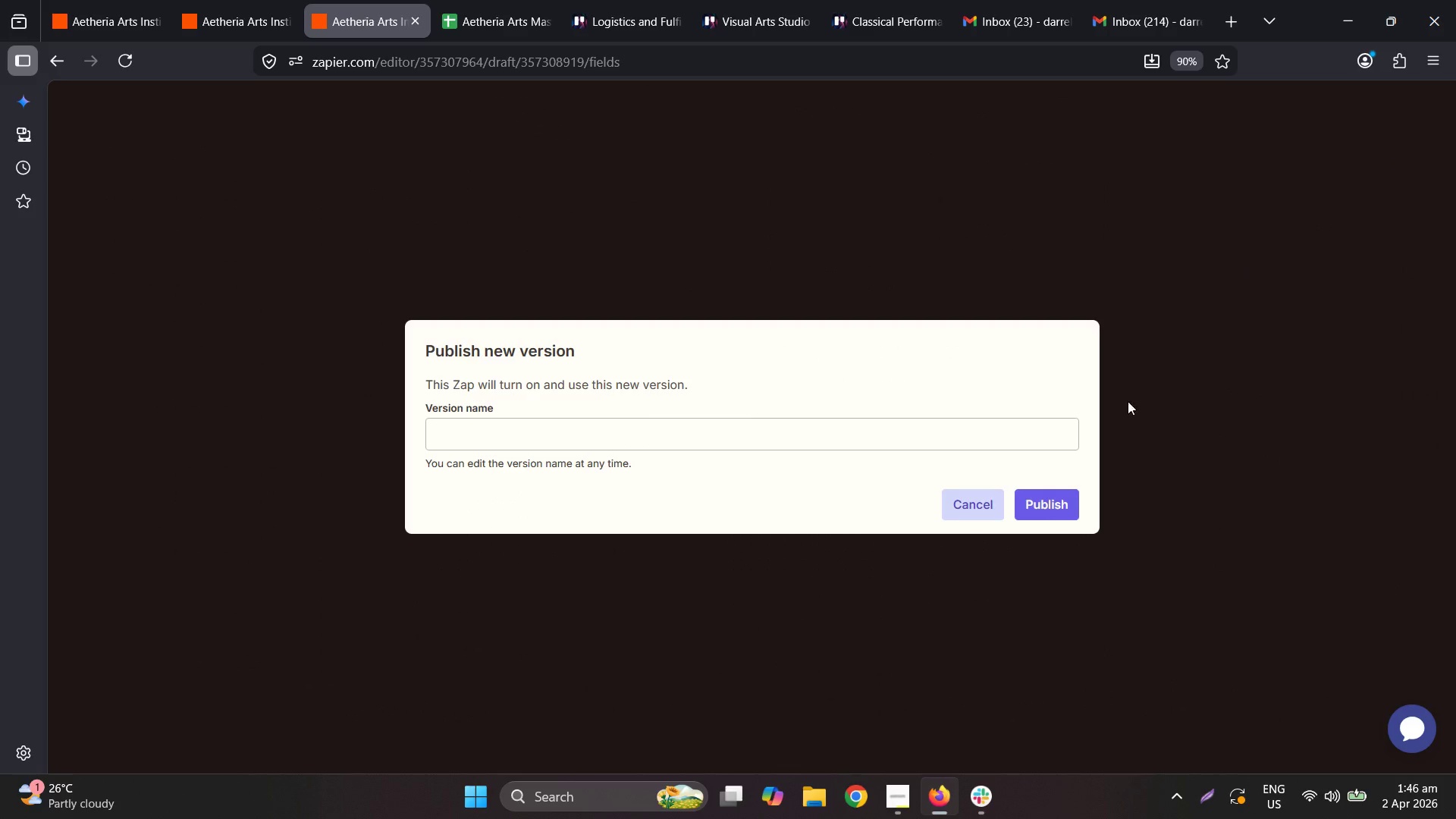 
left_click([1042, 489])
 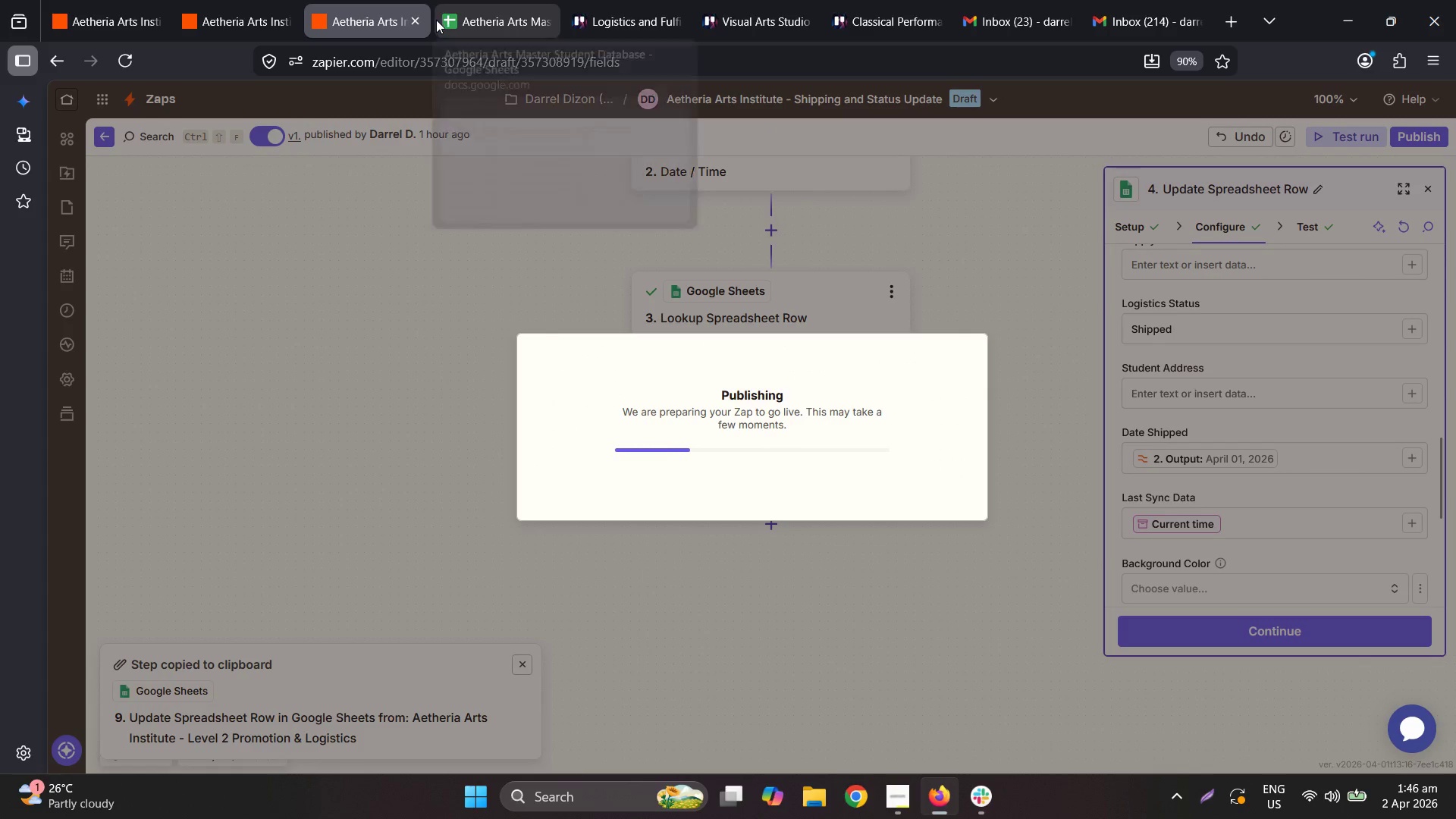 
left_click([460, 0])
 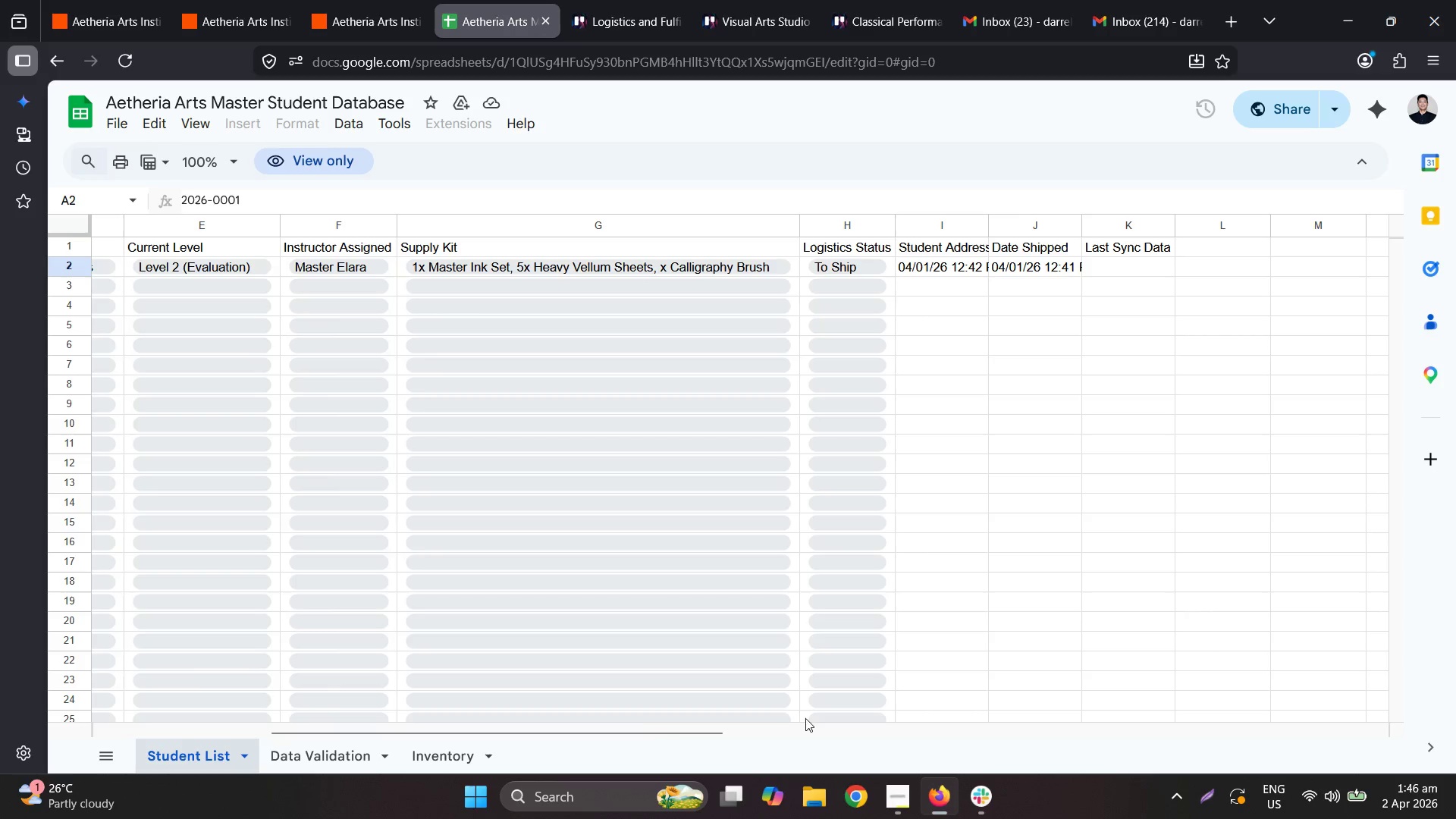 
left_click_drag(start_coordinate=[648, 729], to_coordinate=[299, 696])
 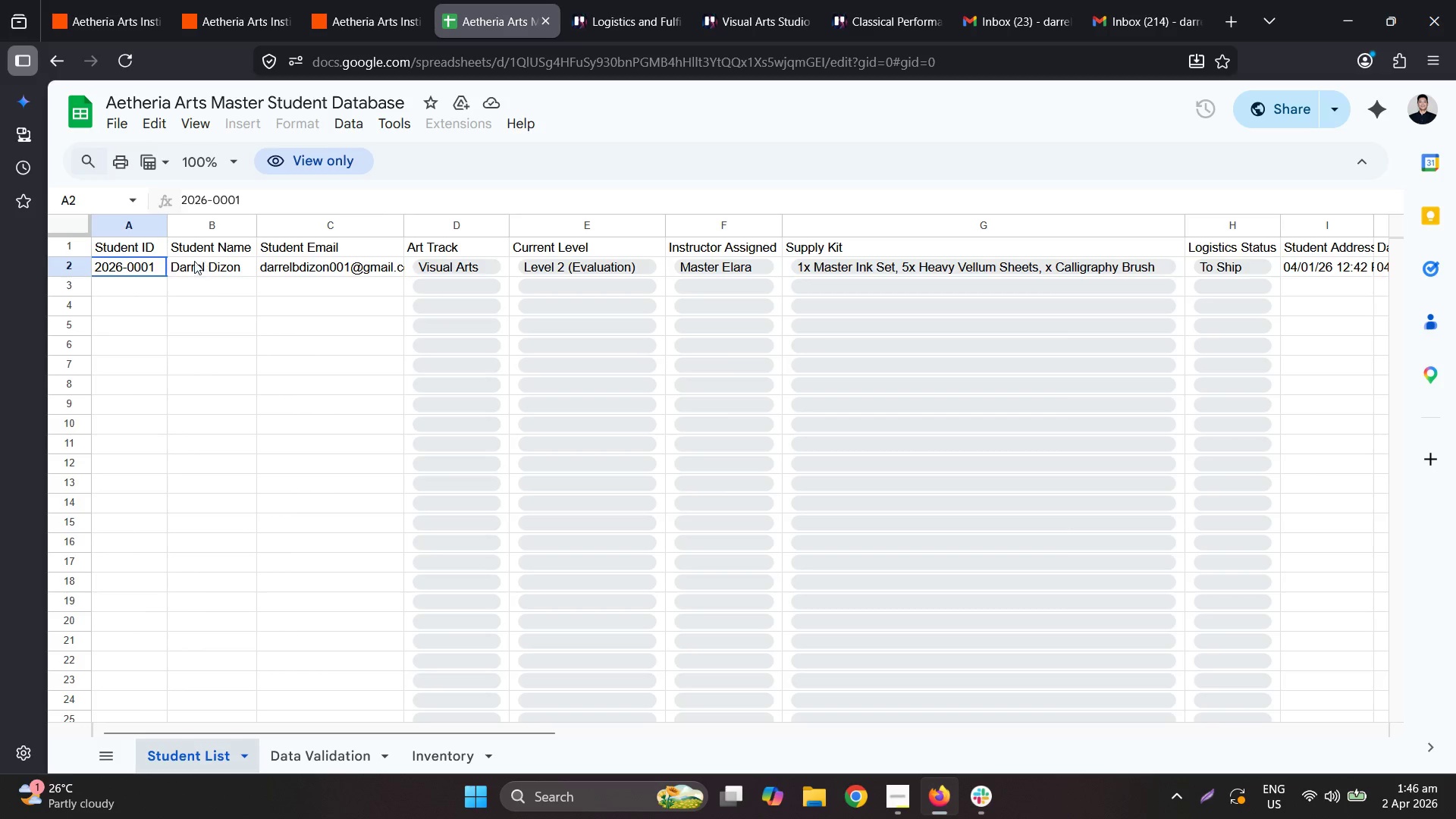 
left_click_drag(start_coordinate=[147, 268], to_coordinate=[459, 266])
 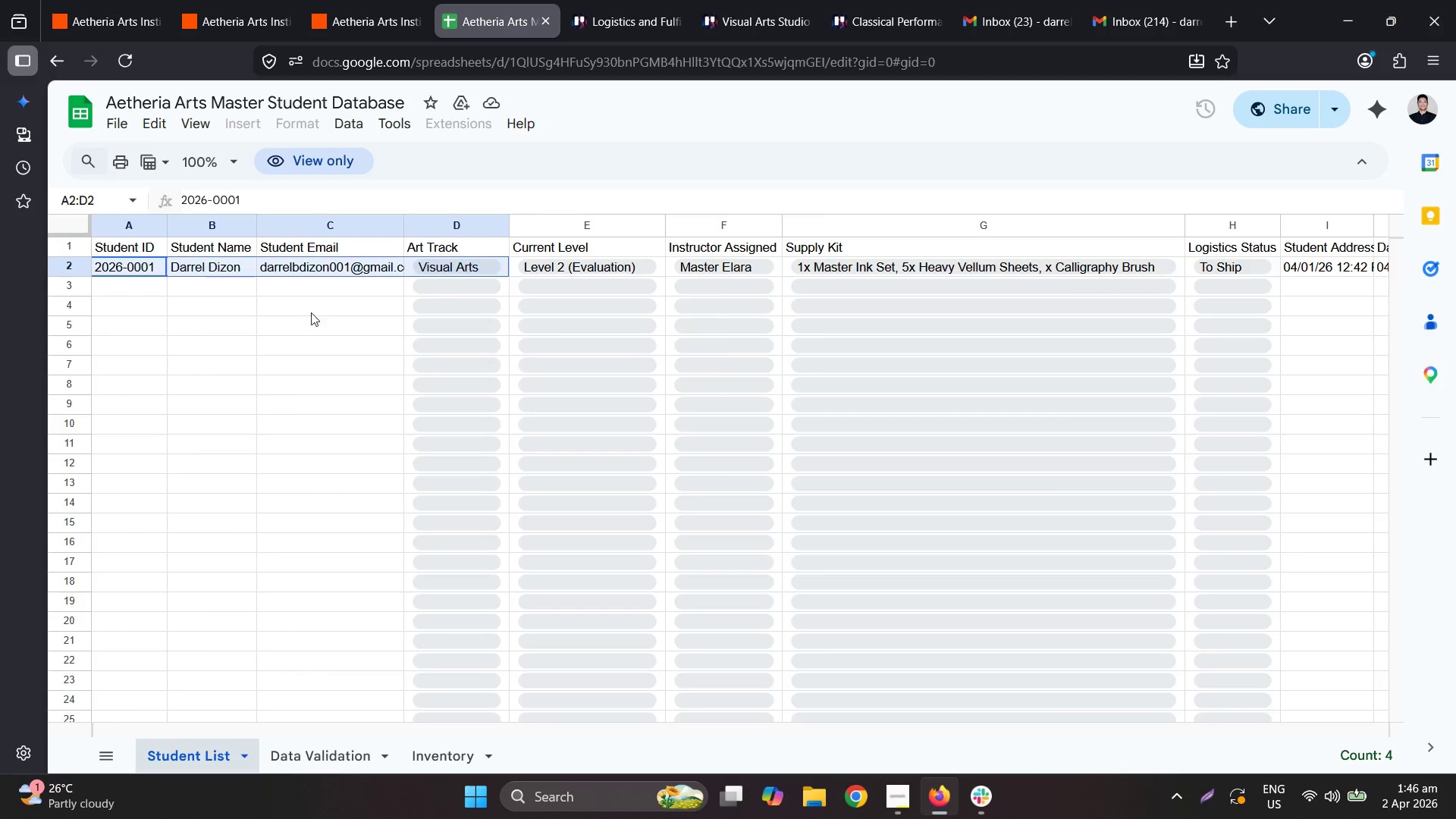 
key(Control+C)
 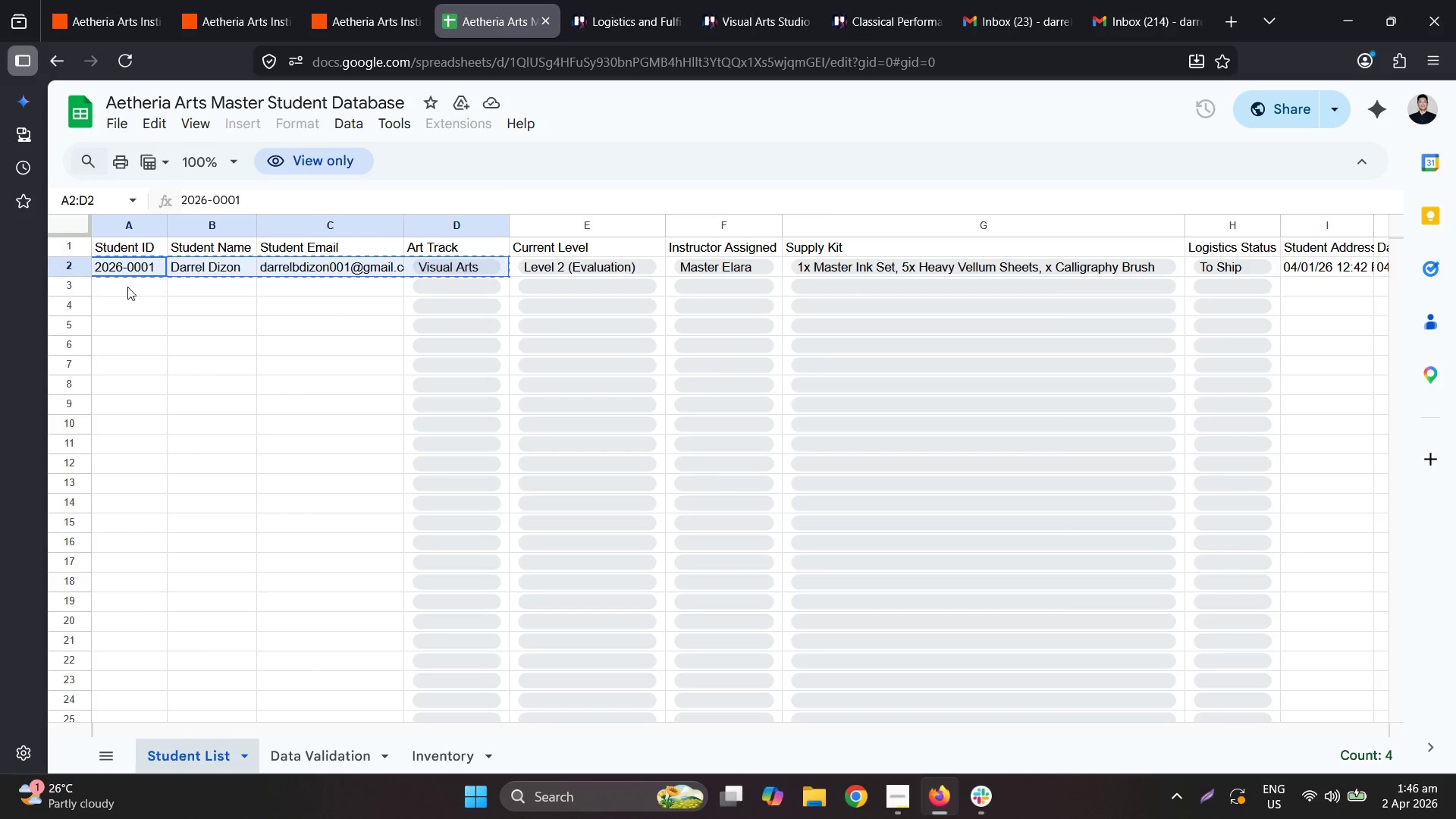 
left_click([127, 283])
 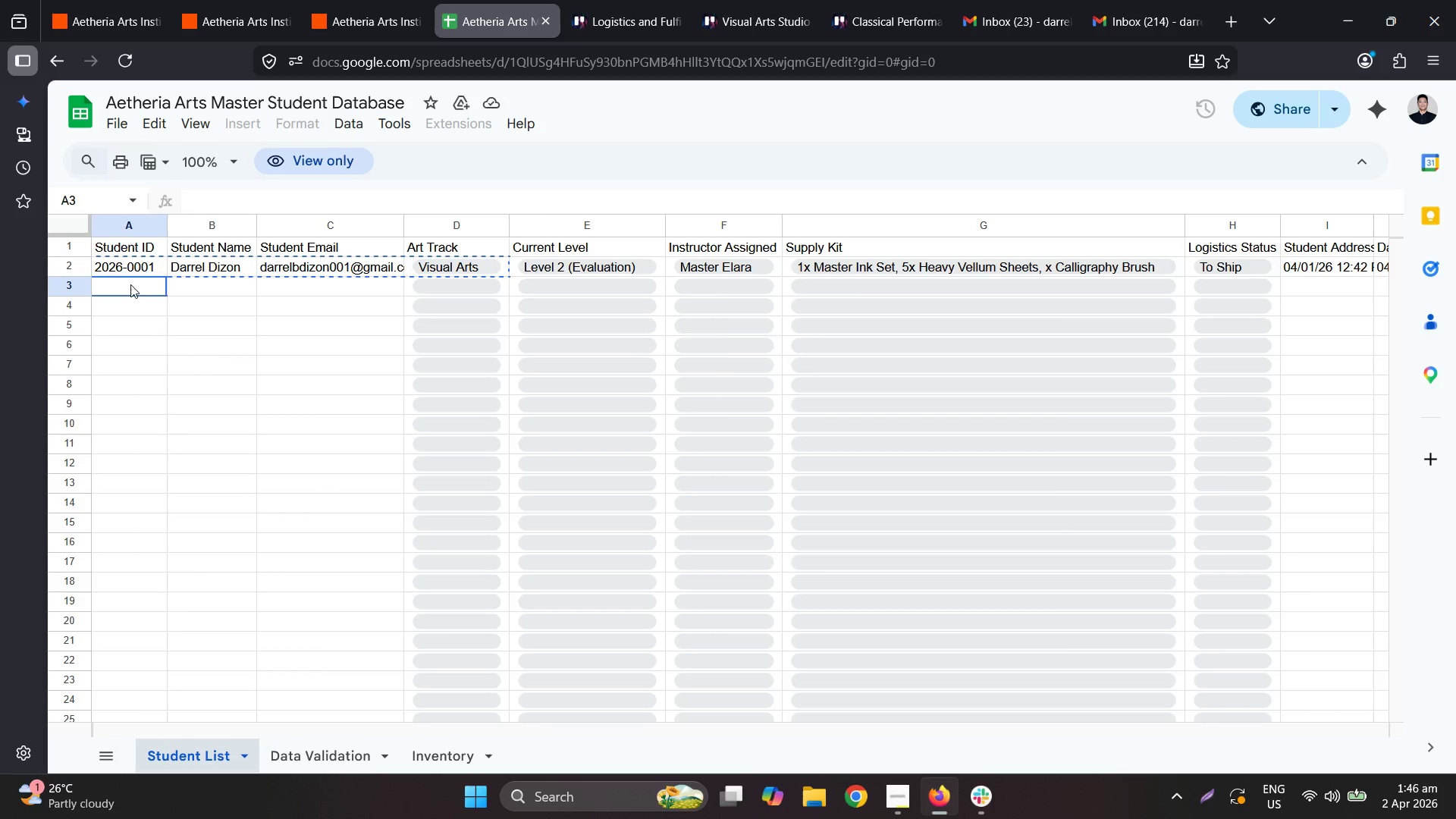 
key(Control+V)
 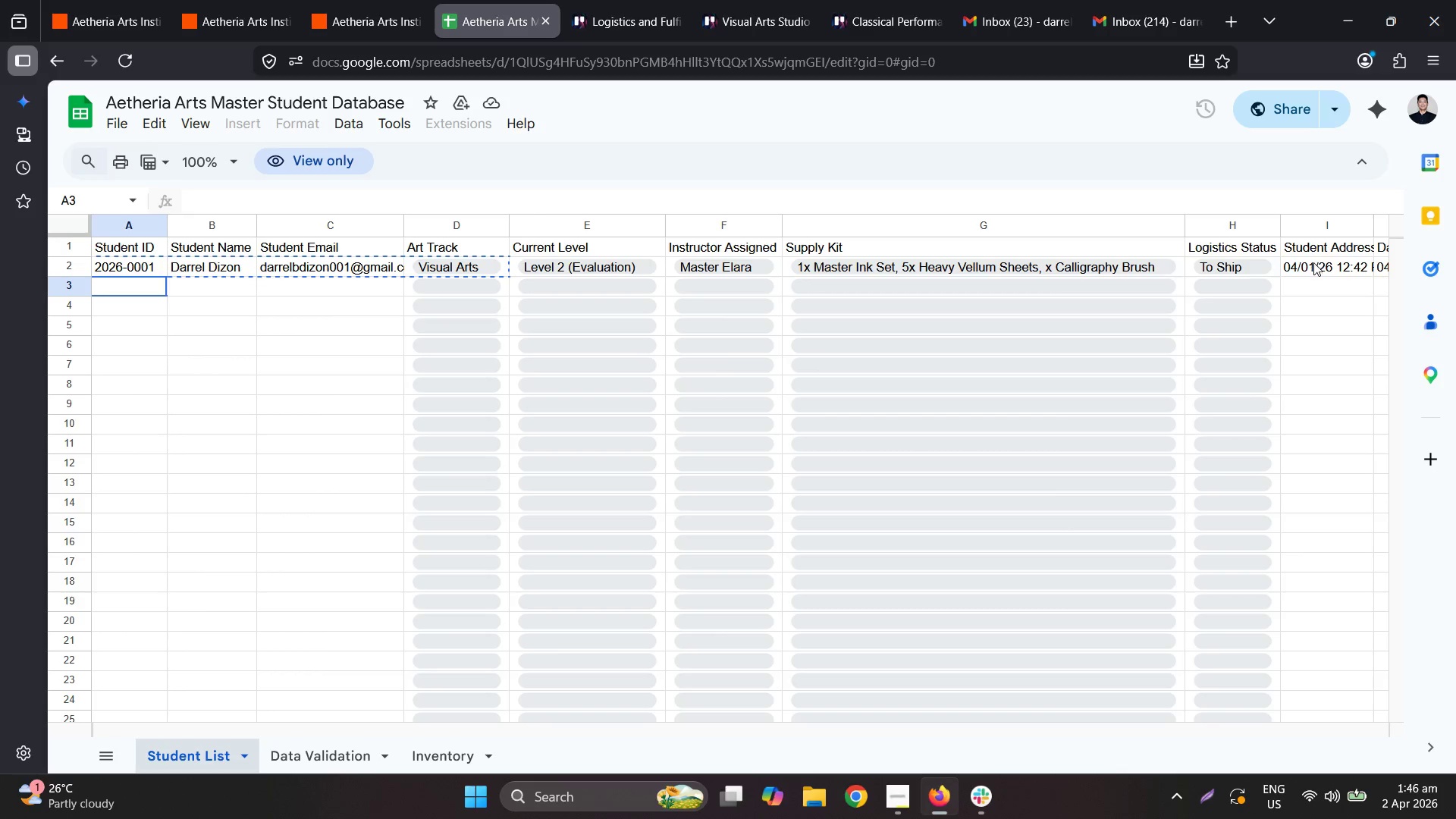 
left_click([1315, 263])
 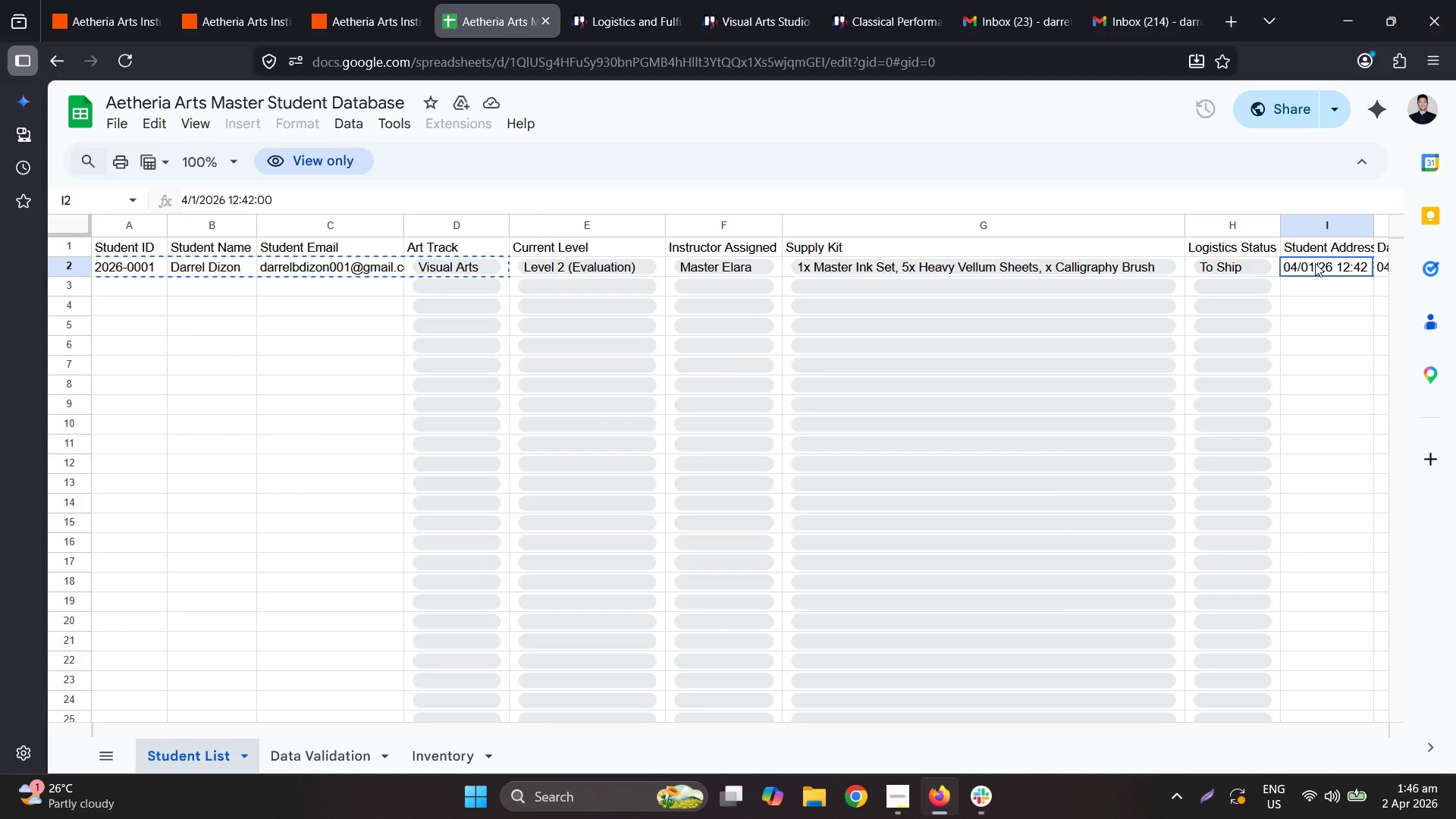 
hold_key(key=ControlLeft, duration=0.38)
 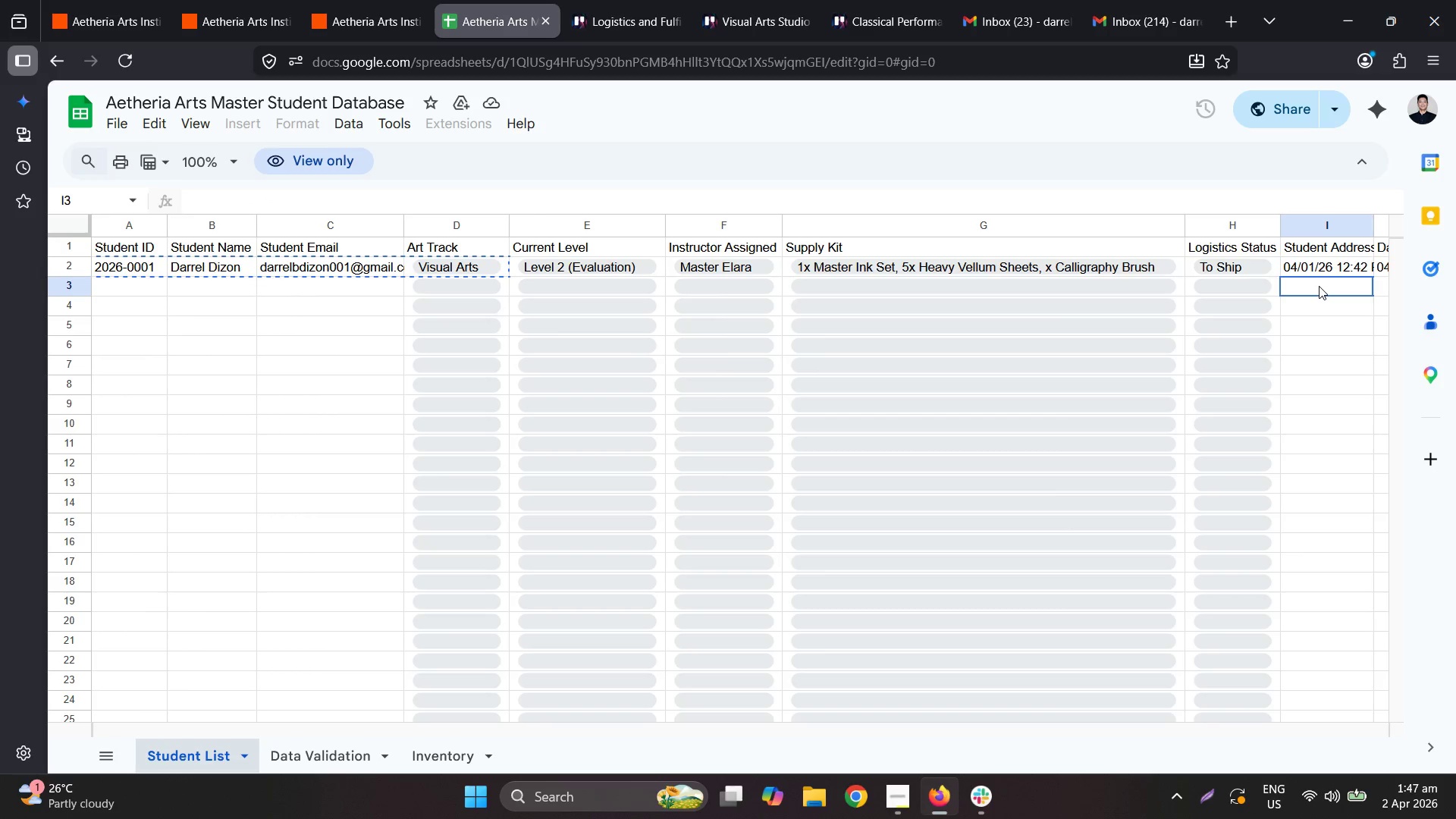 
left_click([1319, 286])
 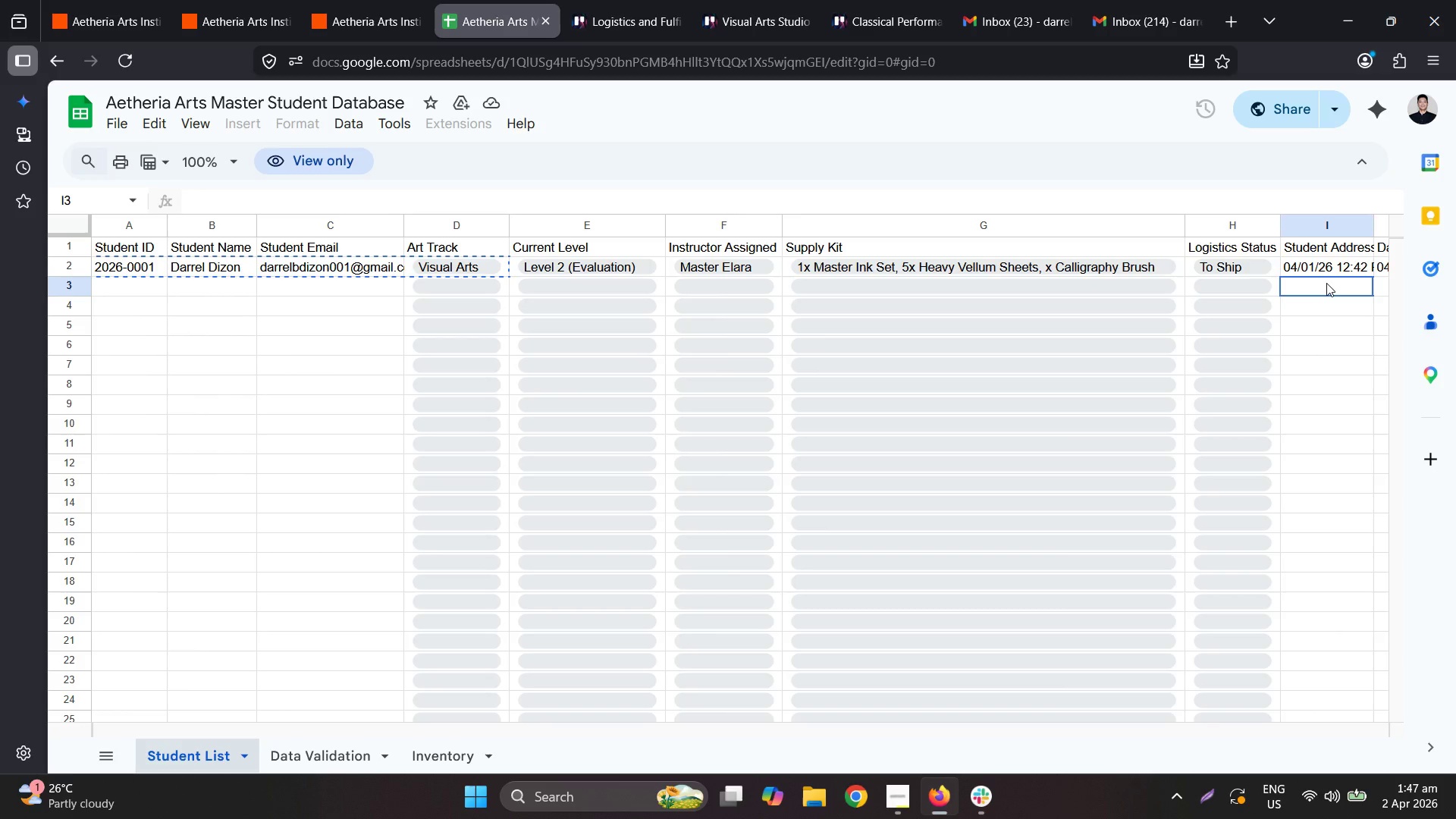 
type(NY, US)
 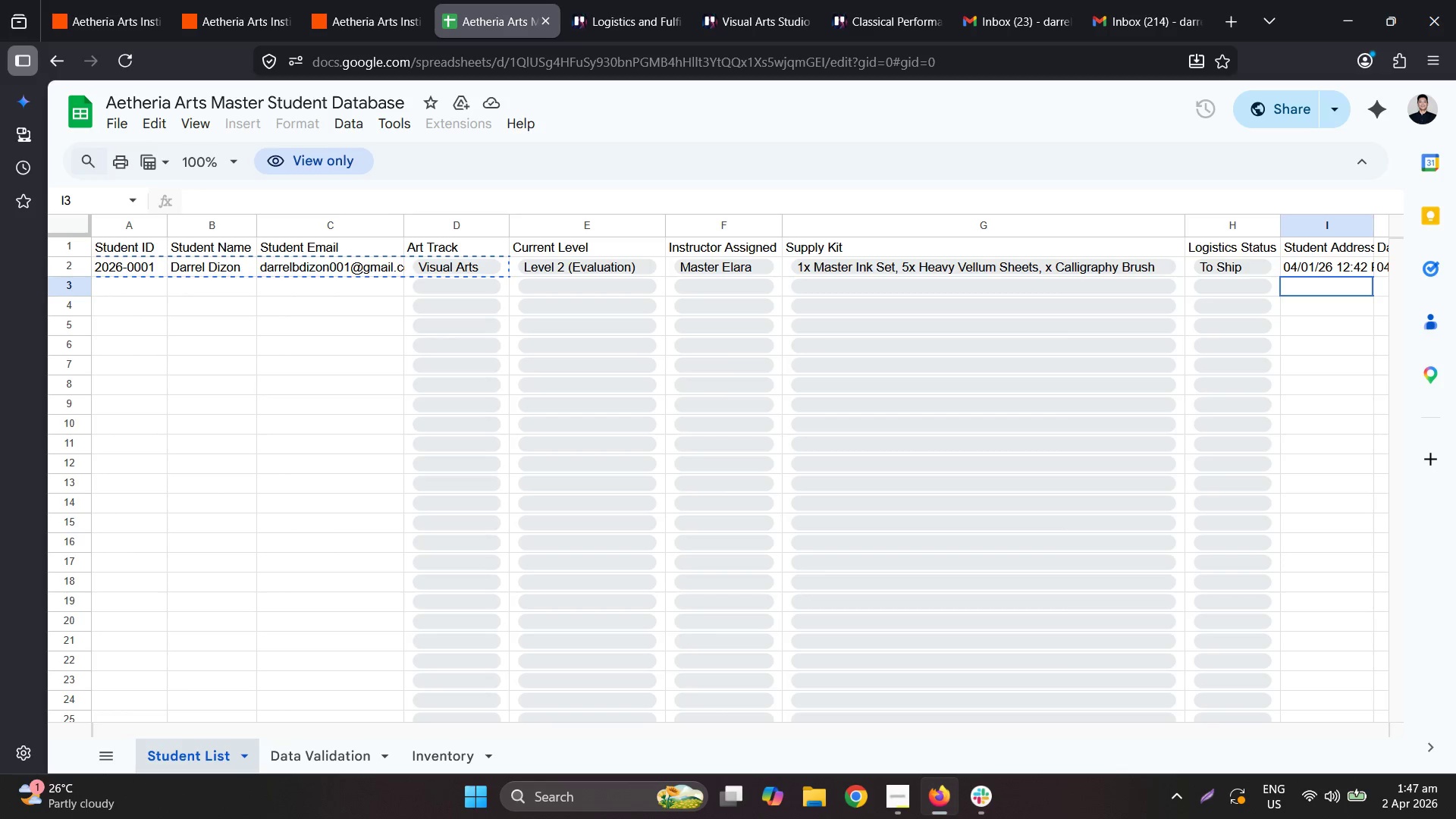 
left_click([242, 300])
 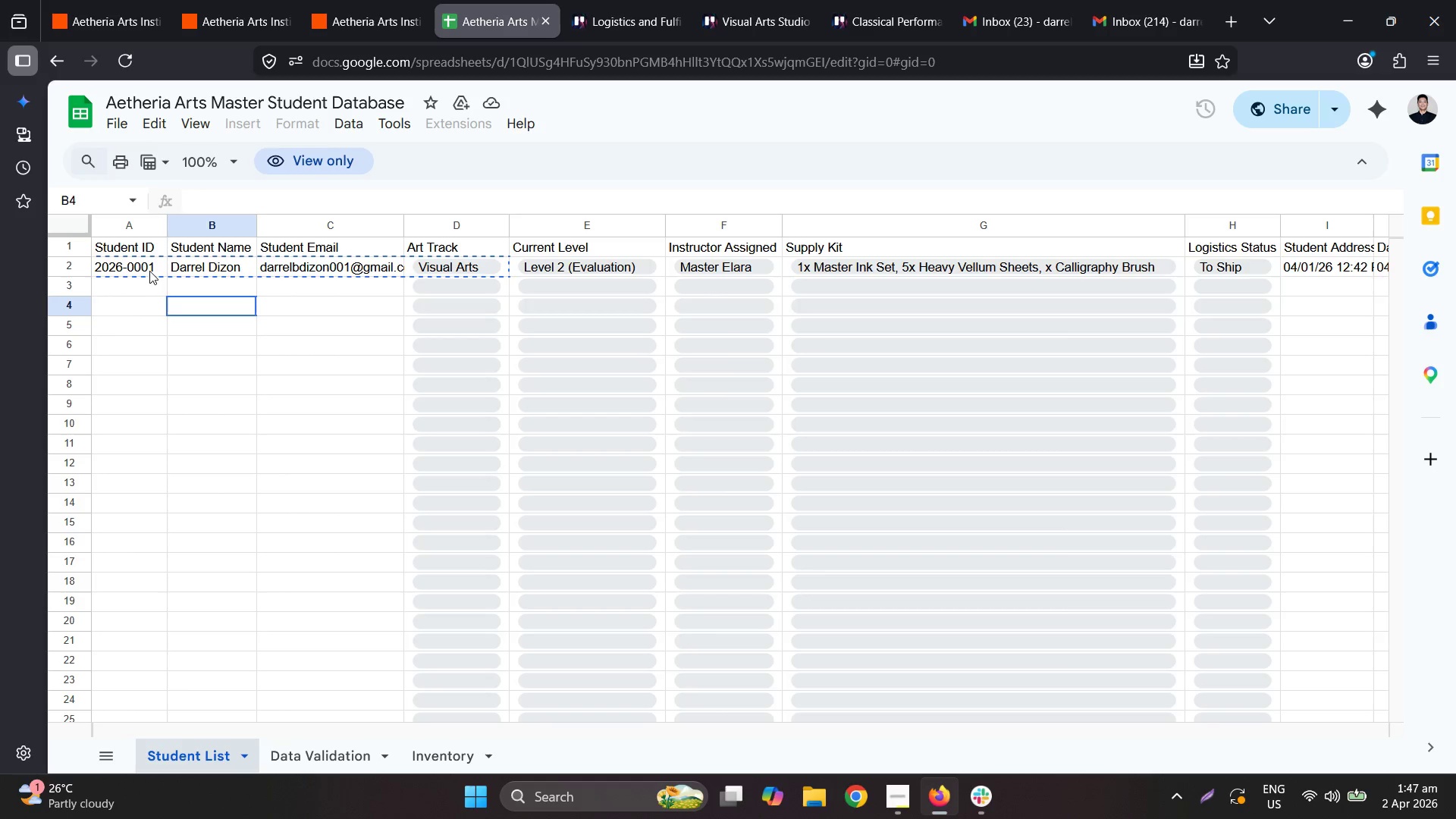 
left_click_drag(start_coordinate=[139, 265], to_coordinate=[343, 265])
 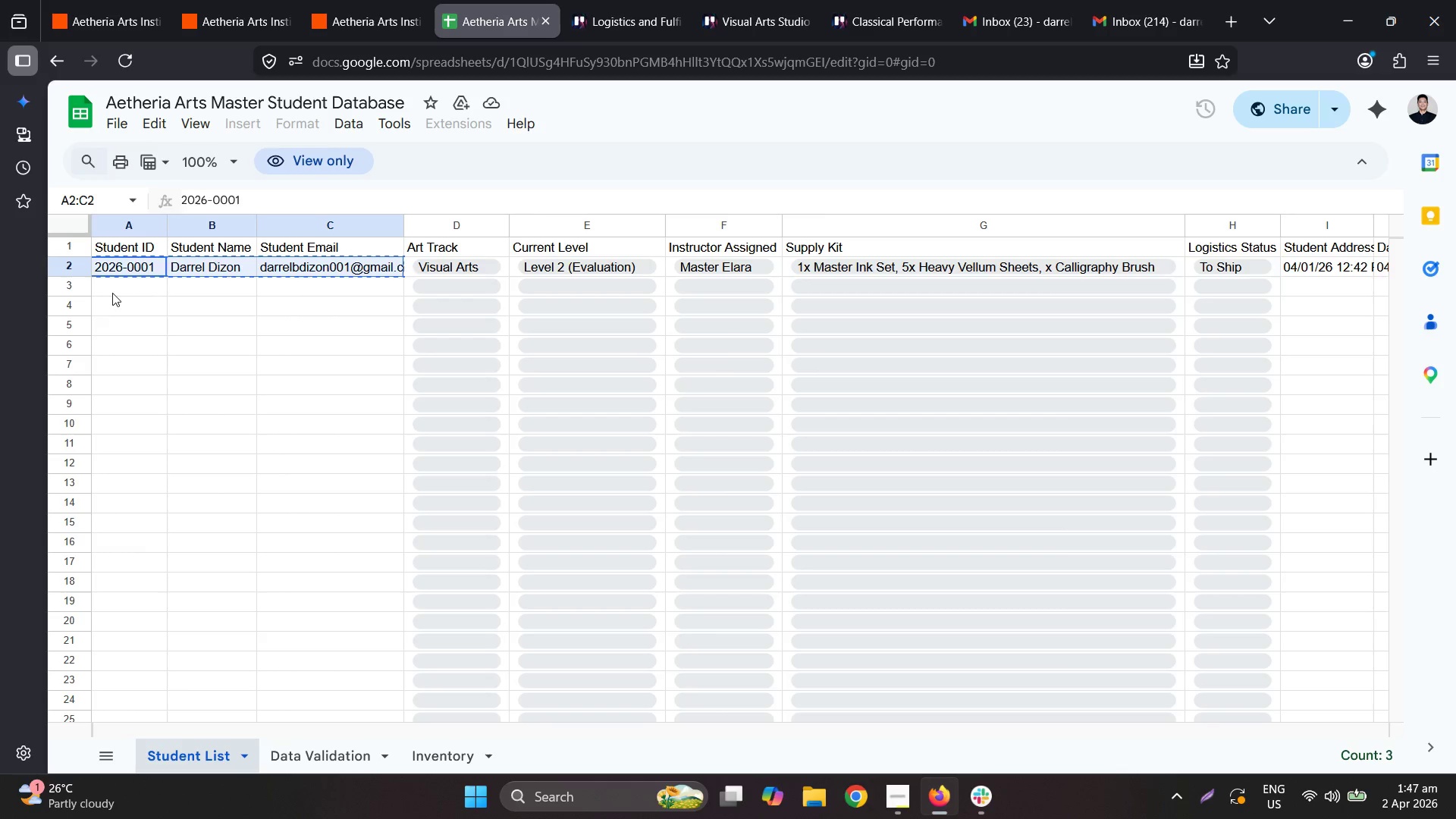 
key(Control+ControlLeft)
 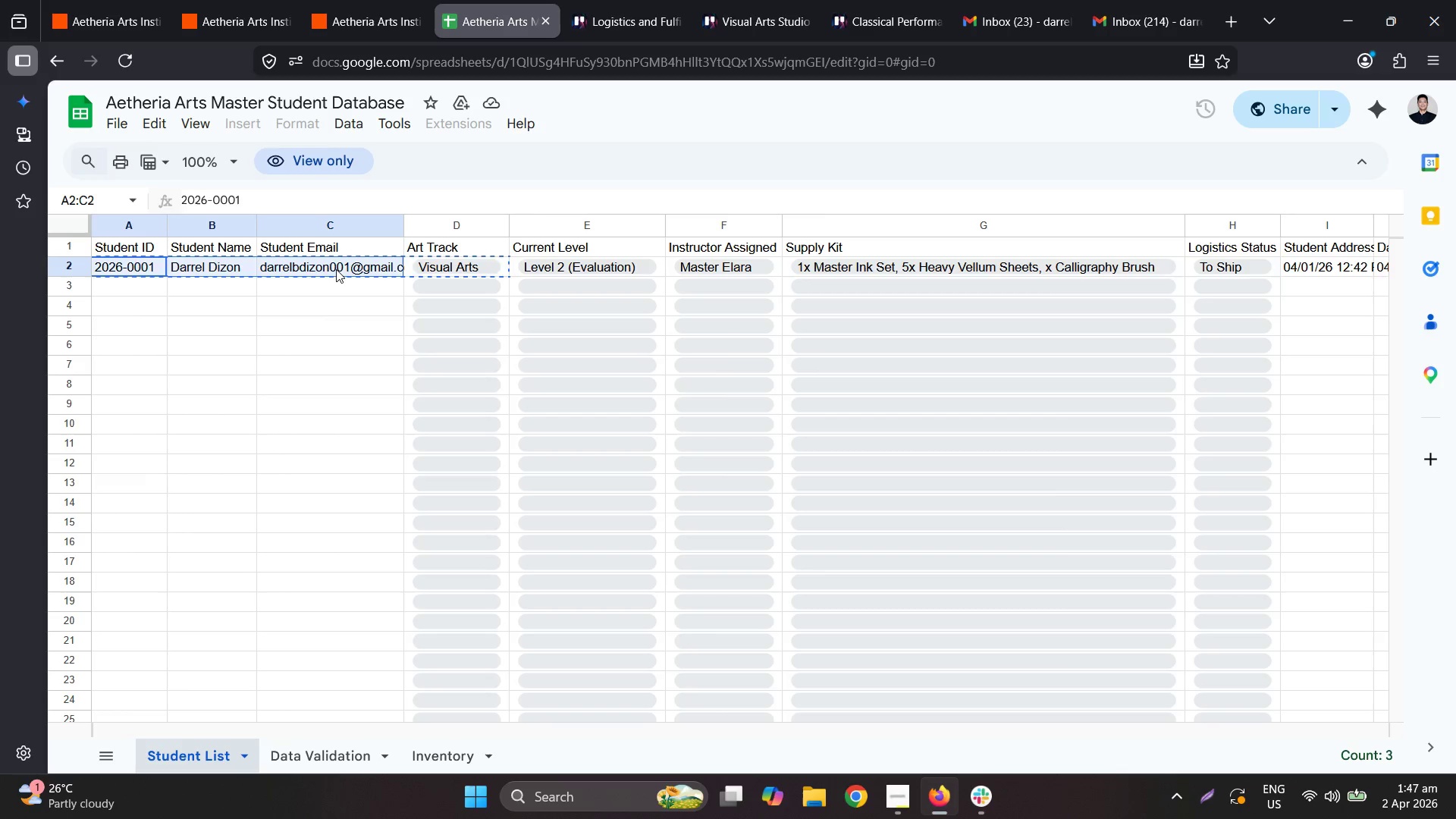 
key(Control+C)
 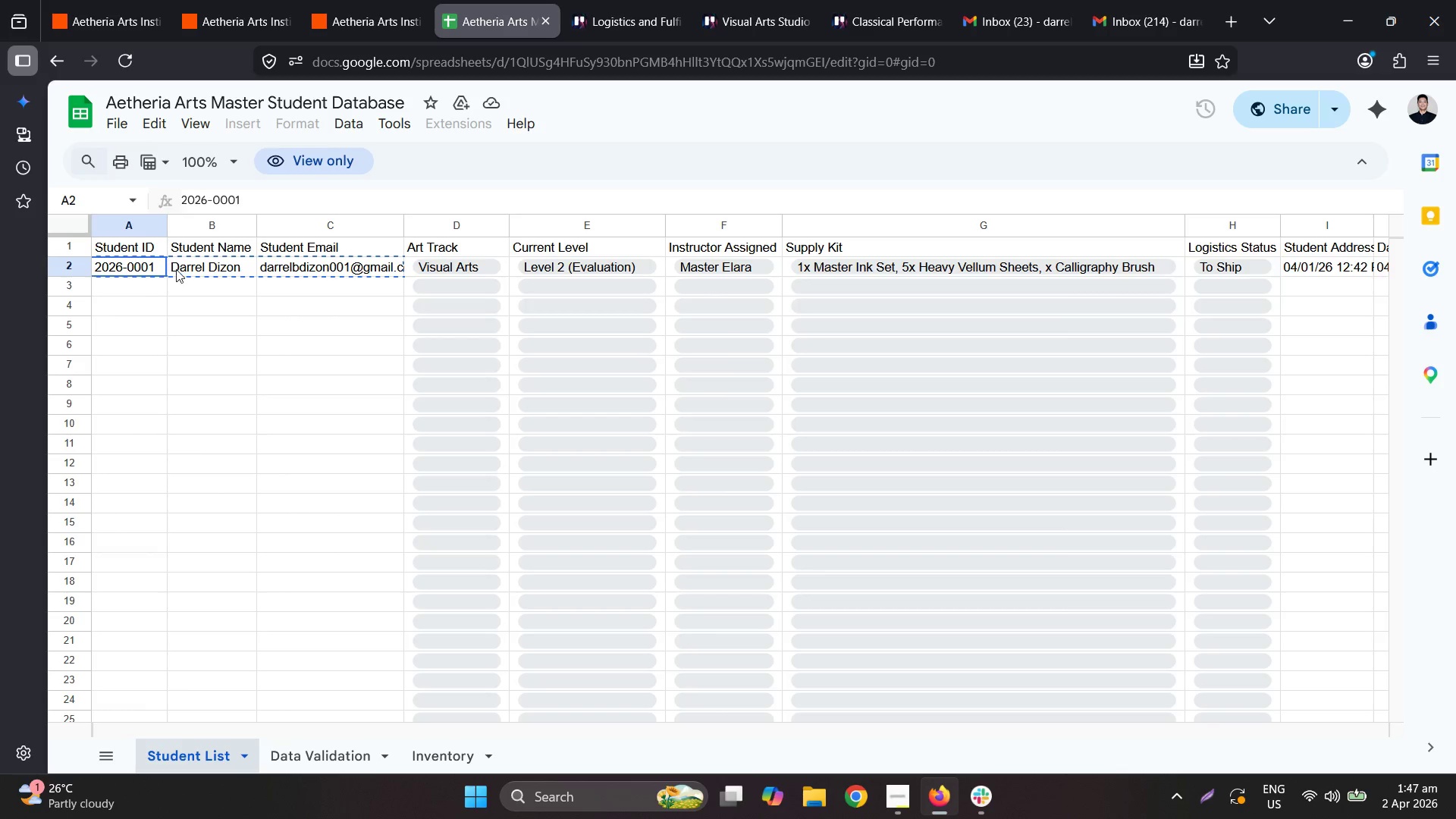 
left_click_drag(start_coordinate=[143, 262], to_coordinate=[440, 268])
 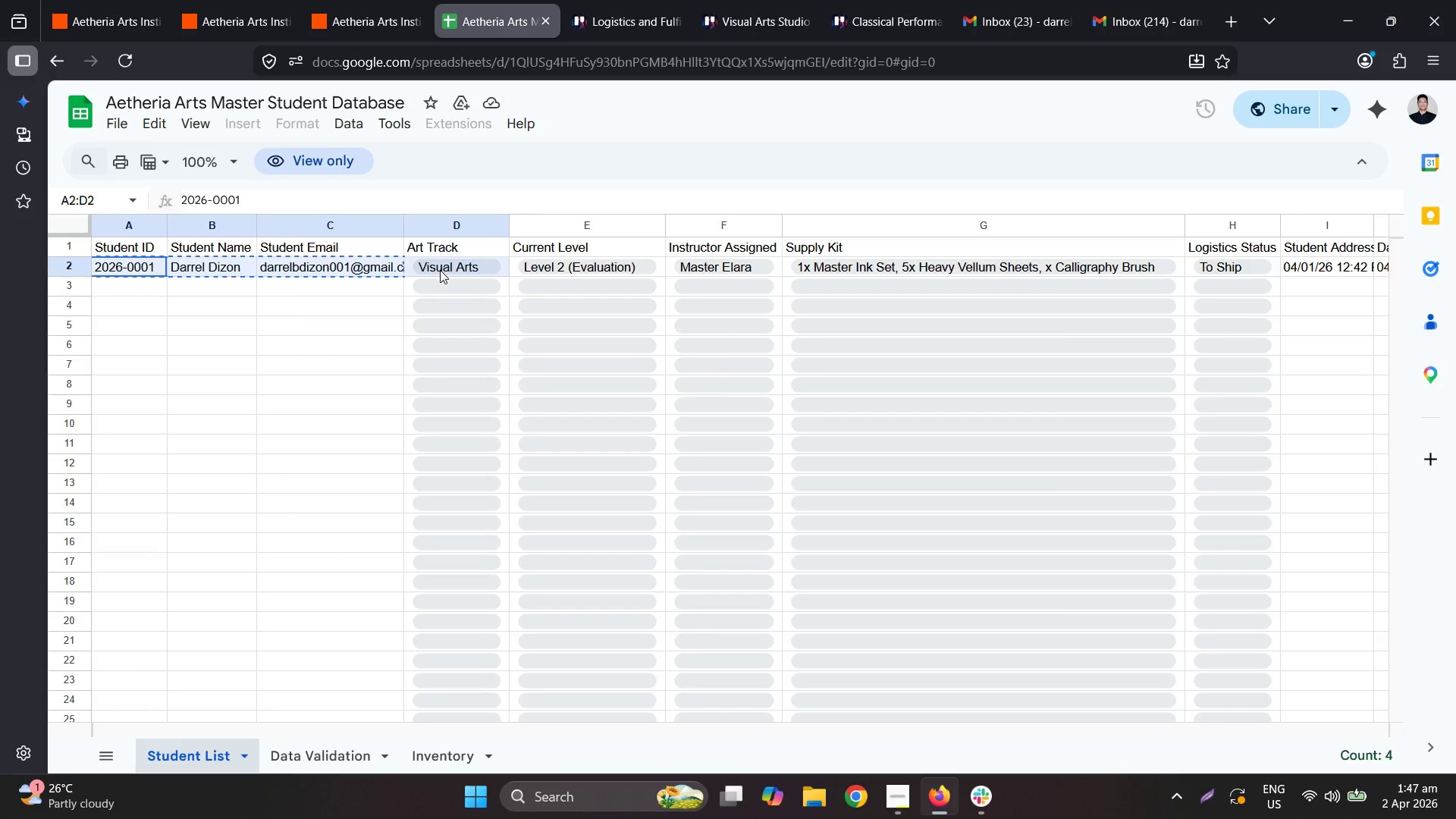 
key(Control+ControlLeft)
 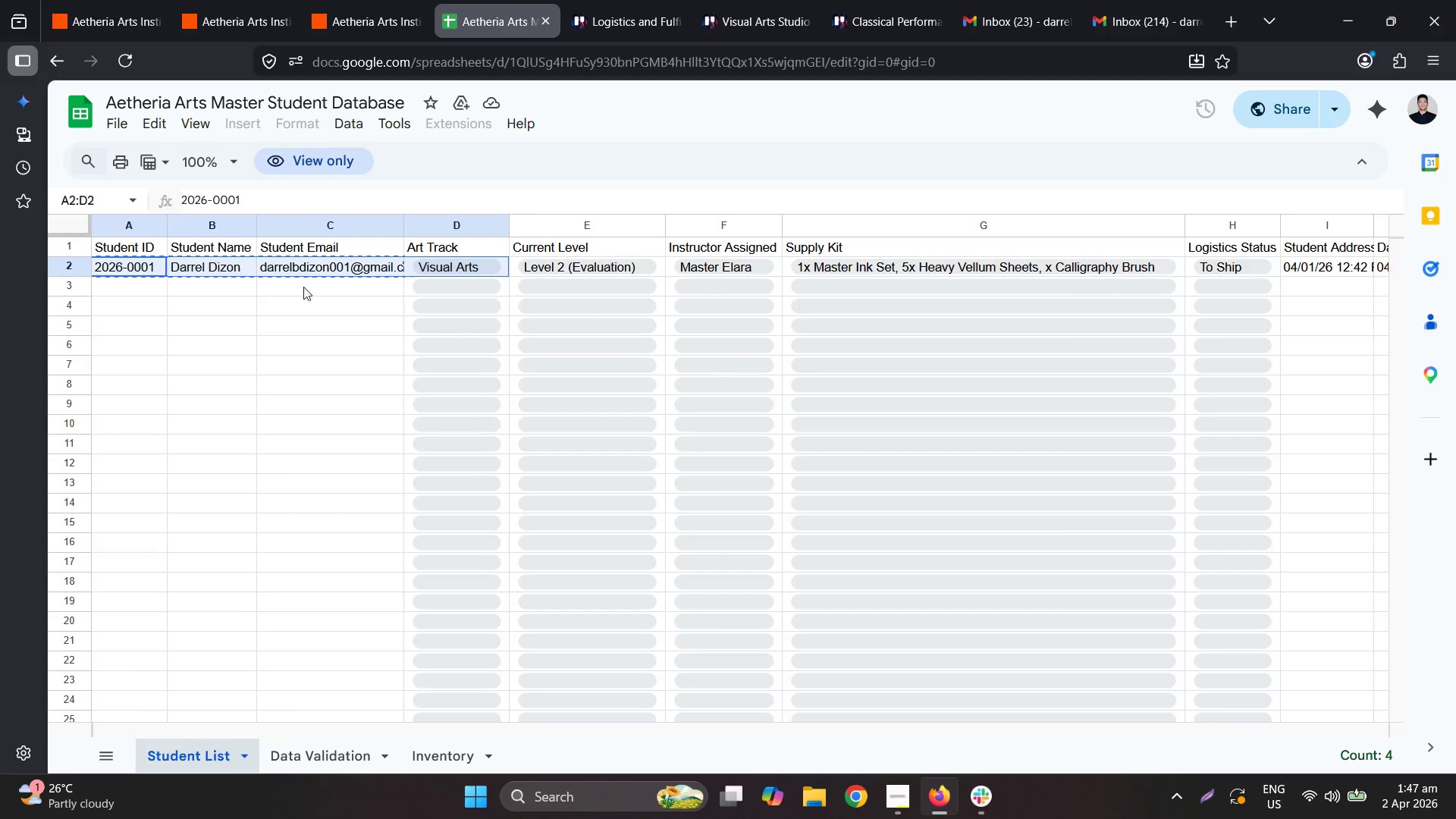 
key(Control+C)
 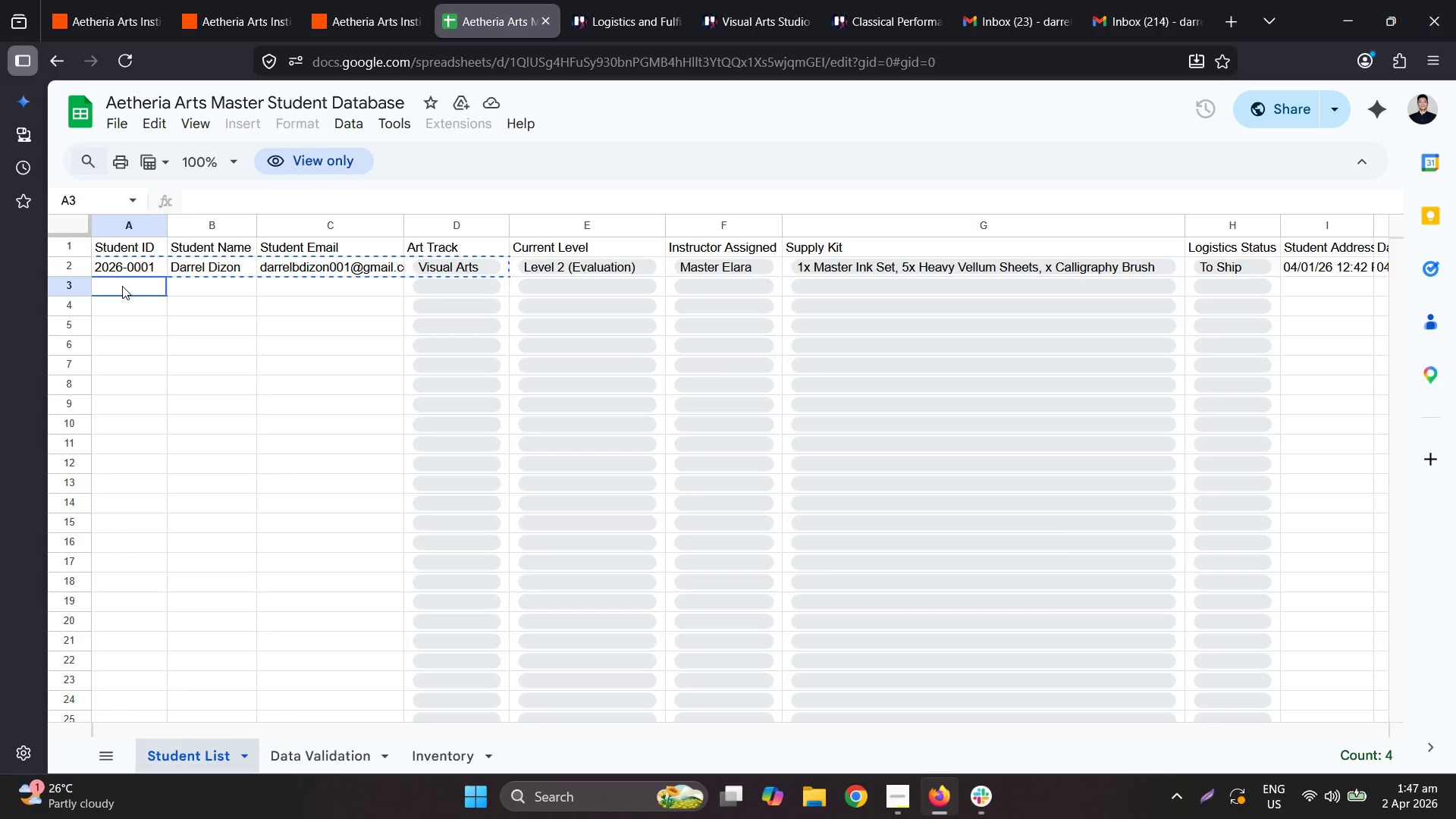 
key(Control+ControlLeft)
 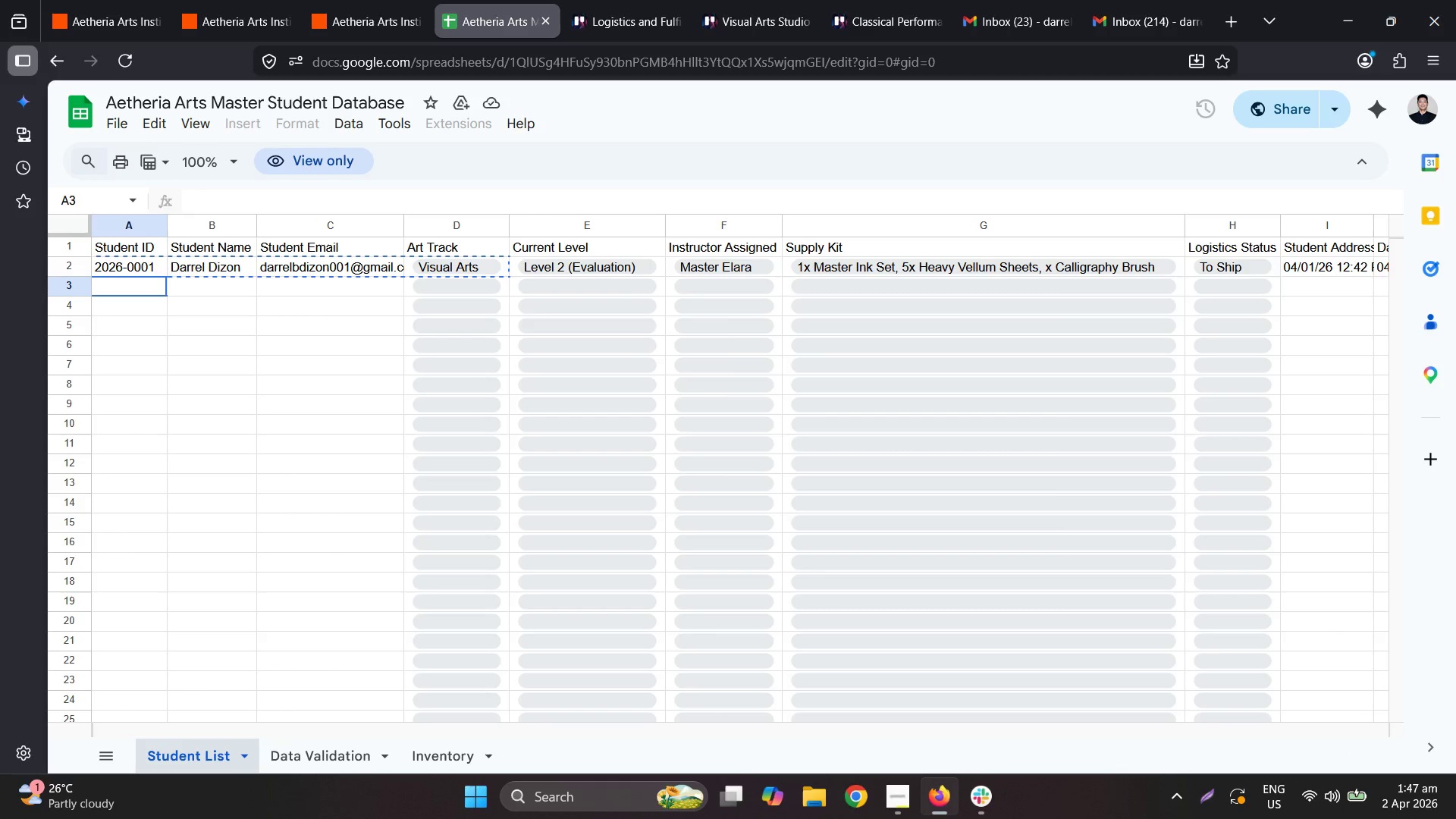 
key(Control+V)
 